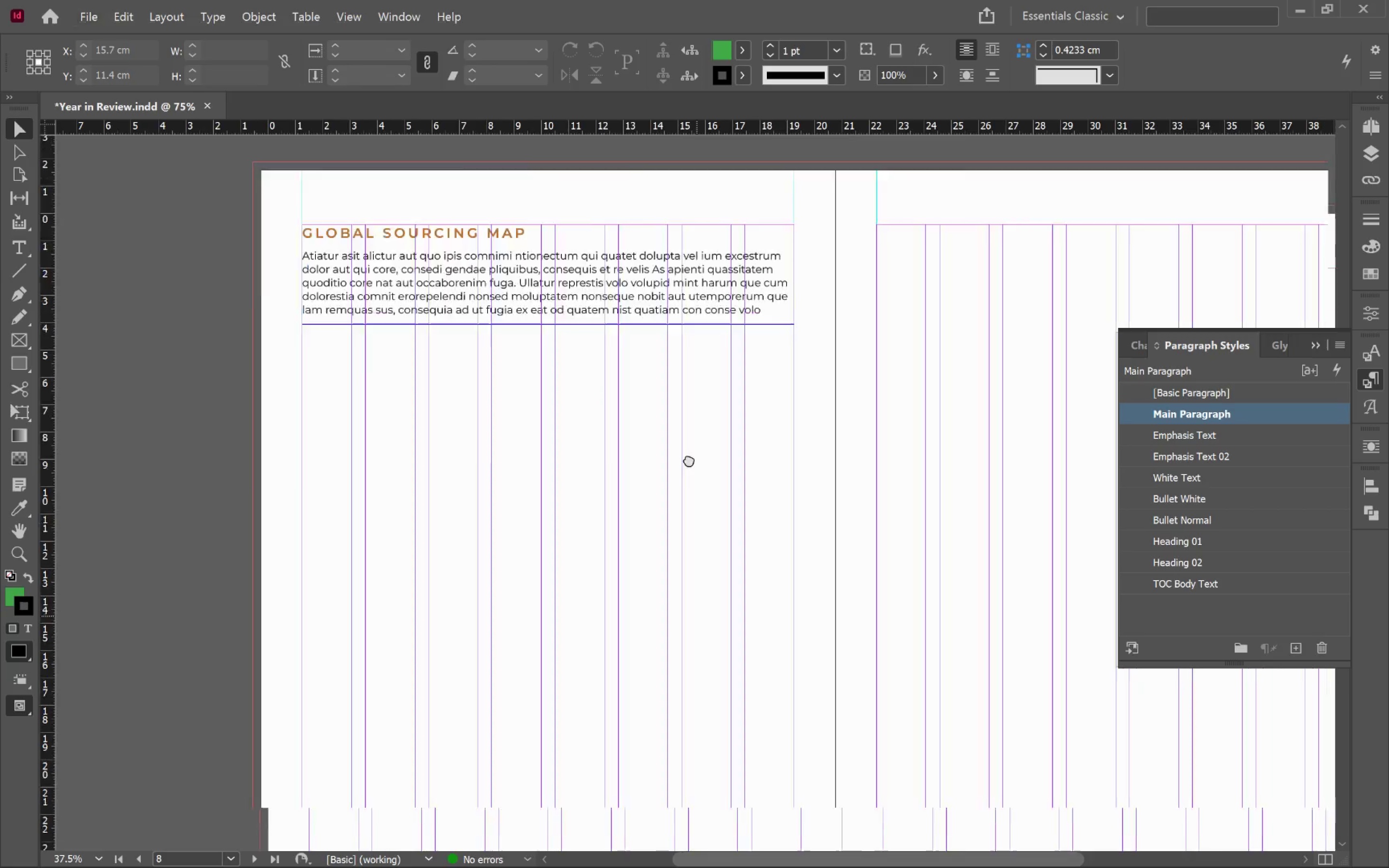 
hold_key(key=Space, duration=0.91)
 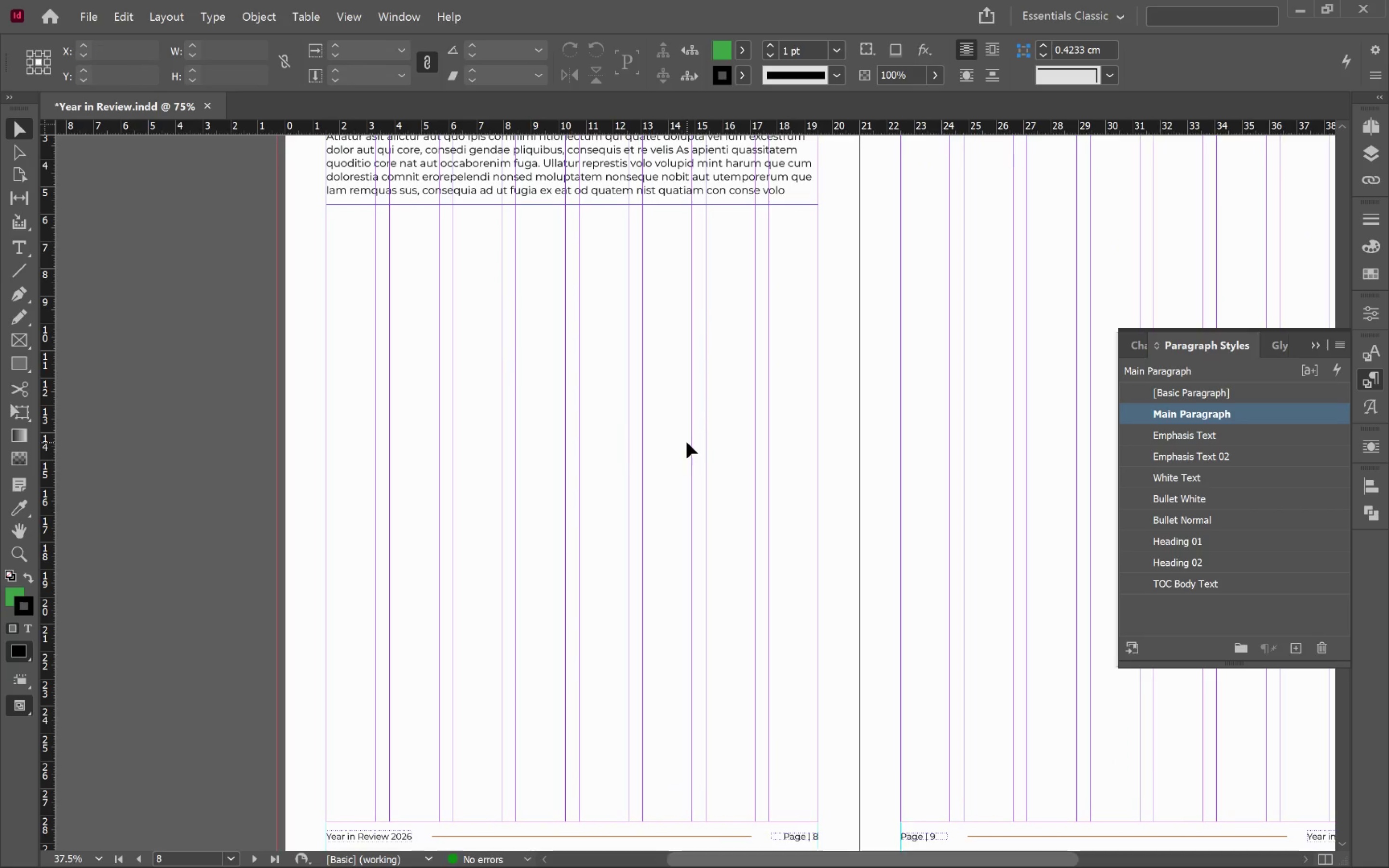 
left_click_drag(start_coordinate=[697, 616], to_coordinate=[714, 362])
 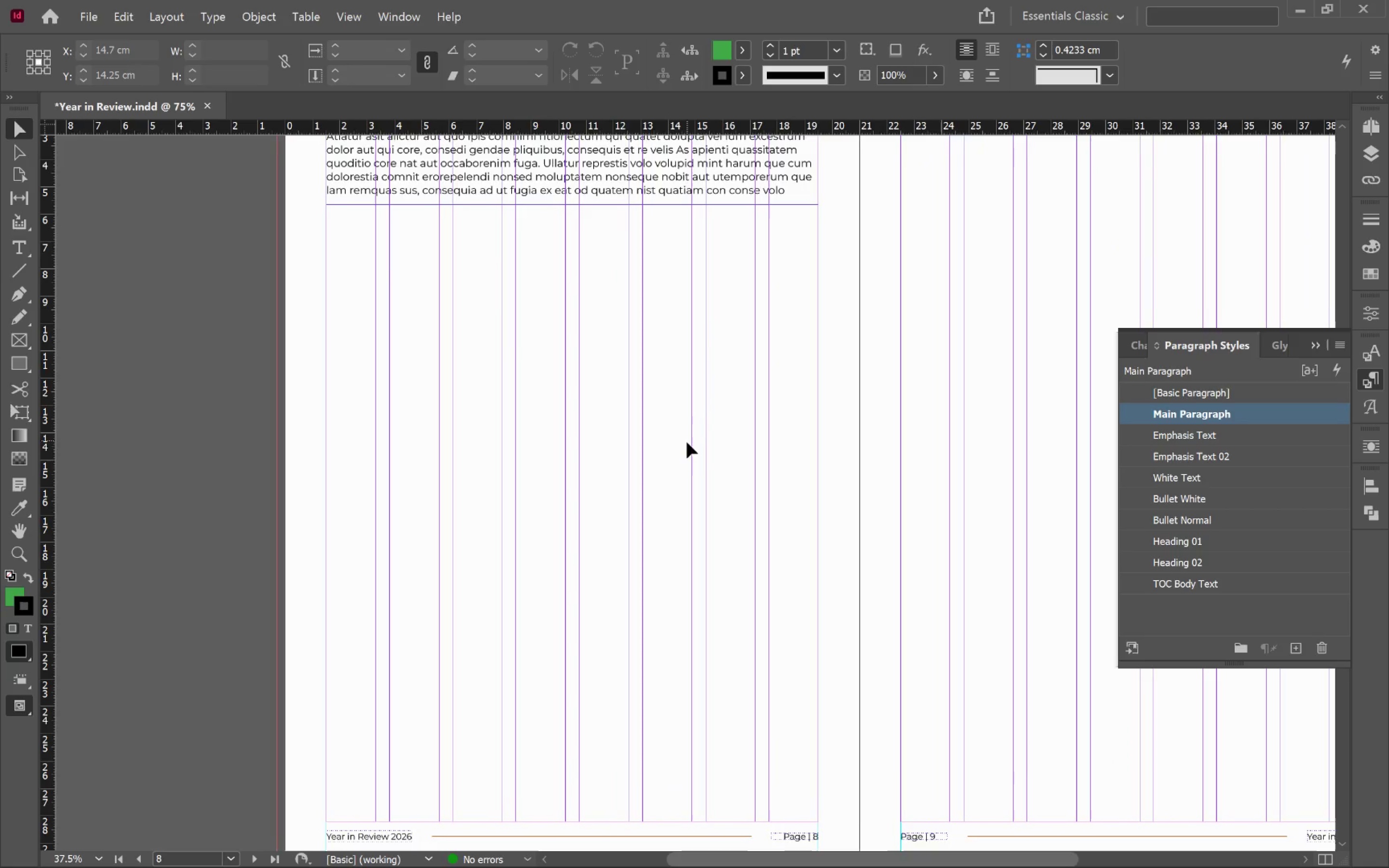 
scroll: coordinate [684, 544], scroll_direction: down, amount: 1.0
 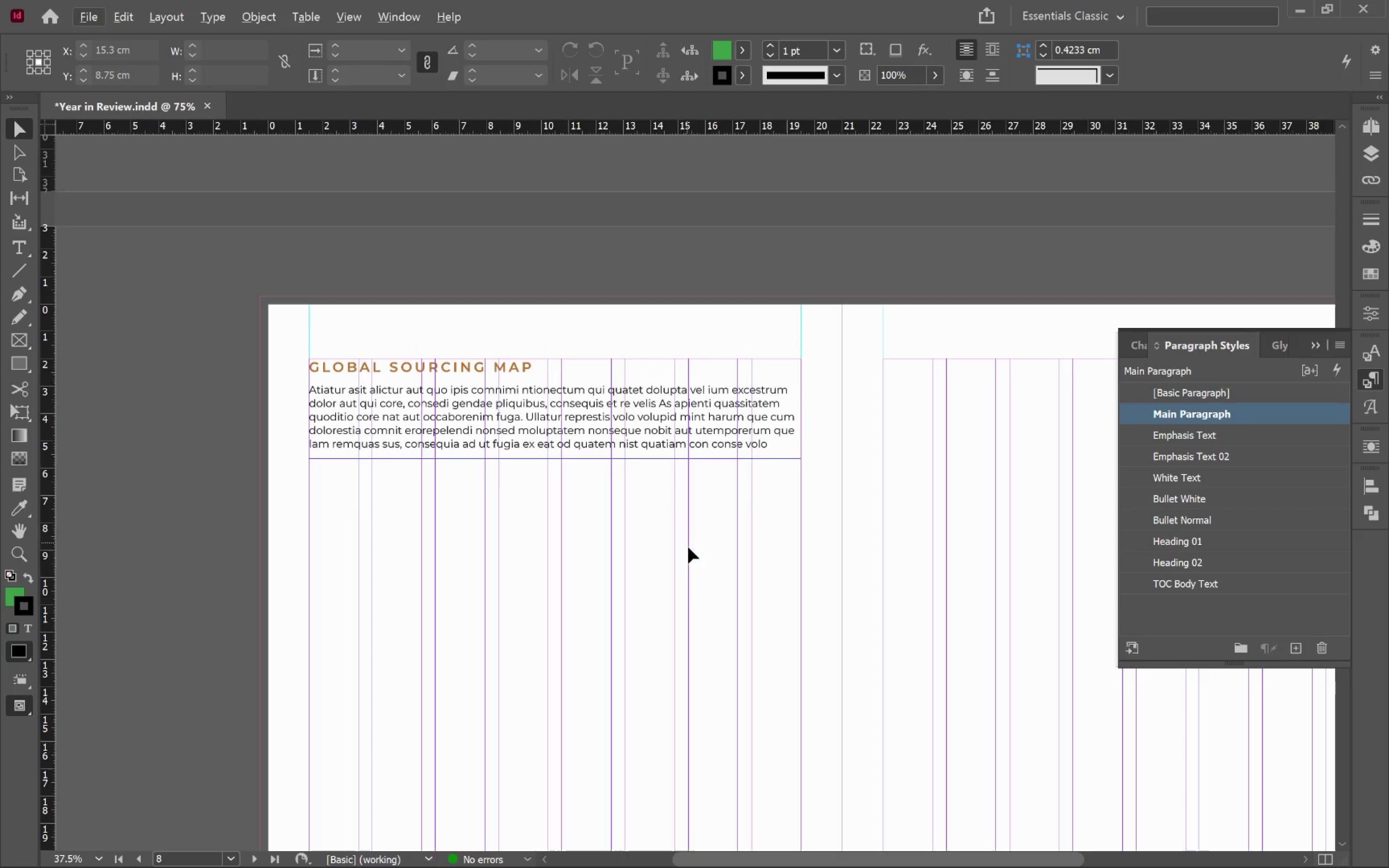 
left_click([687, 442])
 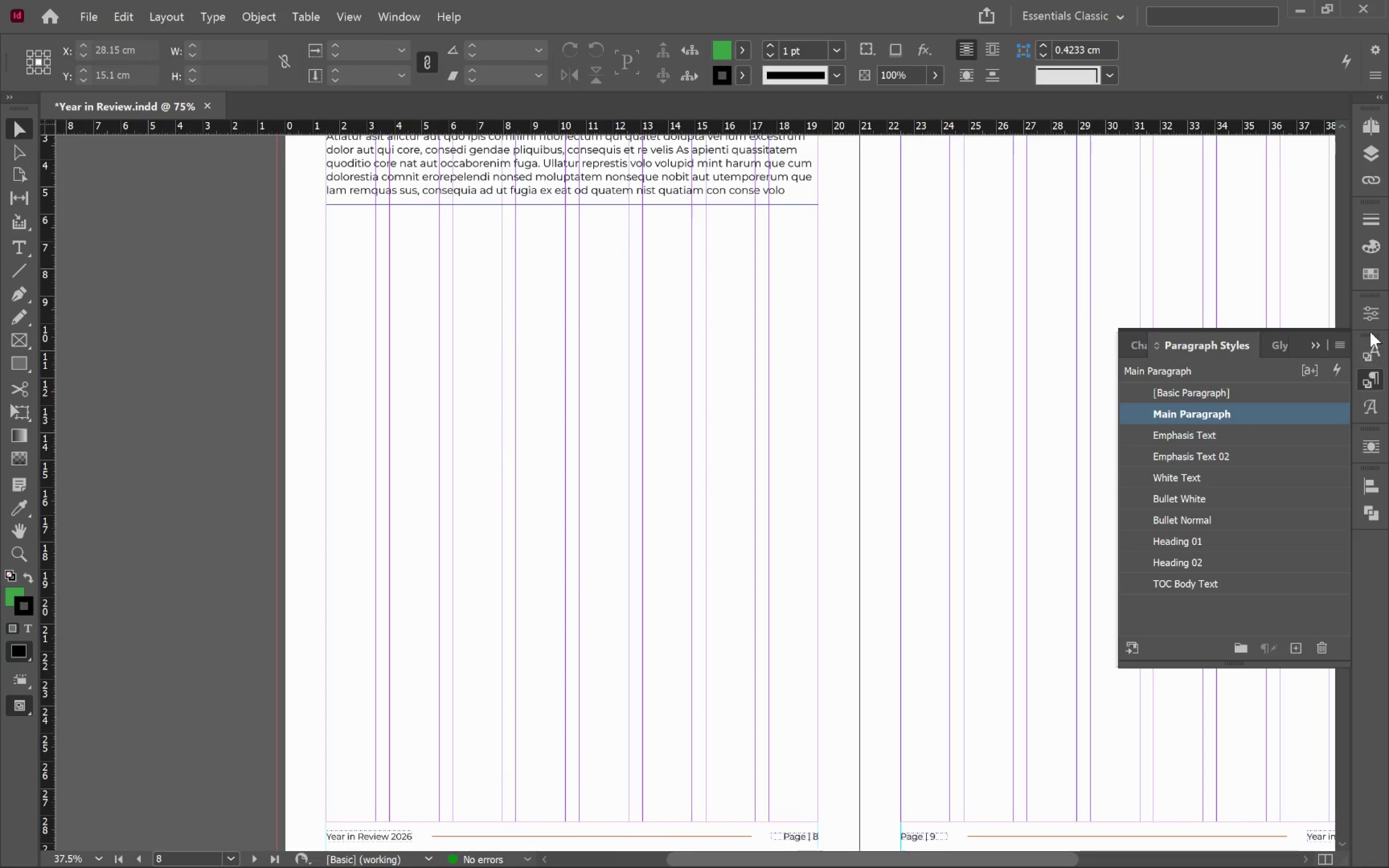 
left_click([1374, 273])
 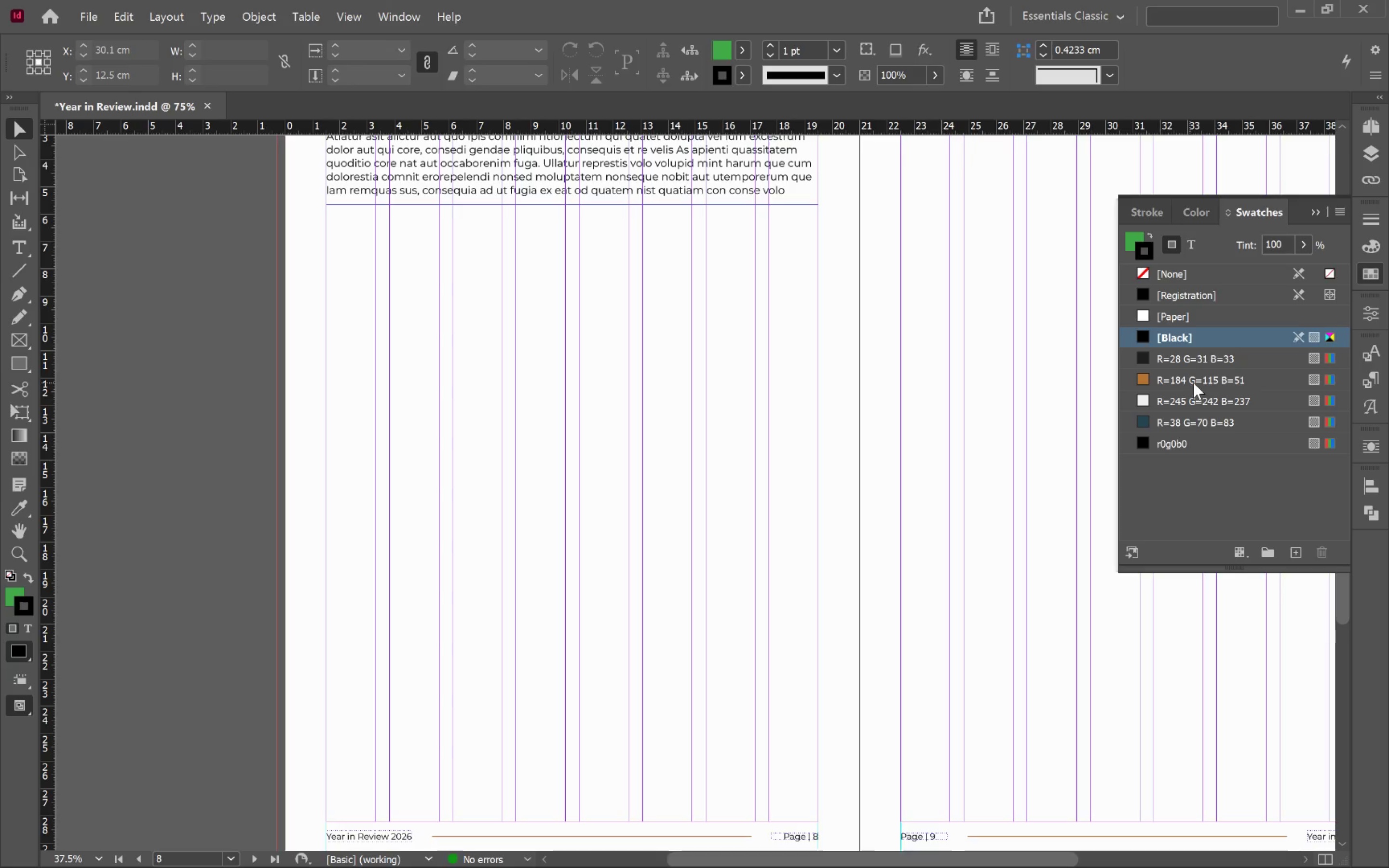 
wait(6.67)
 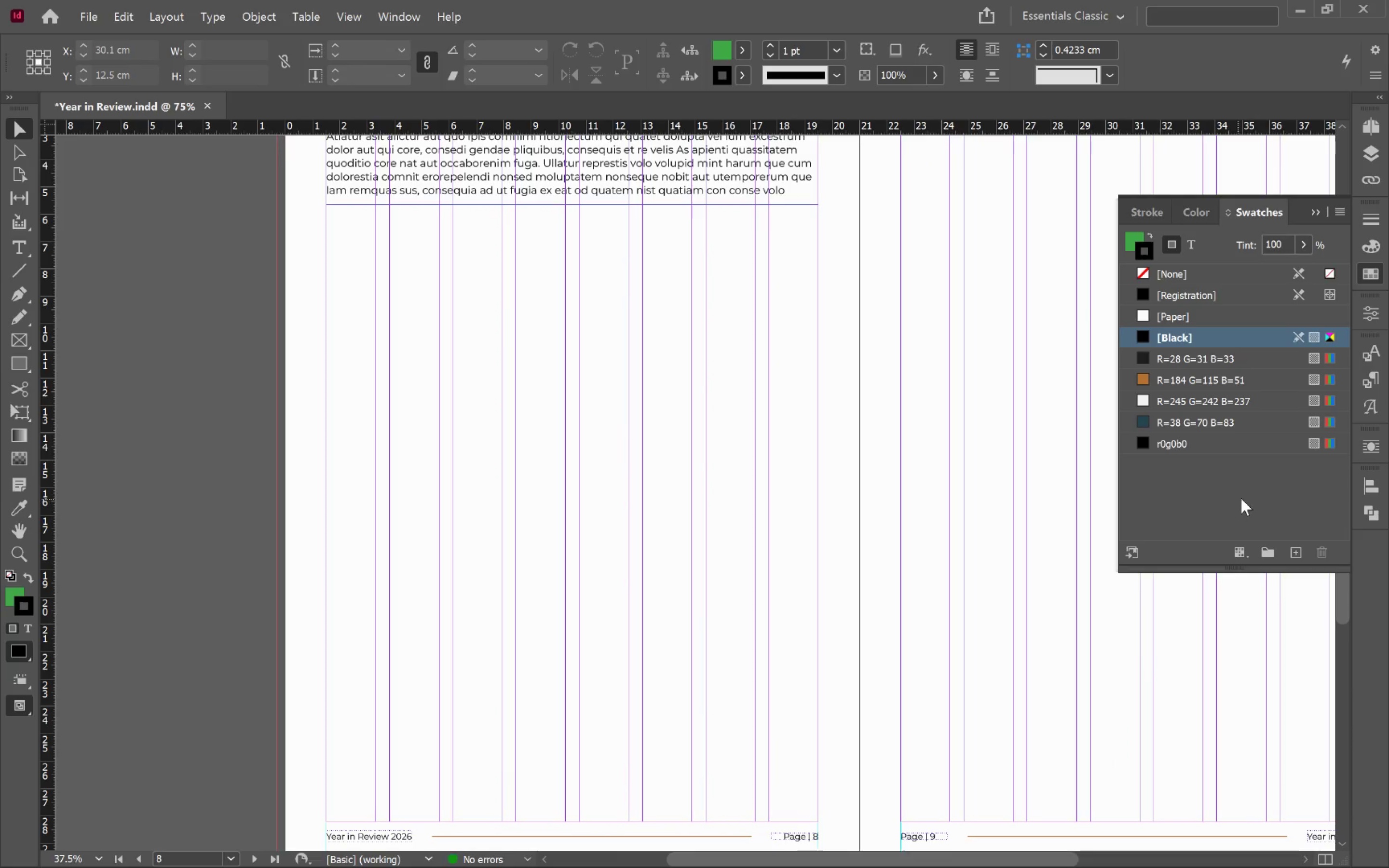 
right_click([1210, 382])
 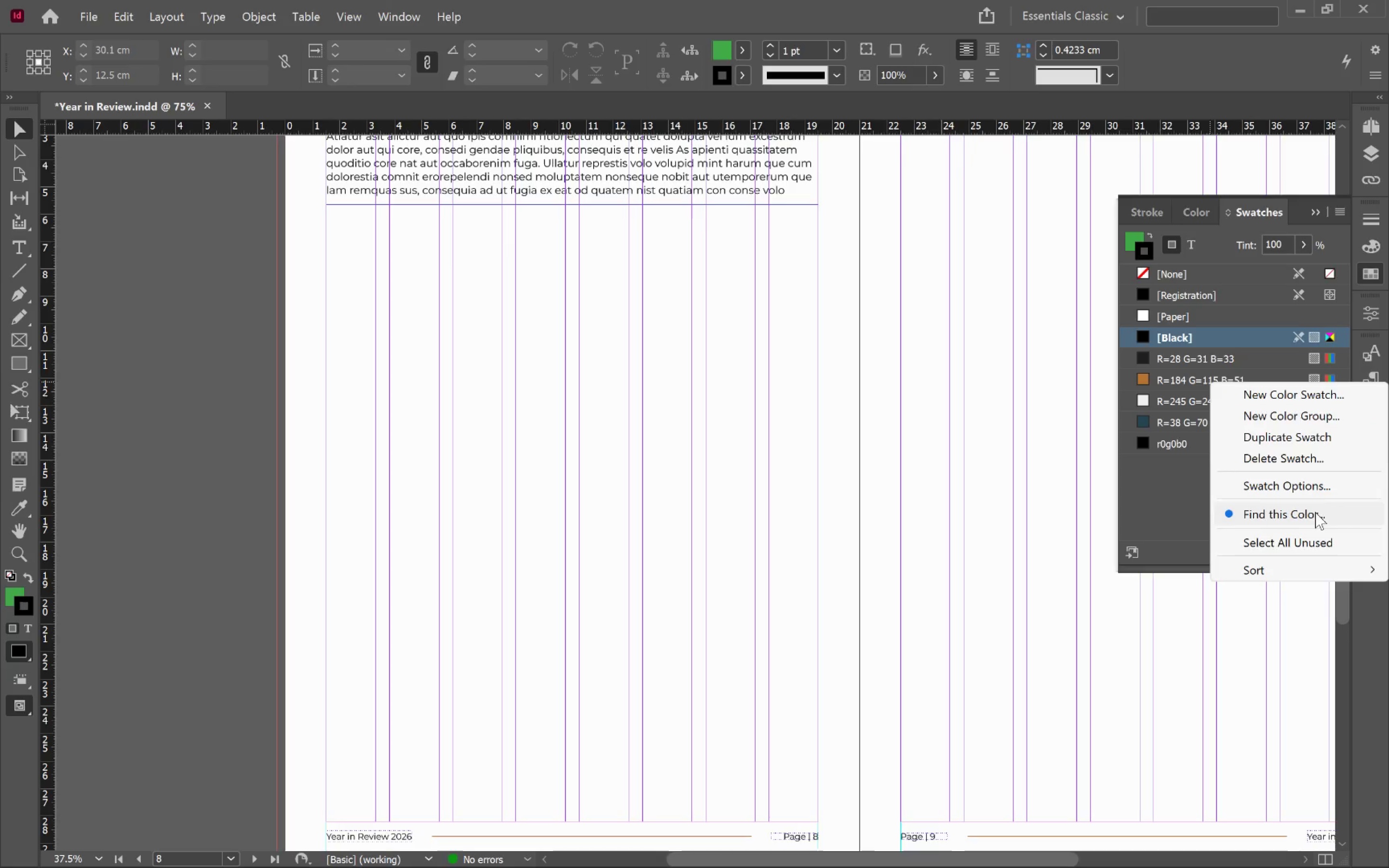 
left_click([1305, 484])
 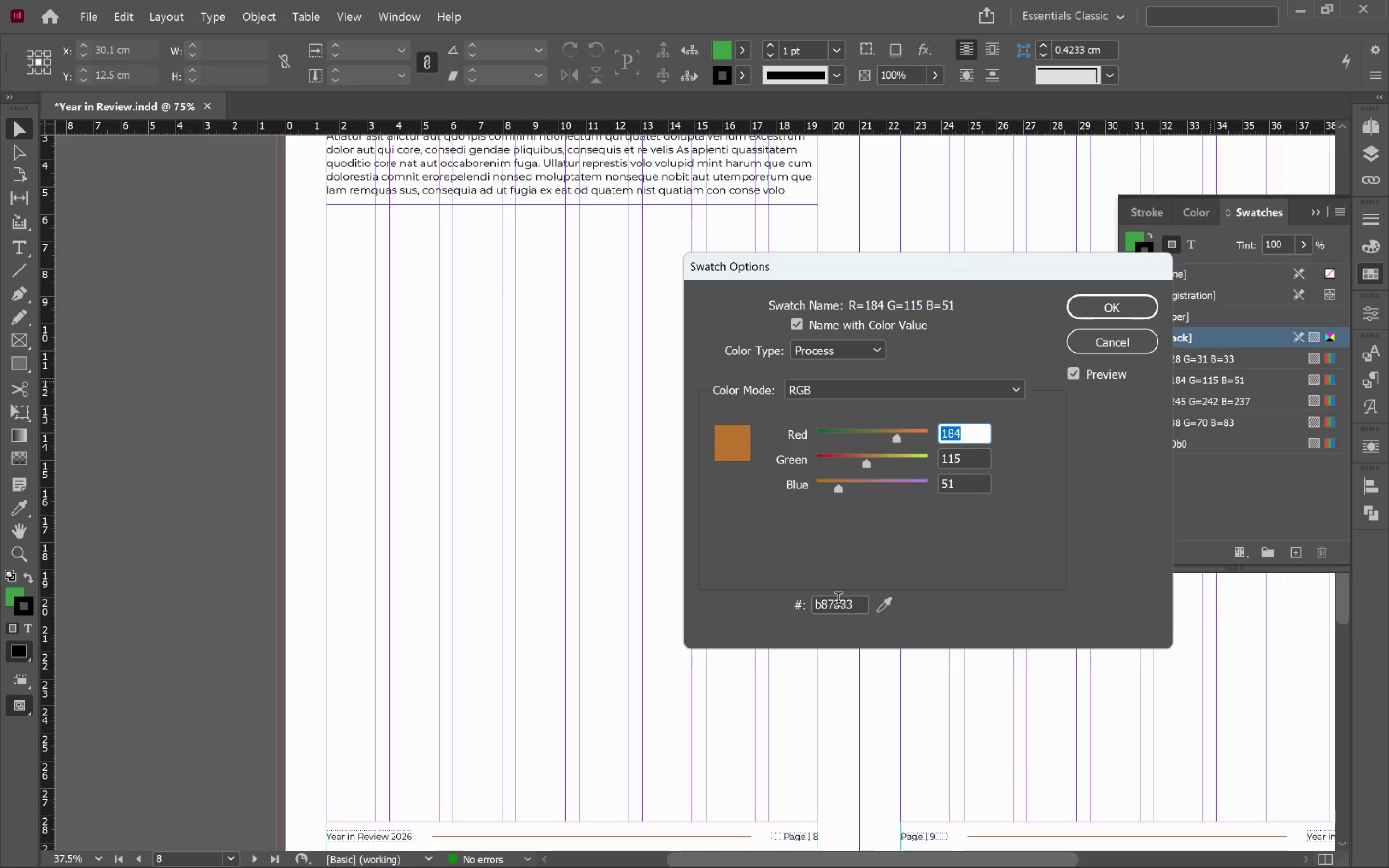 
double_click([846, 606])
 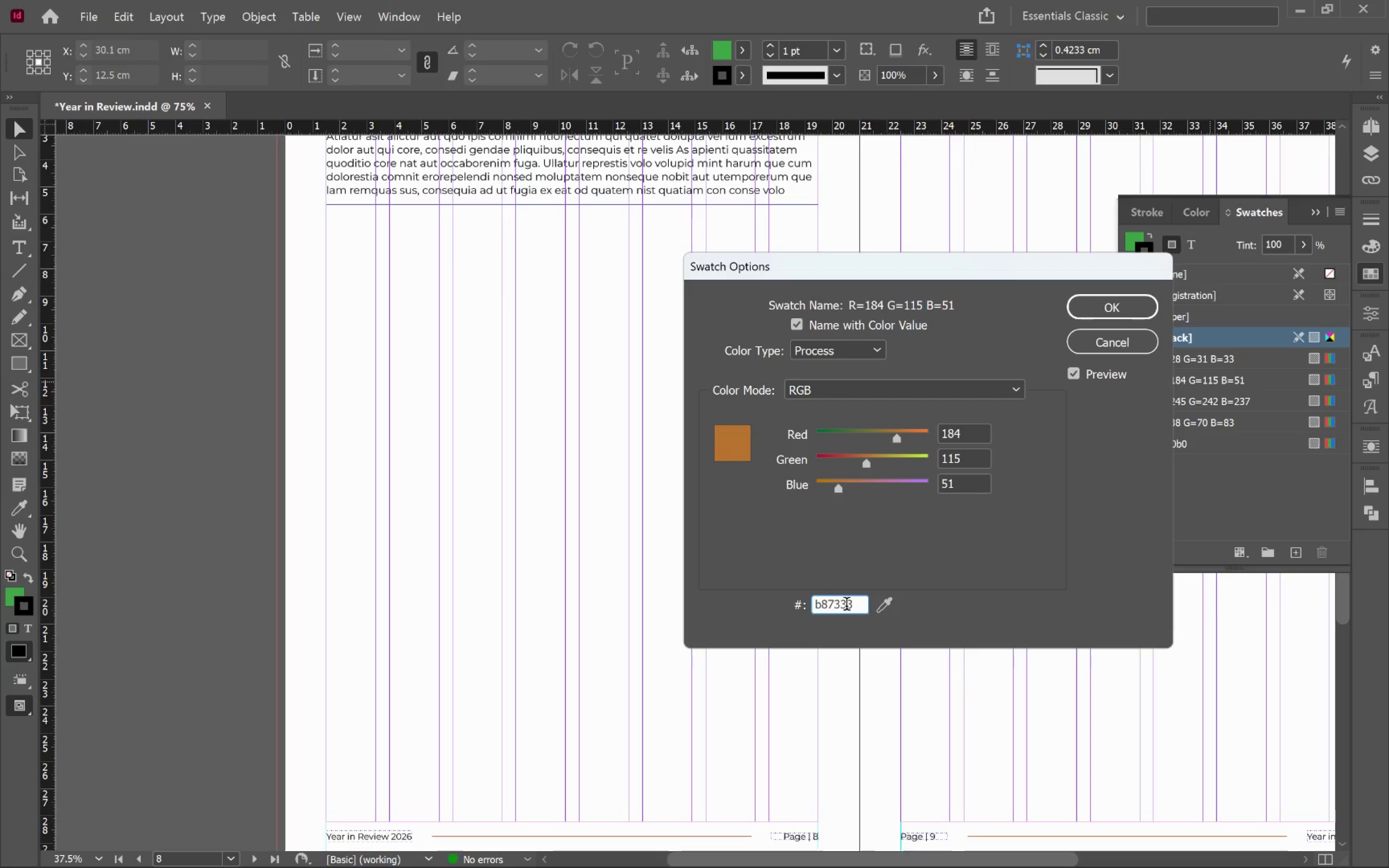 
key(Control+ControlLeft)
 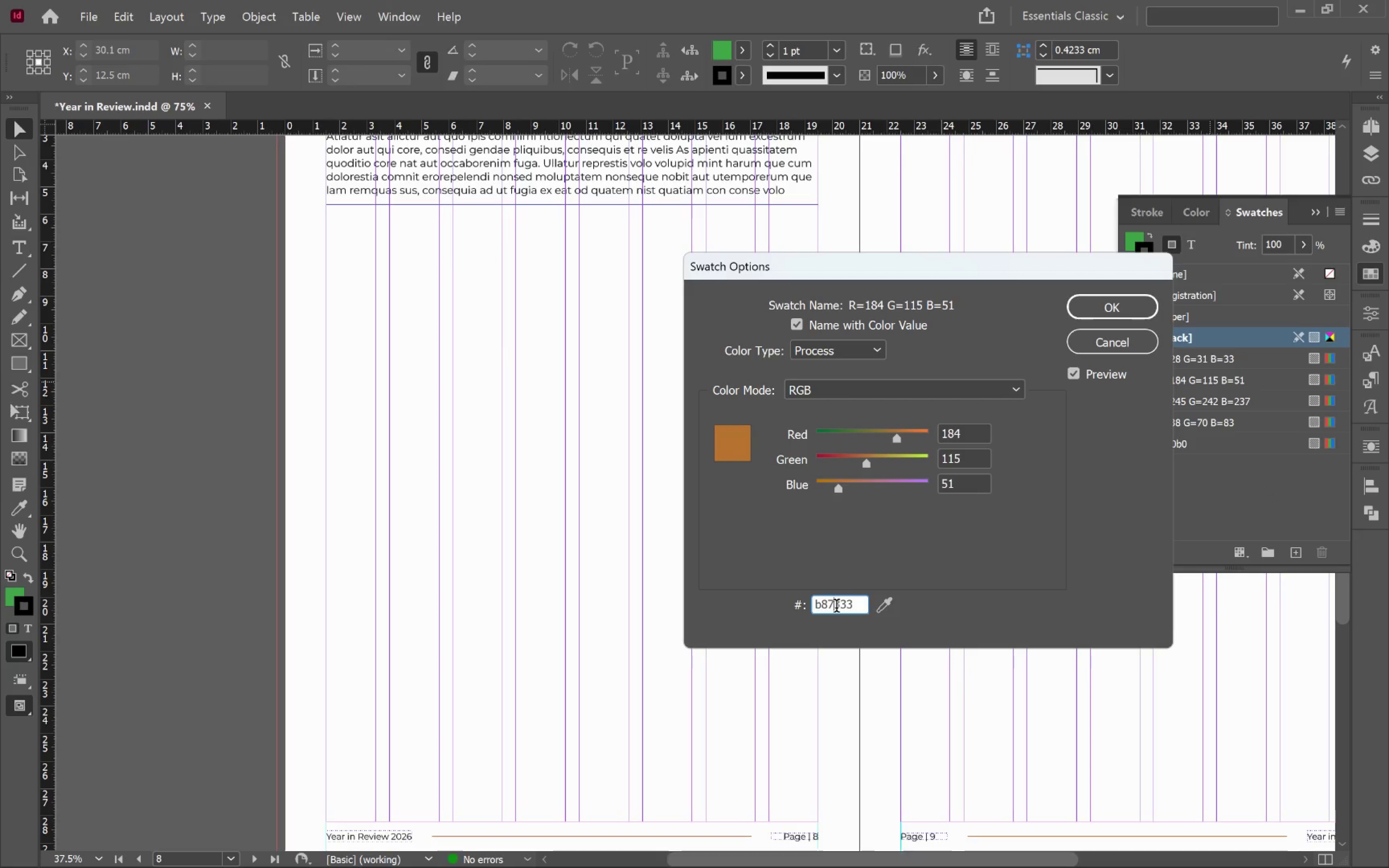 
double_click([836, 608])
 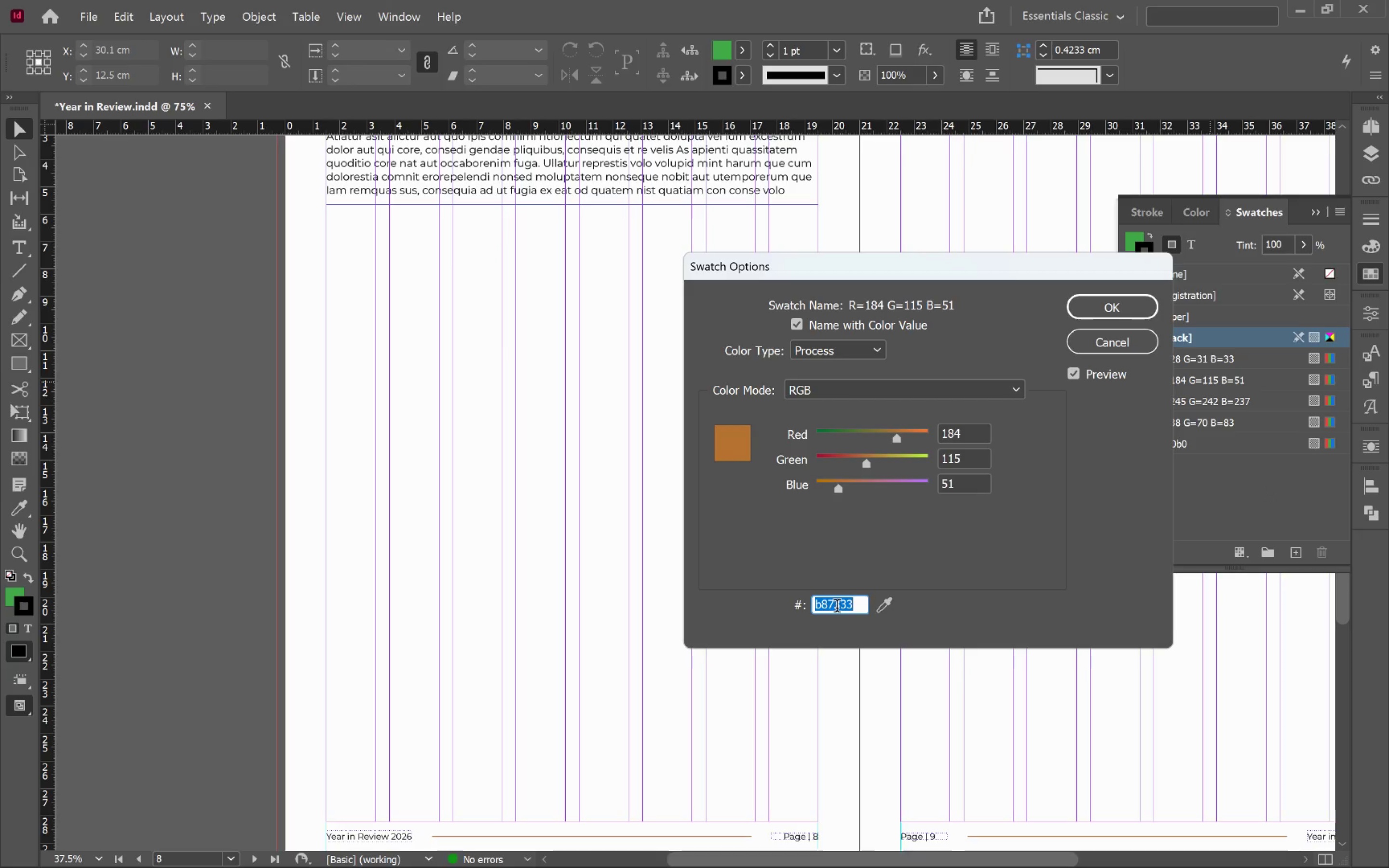 
key(Control+C)
 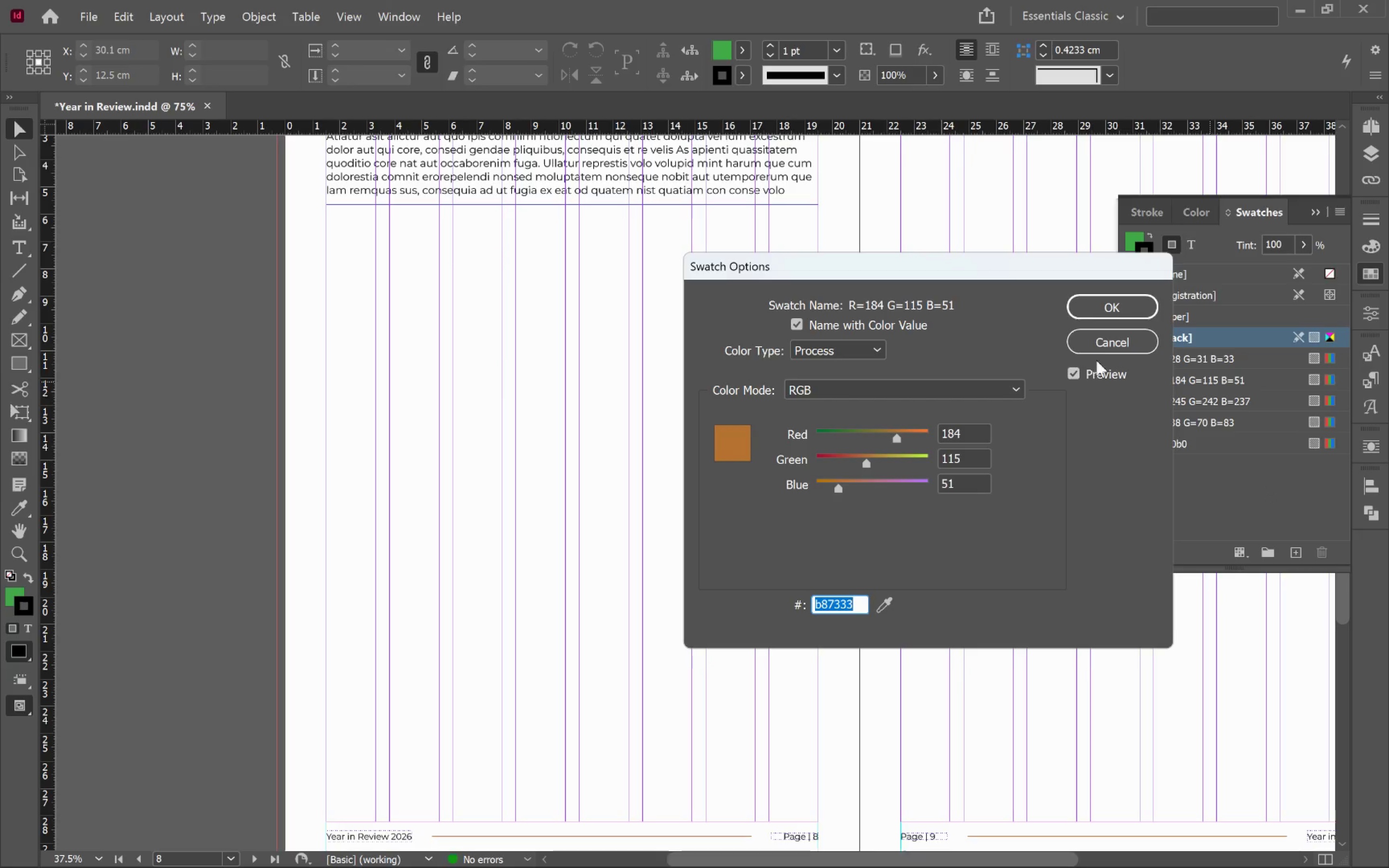 
left_click([1110, 351])
 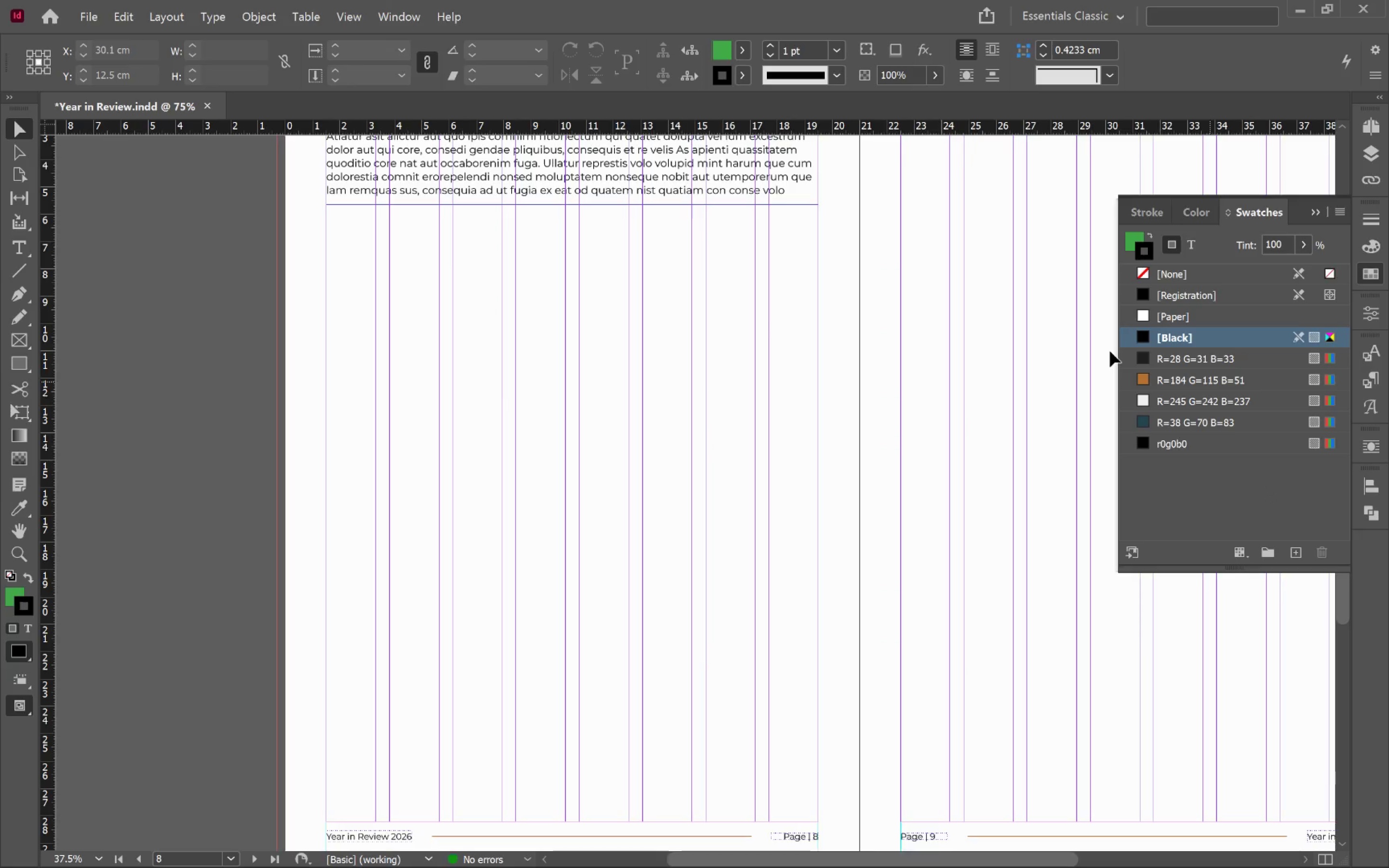 
key(Alt+Tab)
 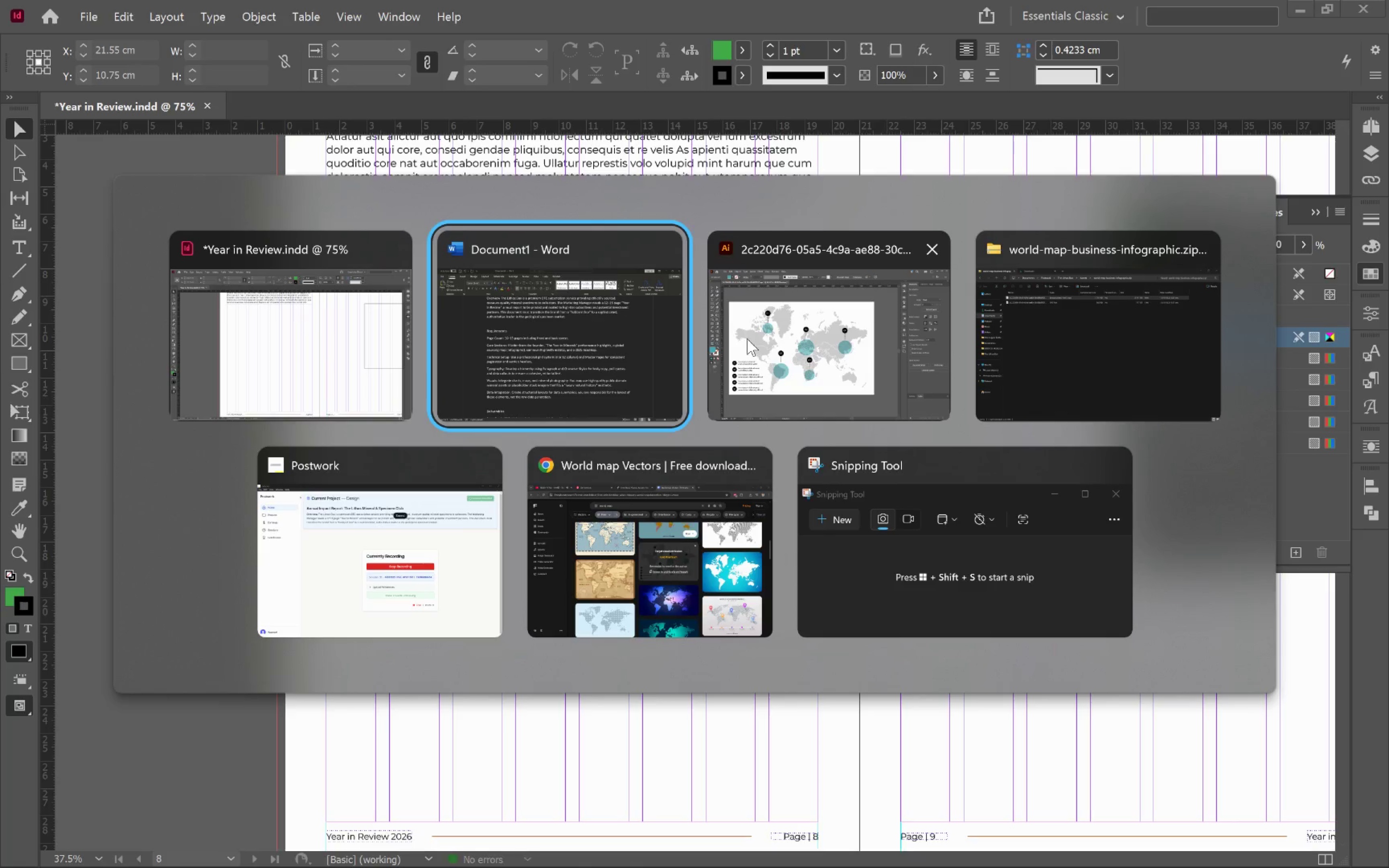 
key(Alt+Tab)
 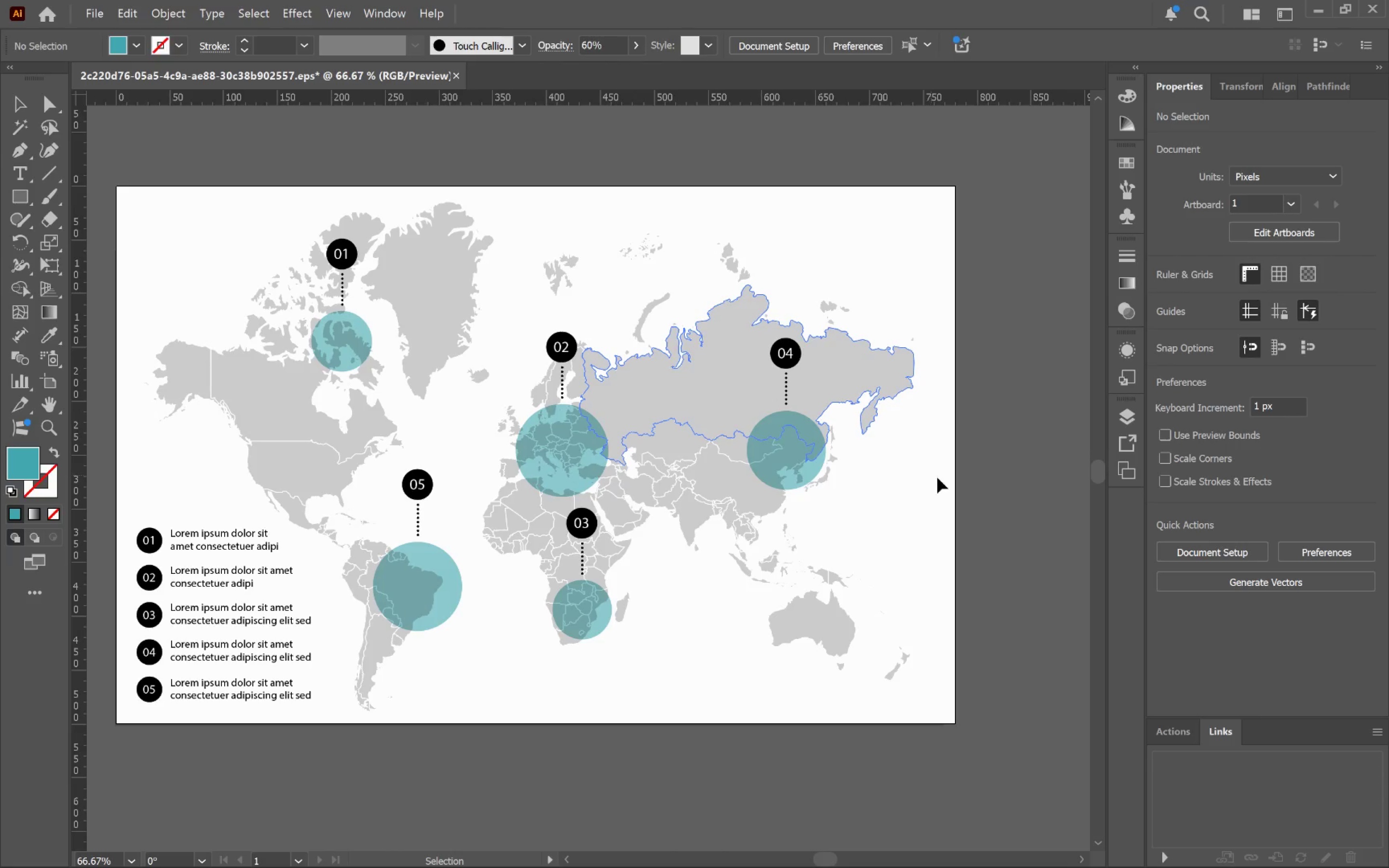 
hold_key(key=ControlLeft, duration=1.07)
left_click([787, 474])
 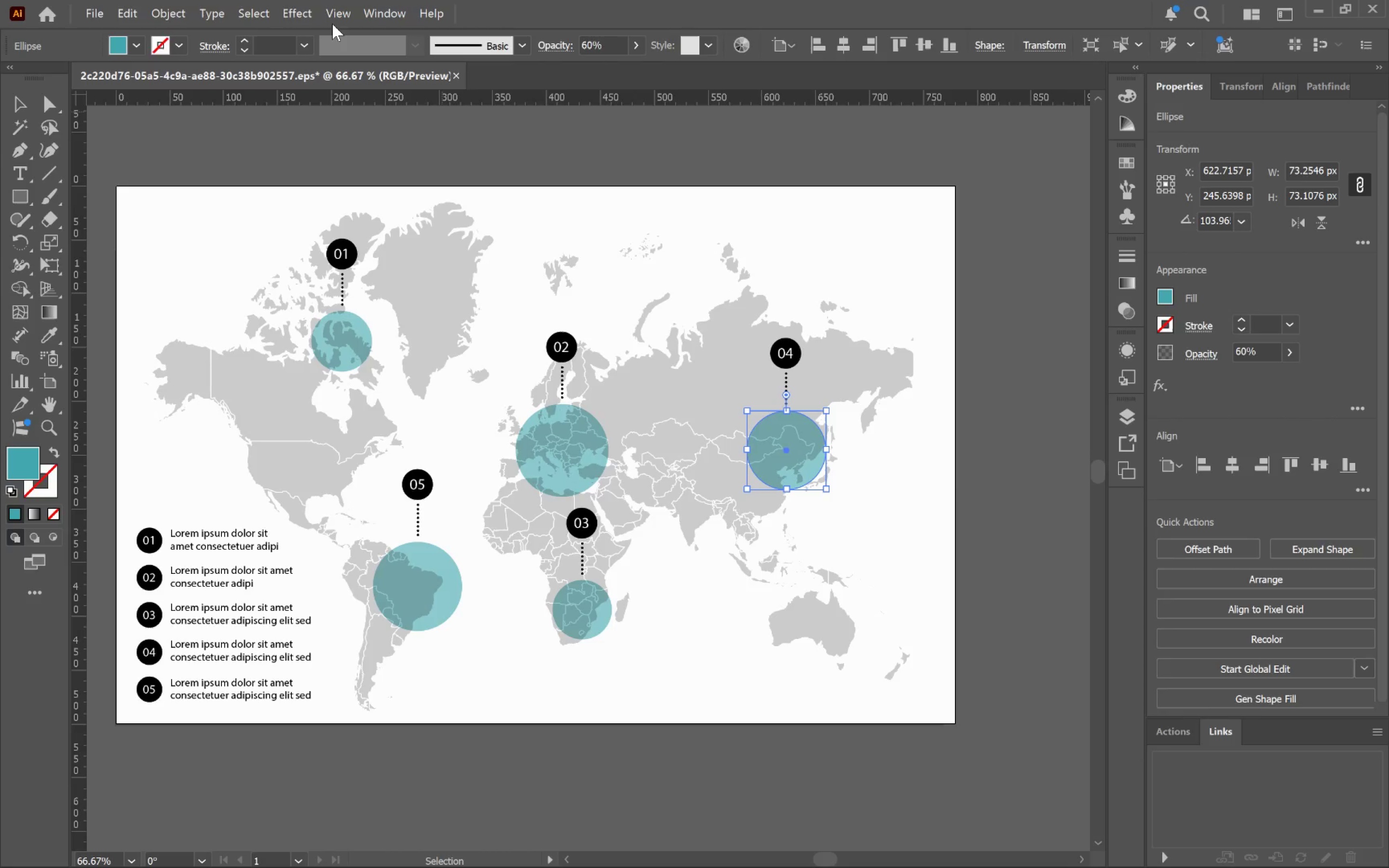 
left_click([243, 9])
 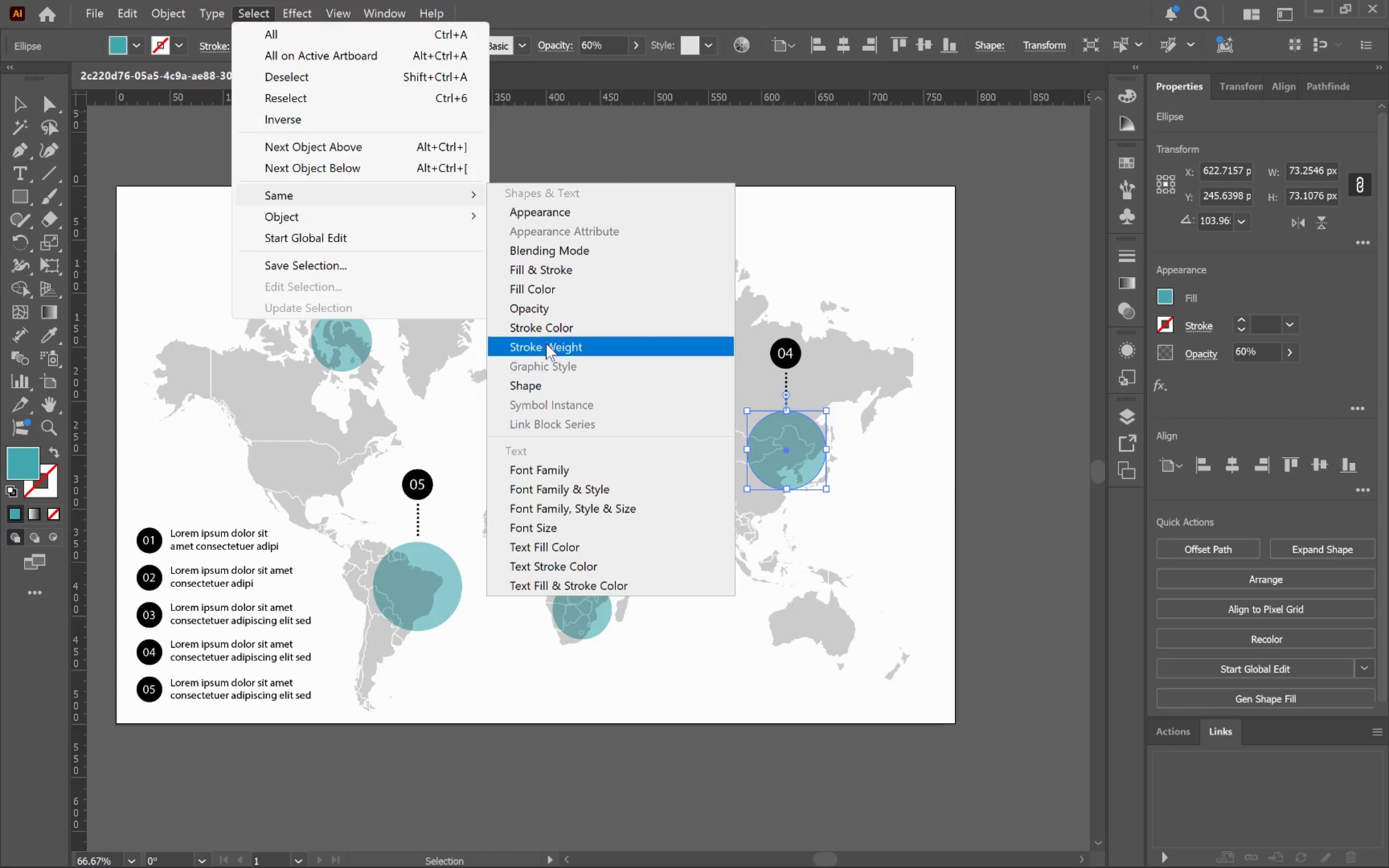 
left_click([560, 291])
 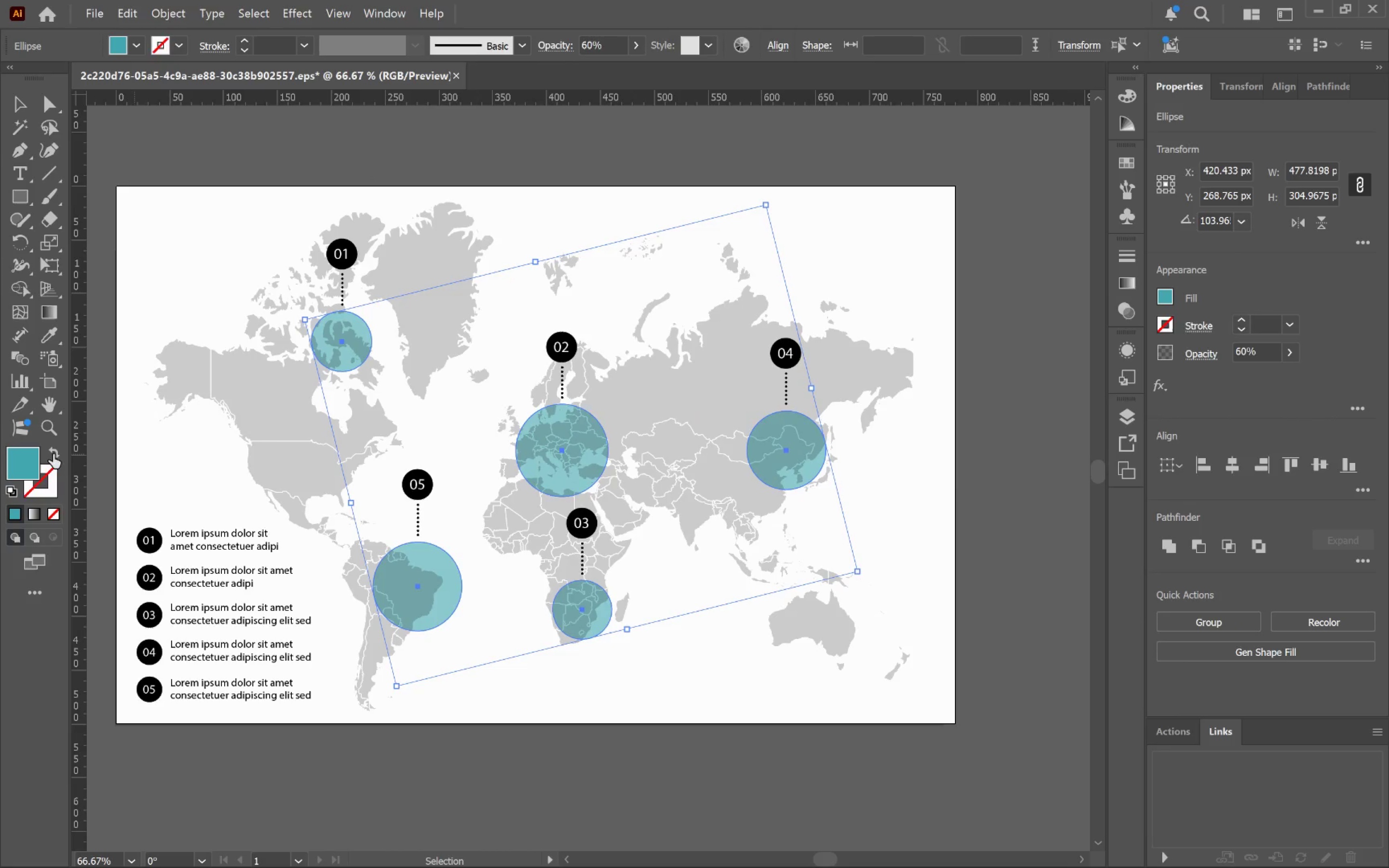 
double_click([16, 461])
 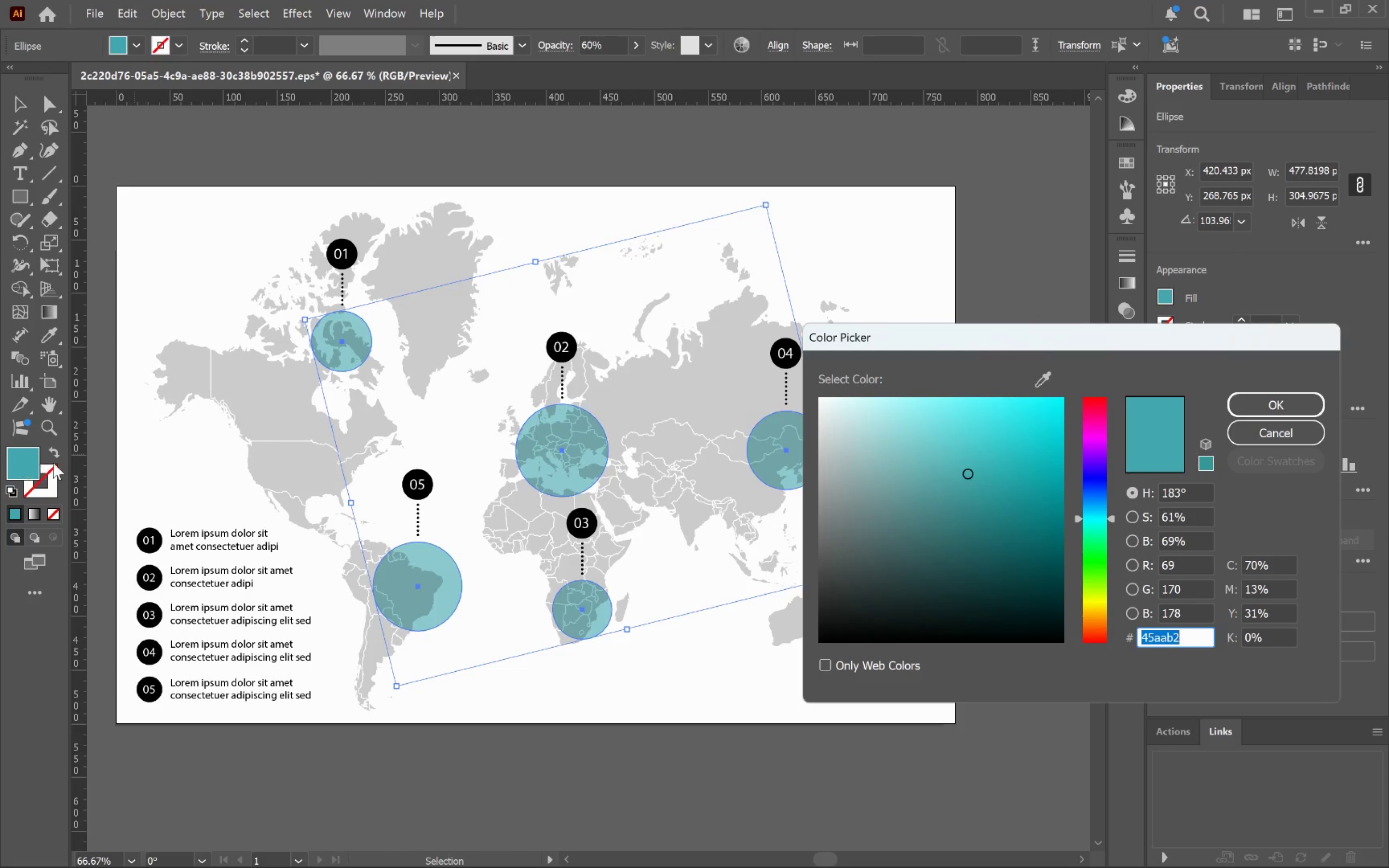 
key(Control+V)
 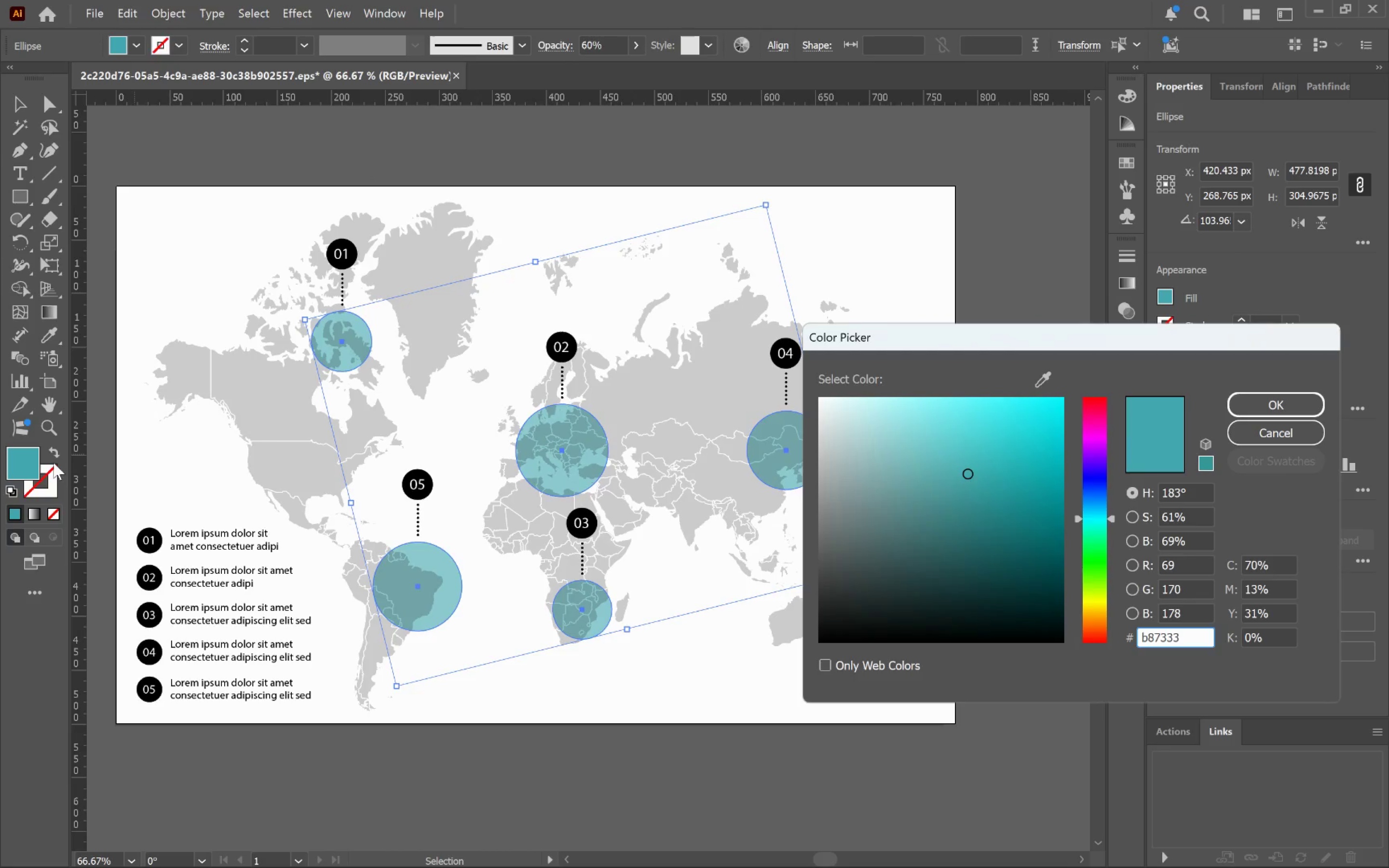 
key(Tab)
 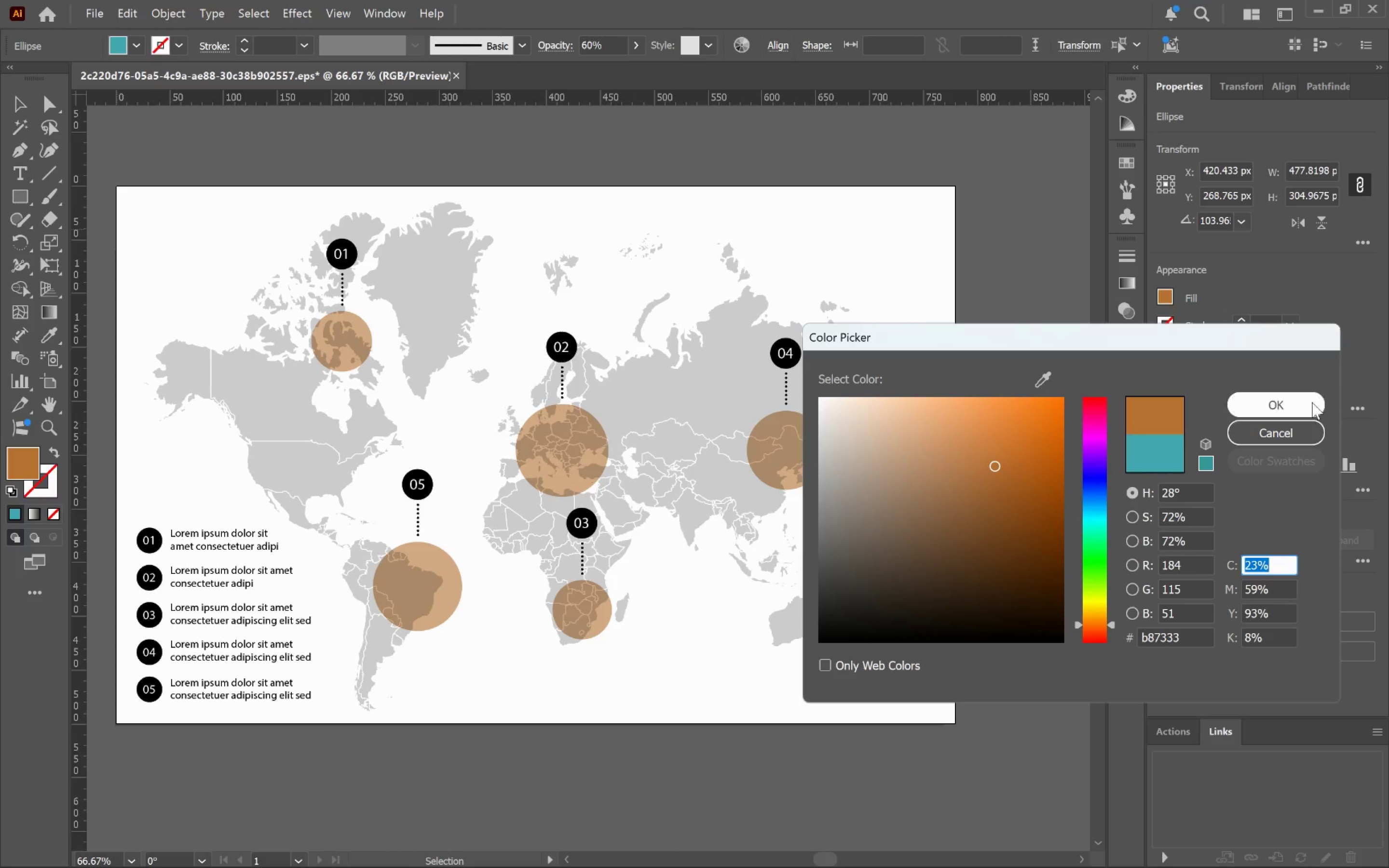 
left_click([1312, 406])
 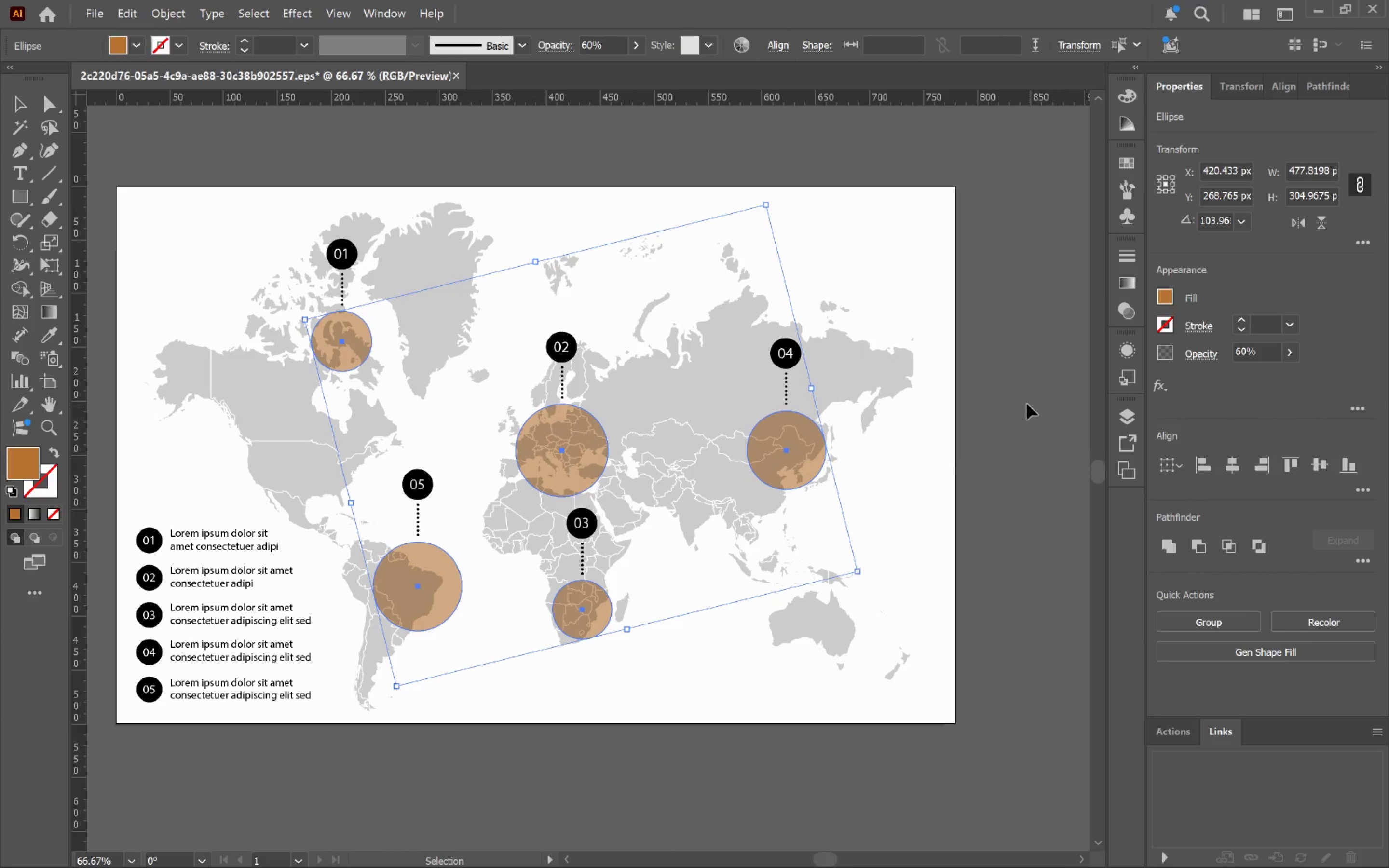 
left_click([1024, 397])
 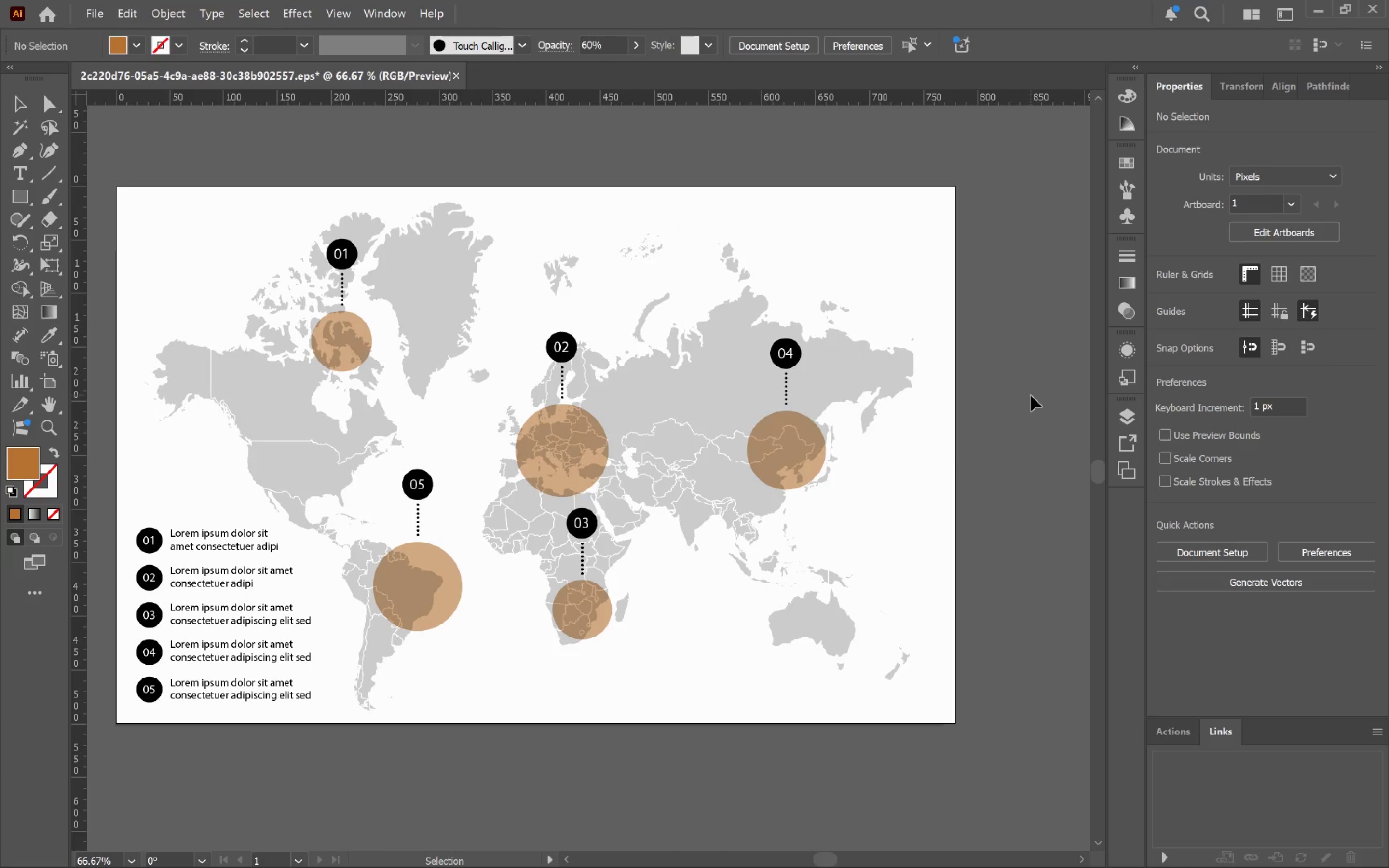 
hold_key(key=ControlLeft, duration=0.95)
left_click([778, 364])
 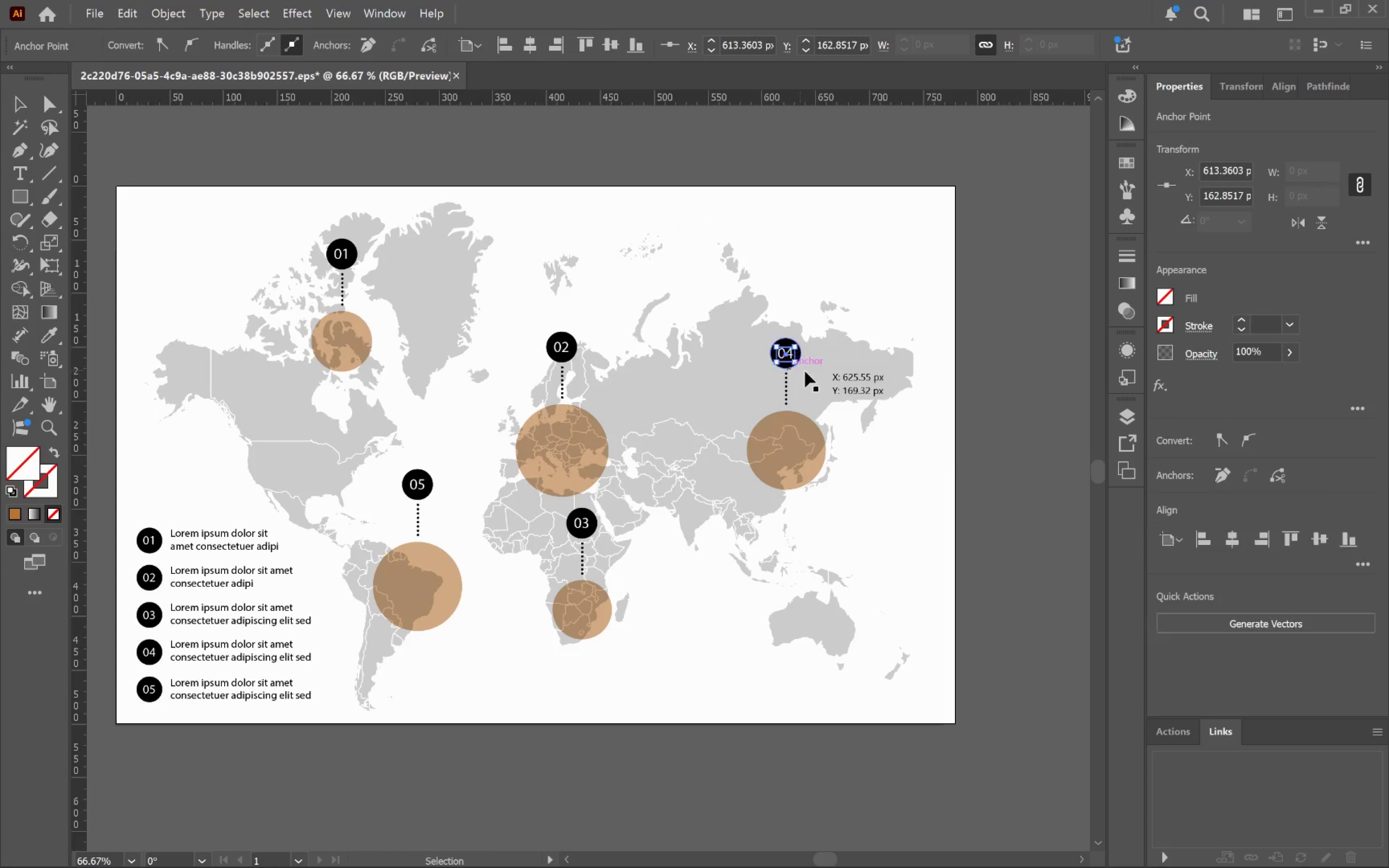 
hold_key(key=AltLeft, duration=0.47)
 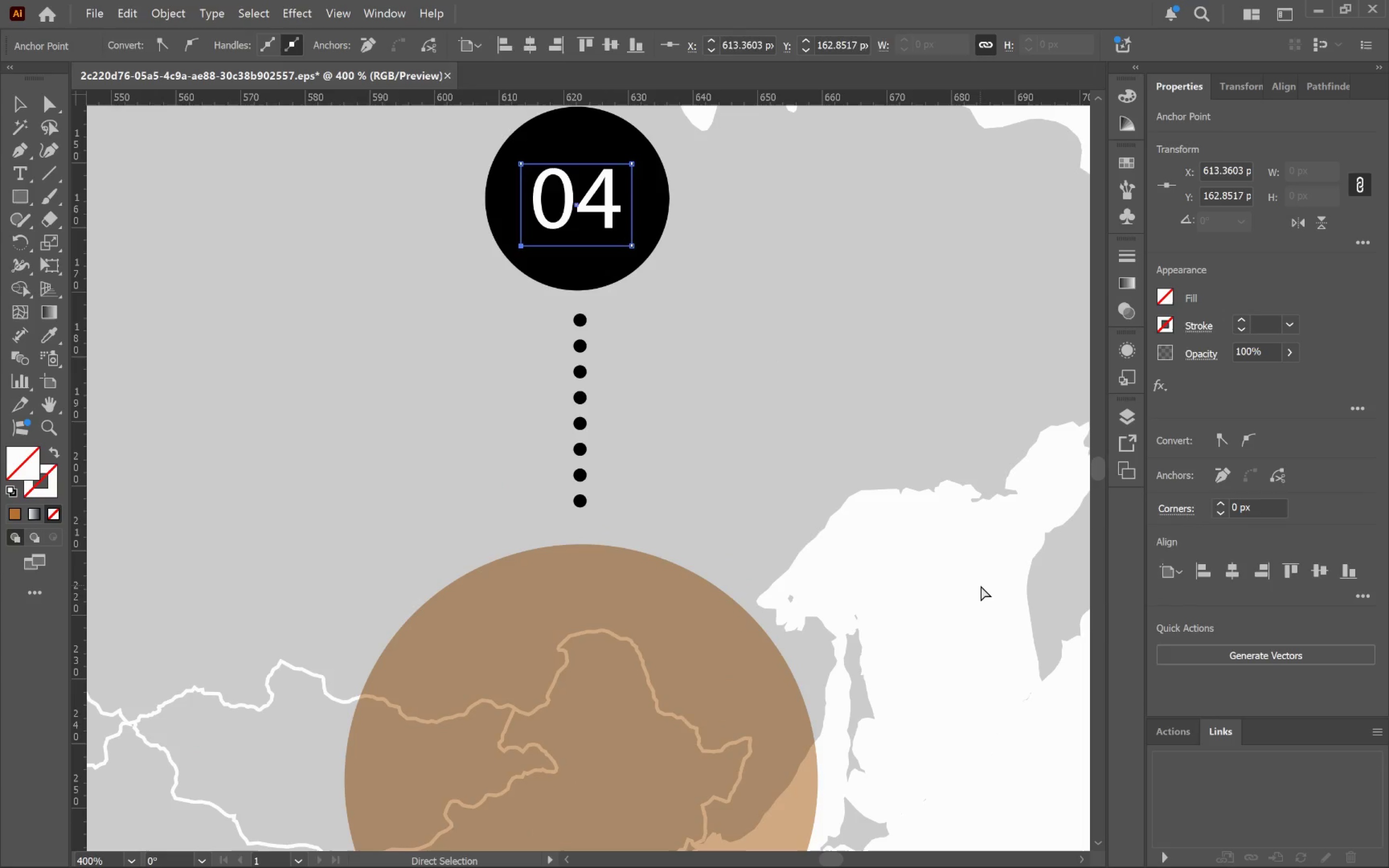 
hold_key(key=ControlLeft, duration=1.66)
left_click([980, 585])
 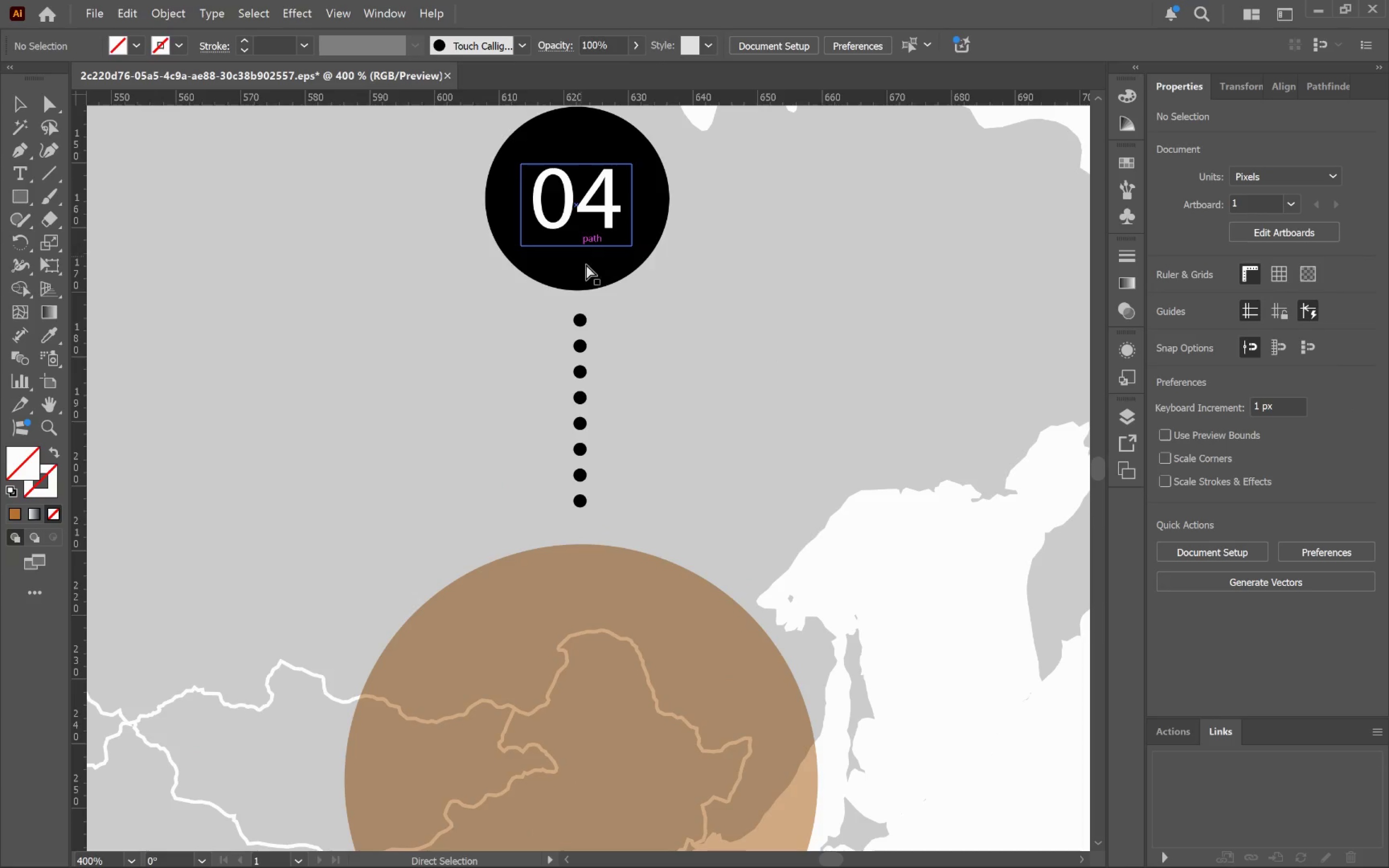 
scroll: coordinate [844, 407], scroll_direction: up, amount: 5.0
 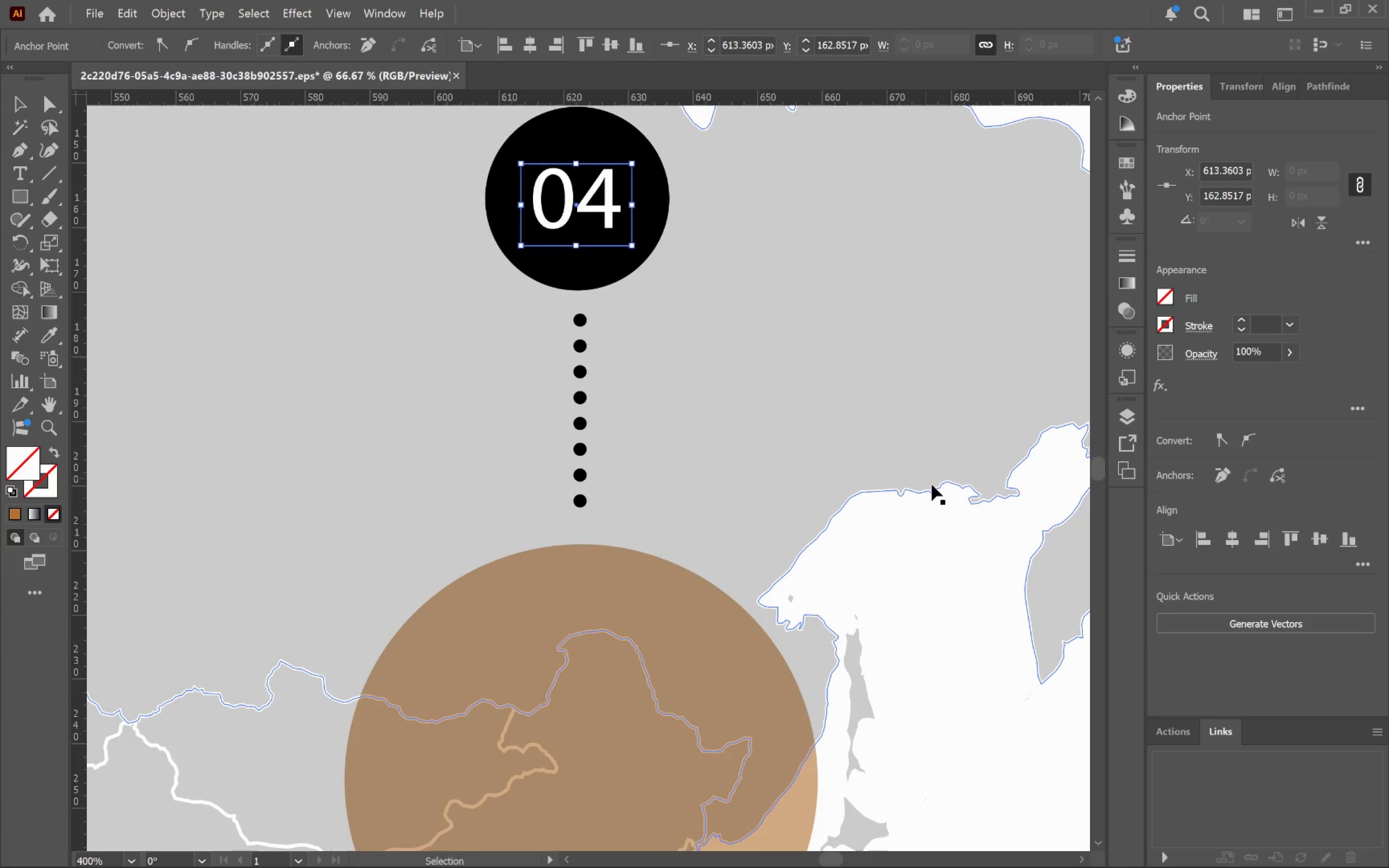 
left_click([593, 277])
 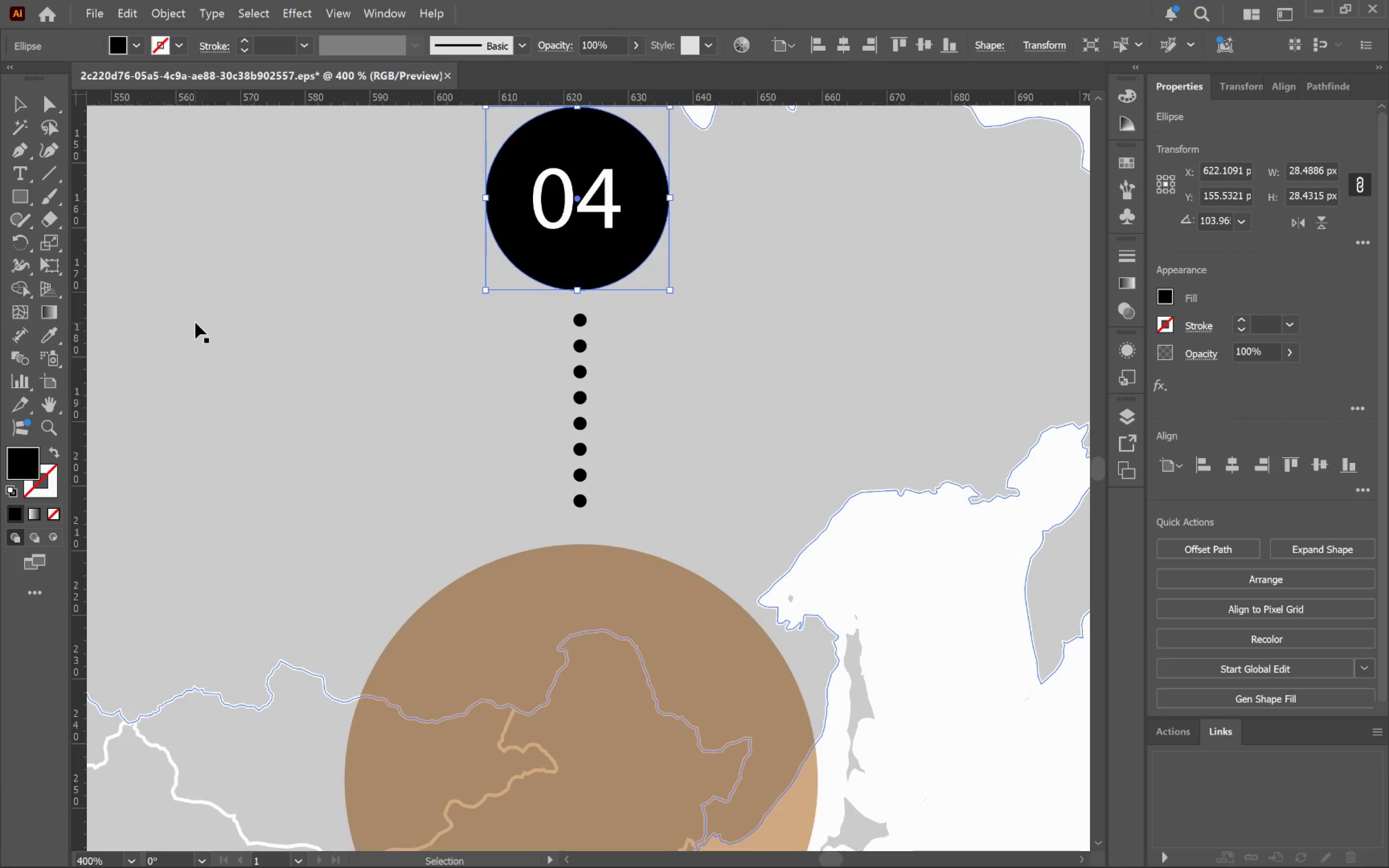 
hold_key(key=AltLeft, duration=0.7)
scroll: coordinate [222, 409], scroll_direction: down, amount: 4.0
 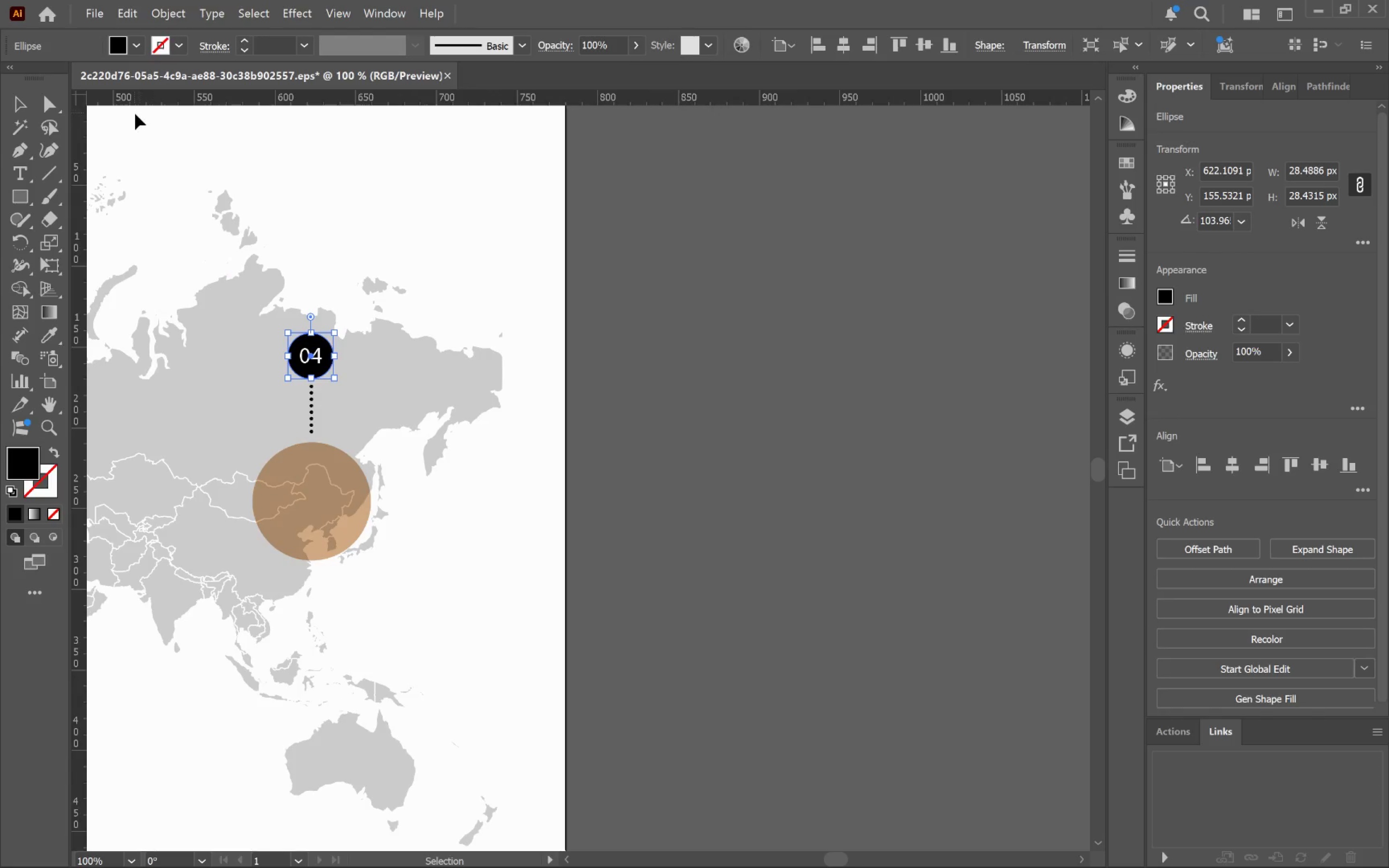 
hold_key(key=Space, duration=0.78)
 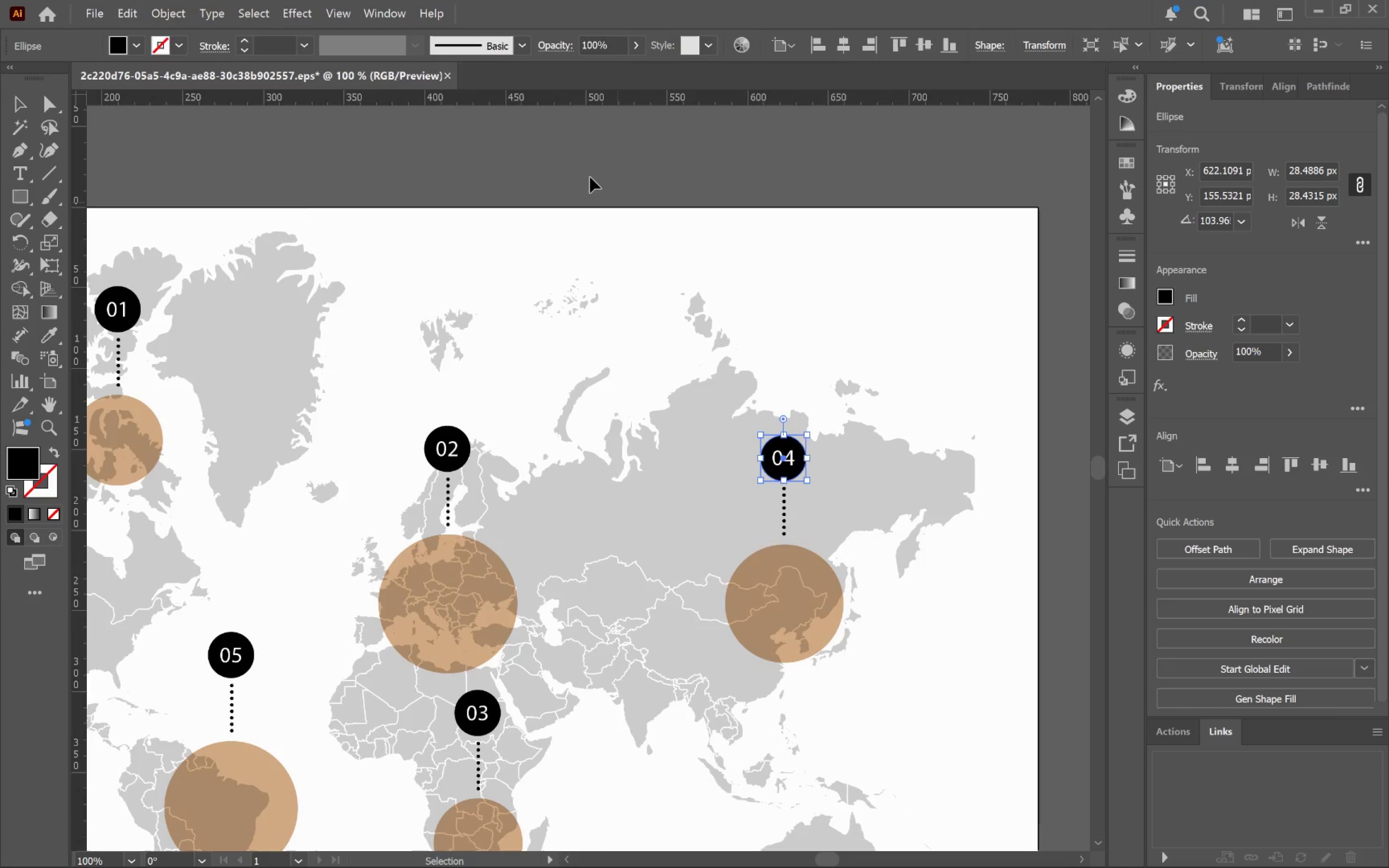 
left_click_drag(start_coordinate=[177, 153], to_coordinate=[651, 255])
 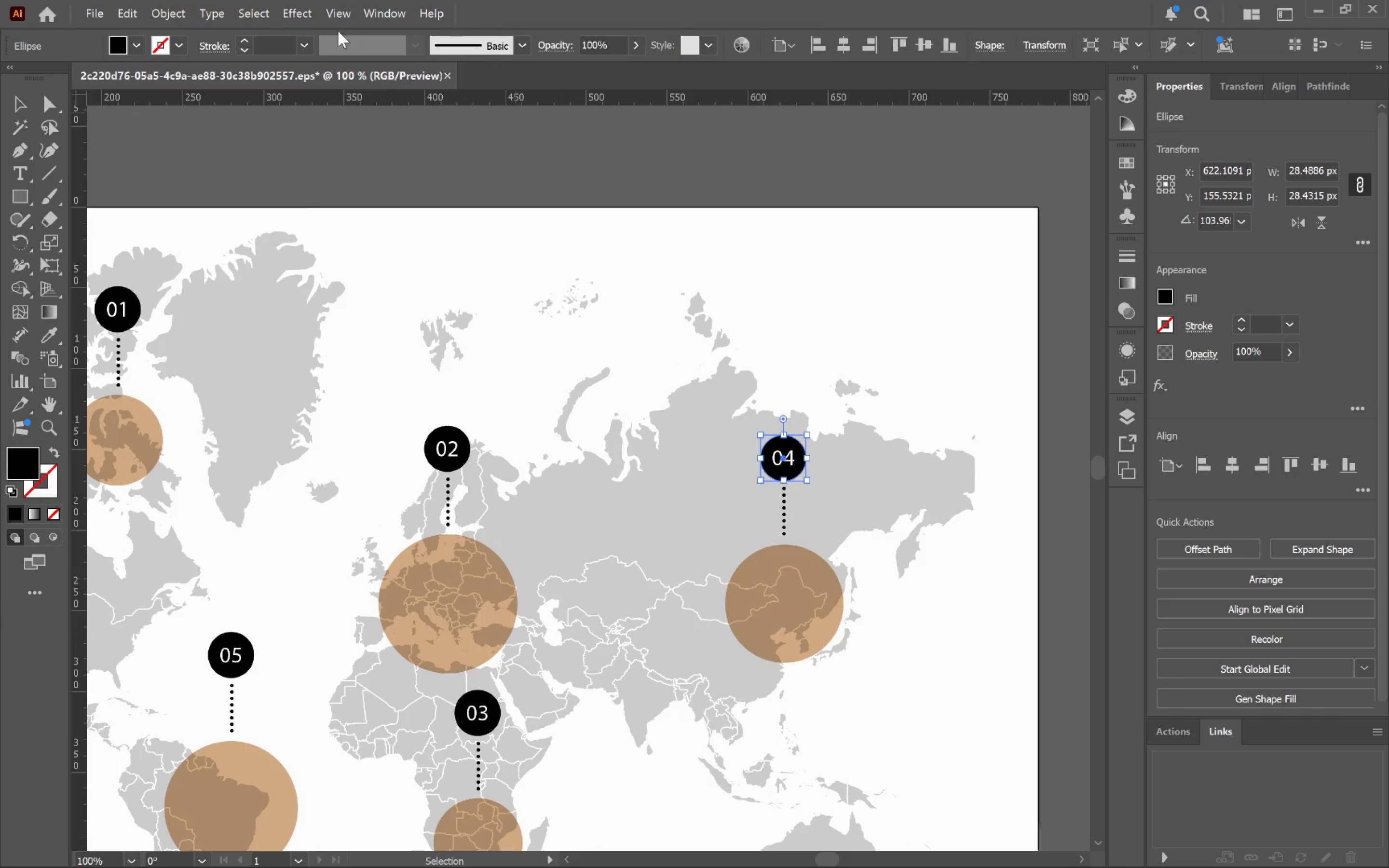 
left_click([295, 14])
 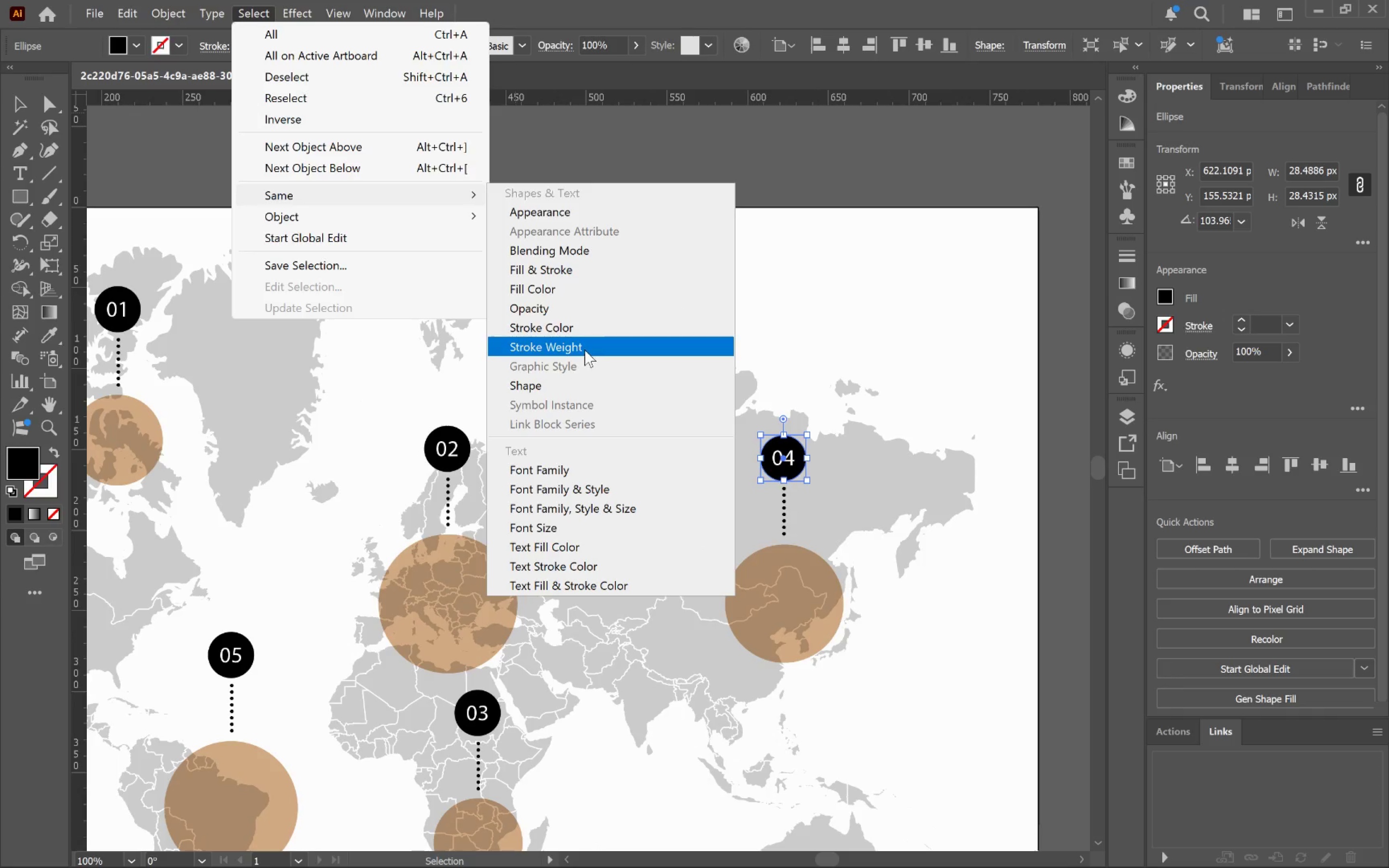 
left_click([554, 292])
 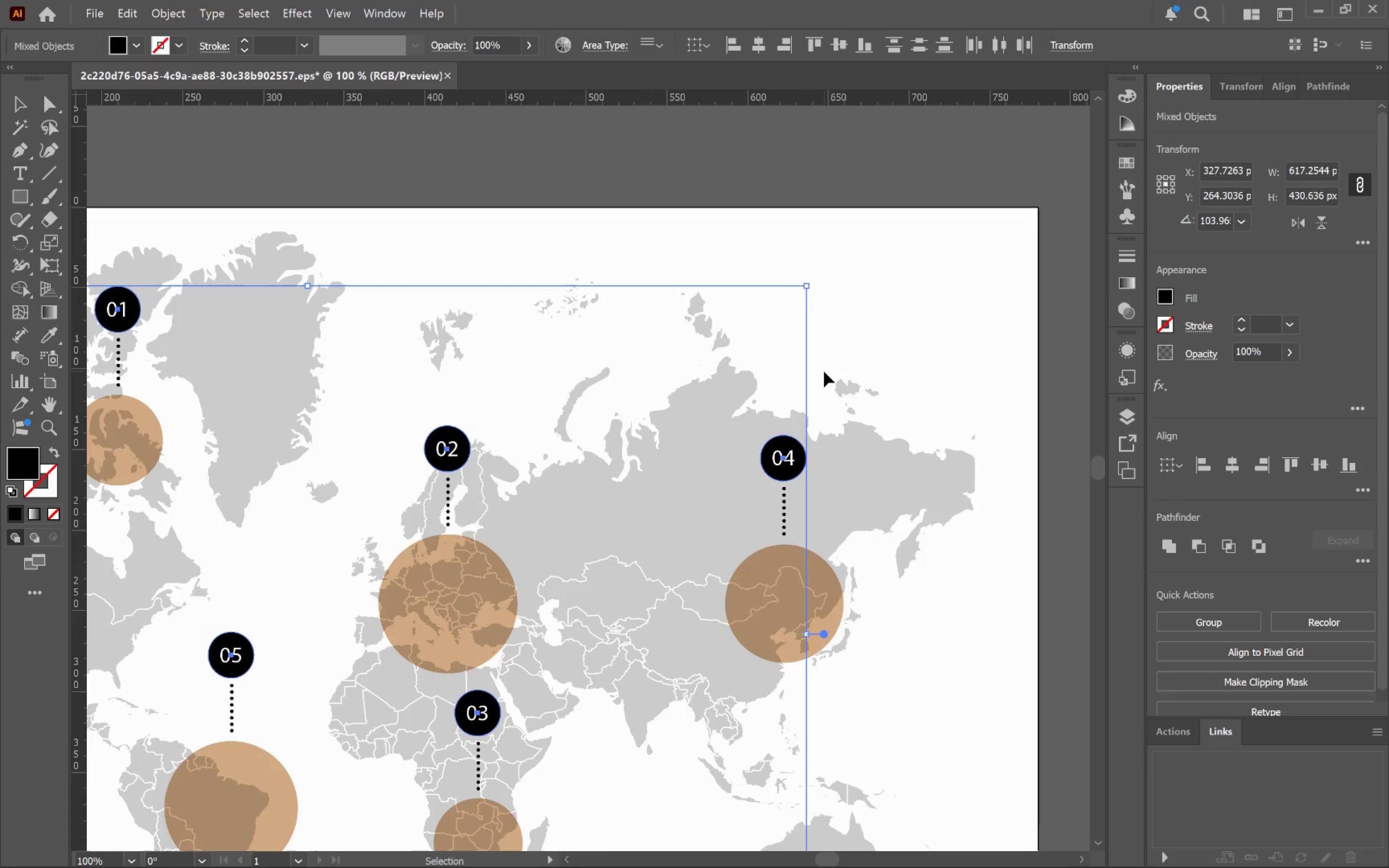 
hold_key(key=AltLeft, duration=0.39)
 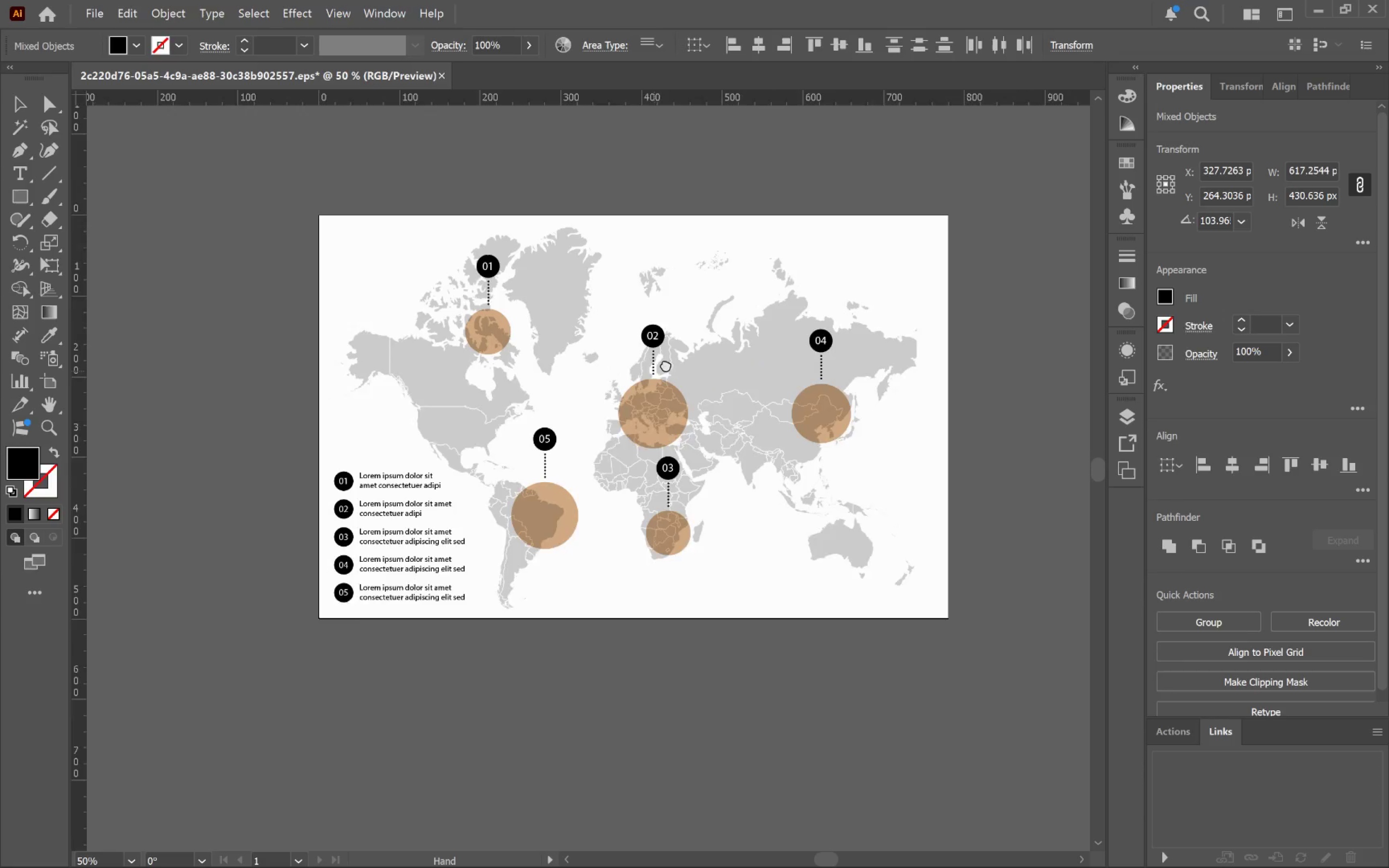 
hold_key(key=Space, duration=0.58)
 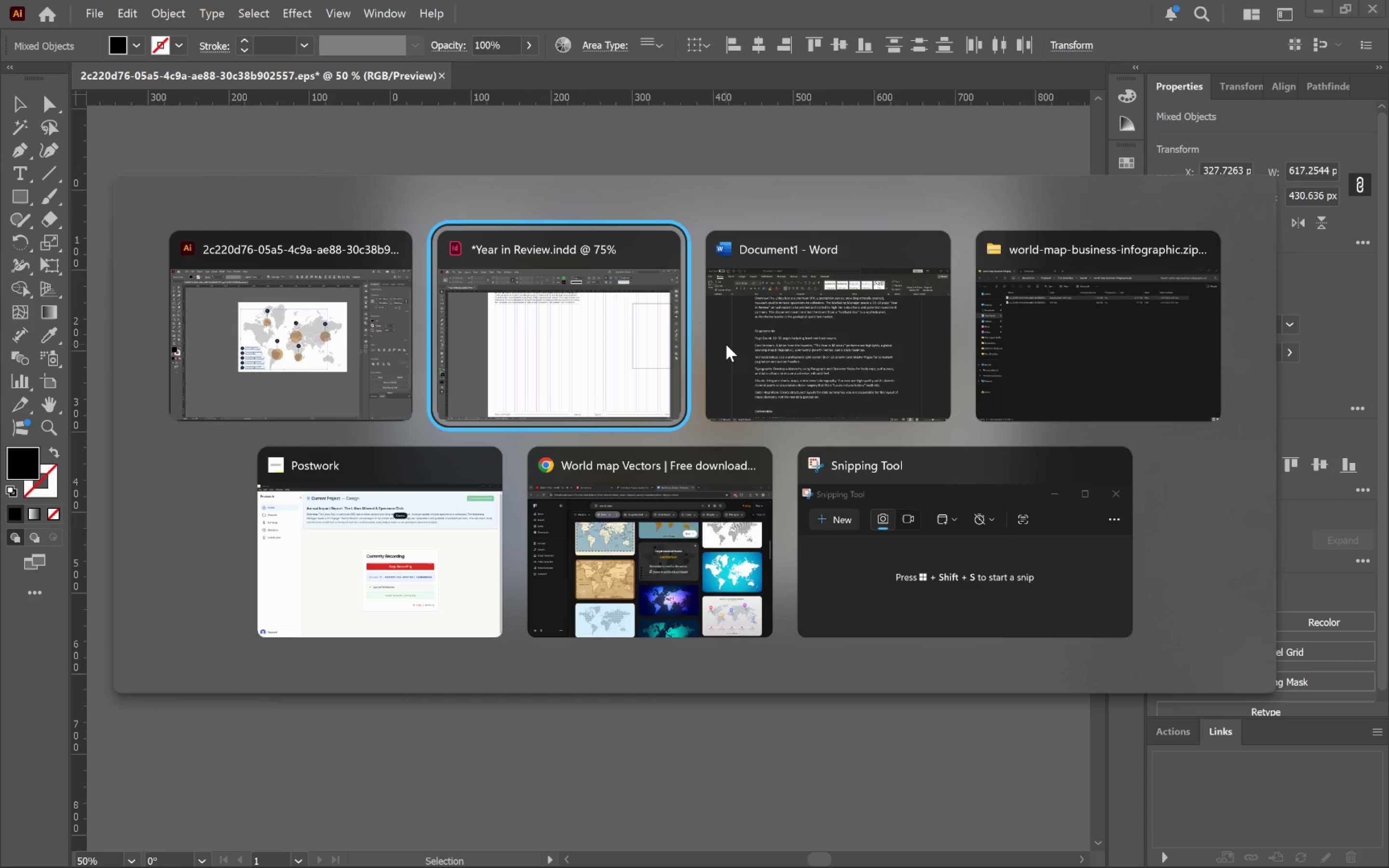 
left_click_drag(start_coordinate=[542, 445], to_coordinate=[726, 345])
 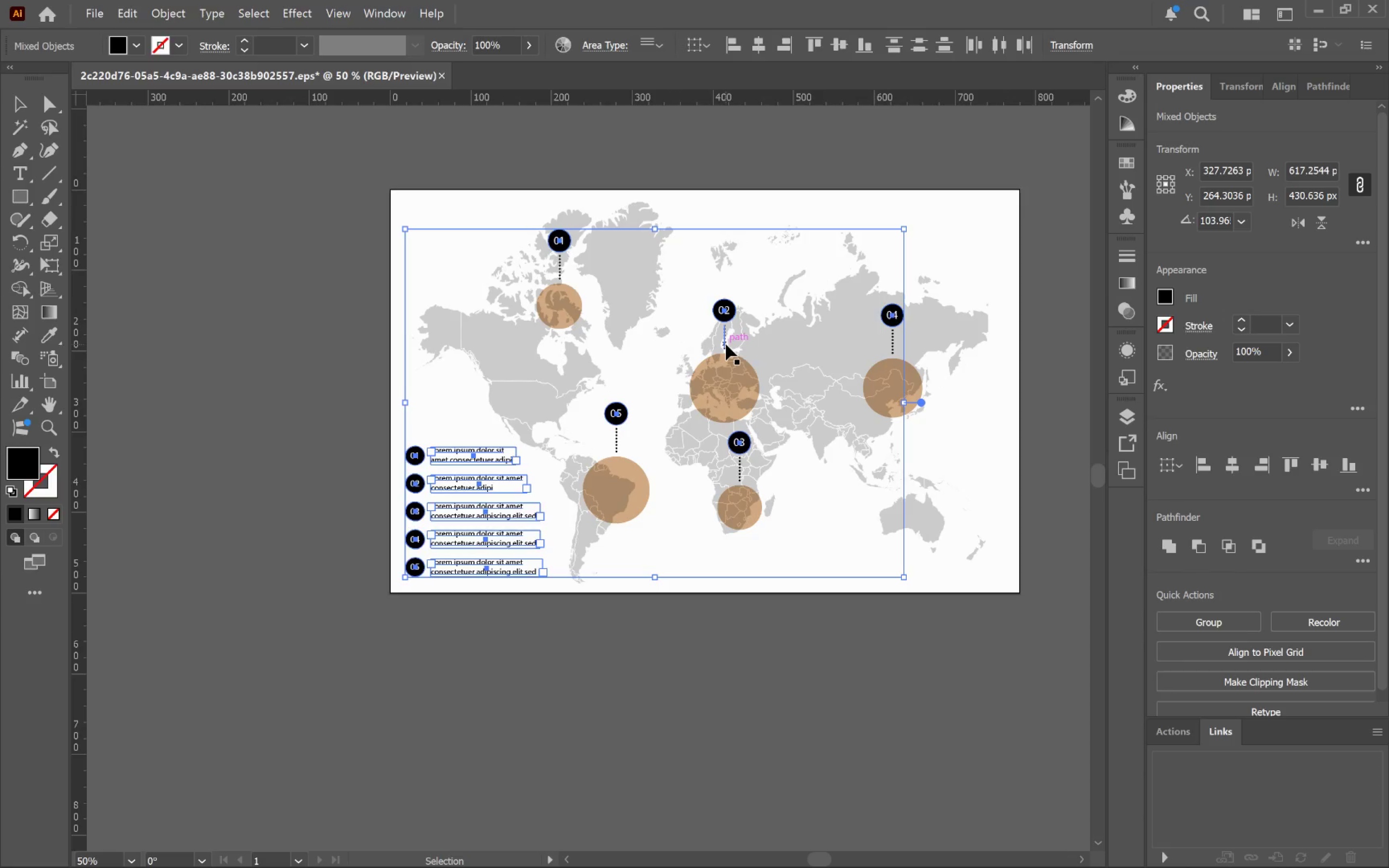 
scroll: coordinate [633, 372], scroll_direction: down, amount: 2.0
 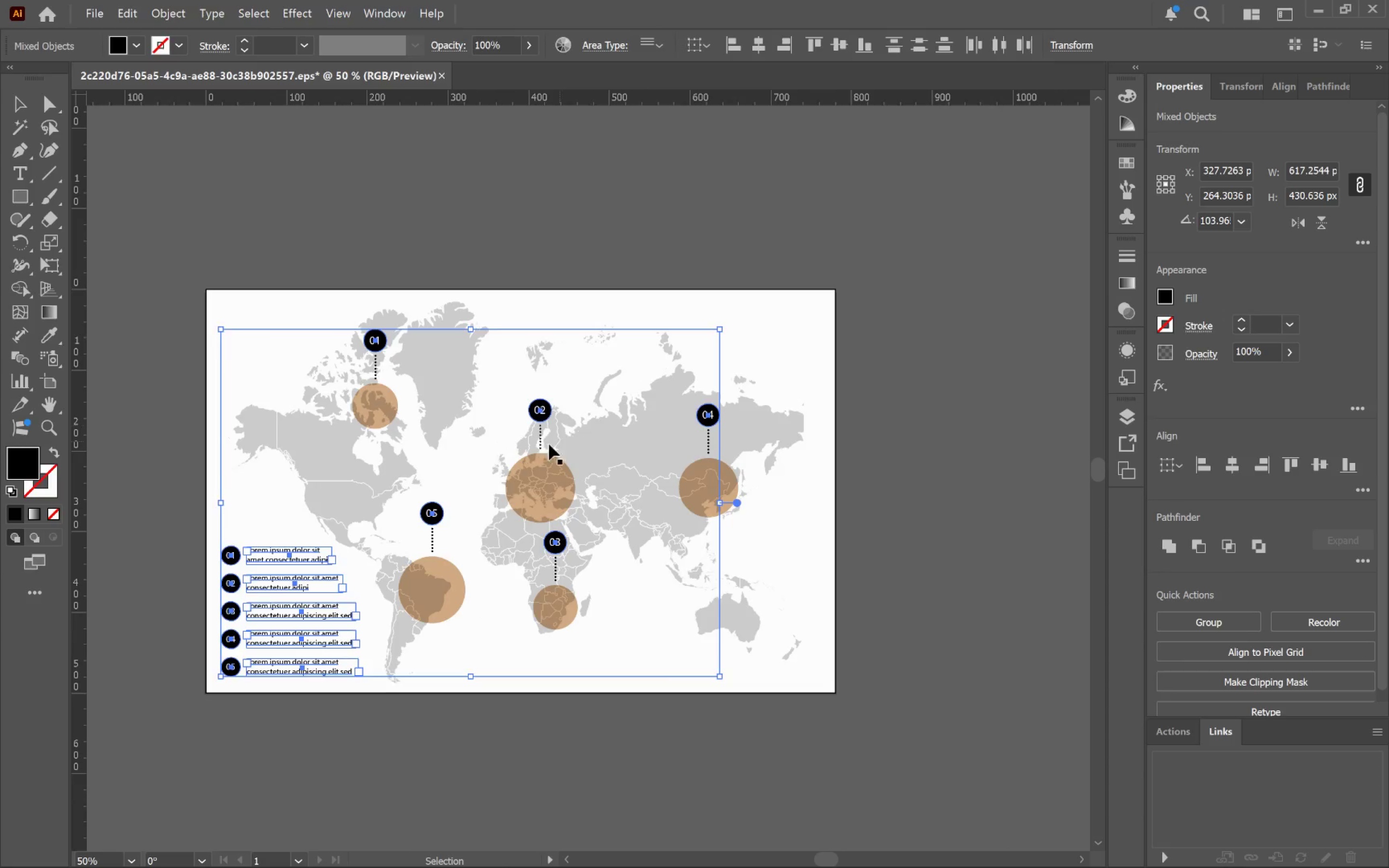 
key(Alt+Tab)
 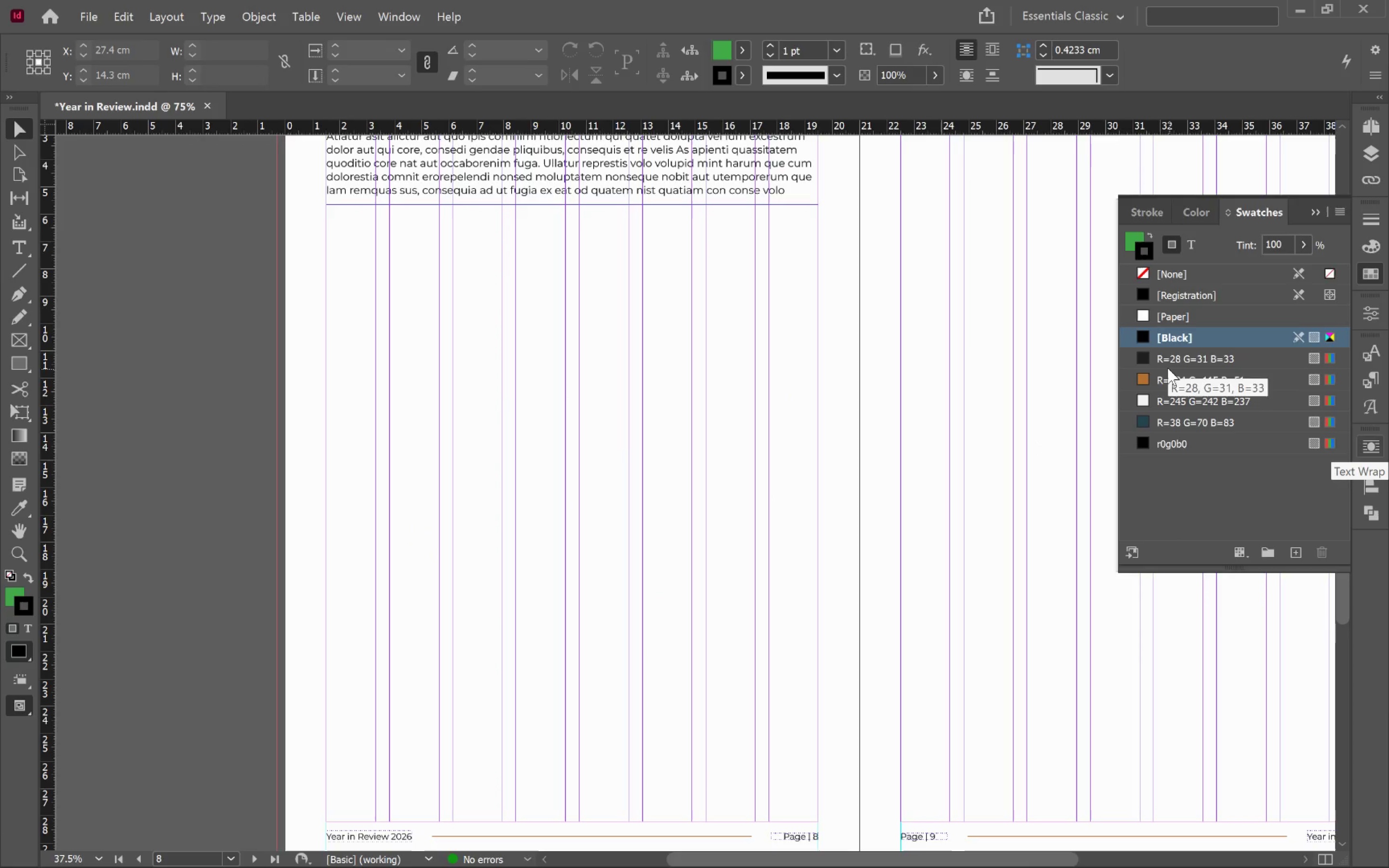 
wait(5.09)
 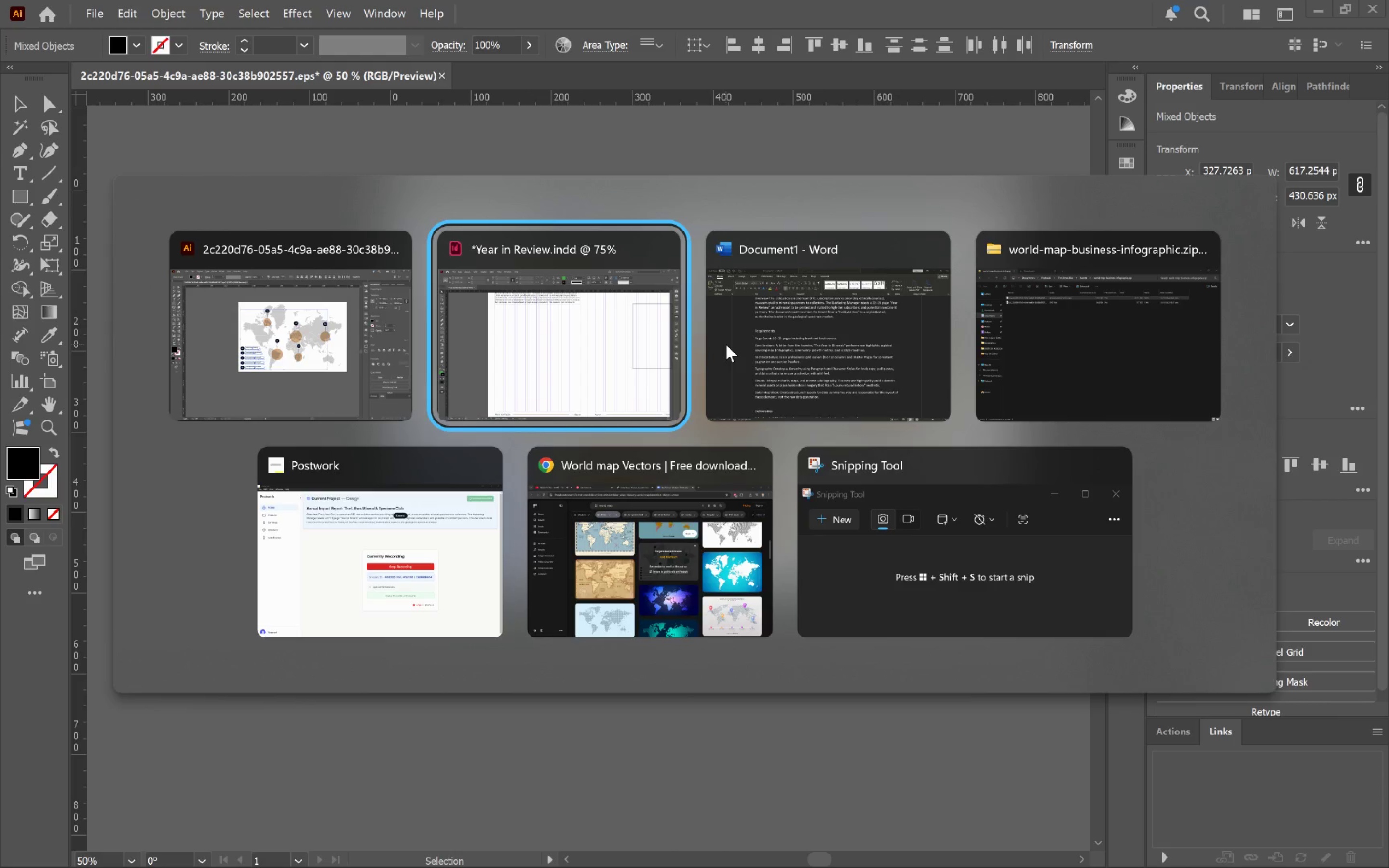 
right_click([1188, 357])
 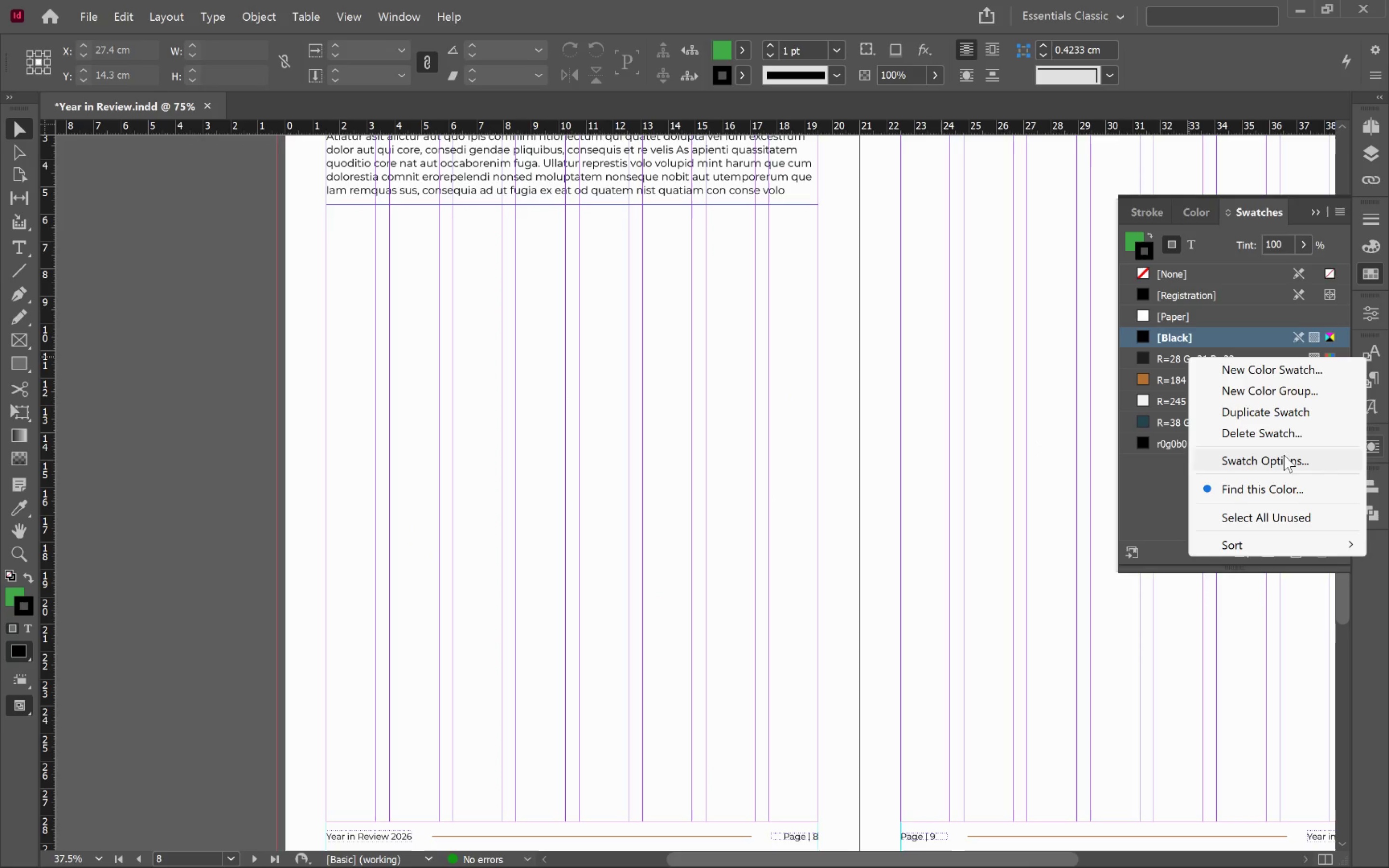 
left_click([1289, 462])
 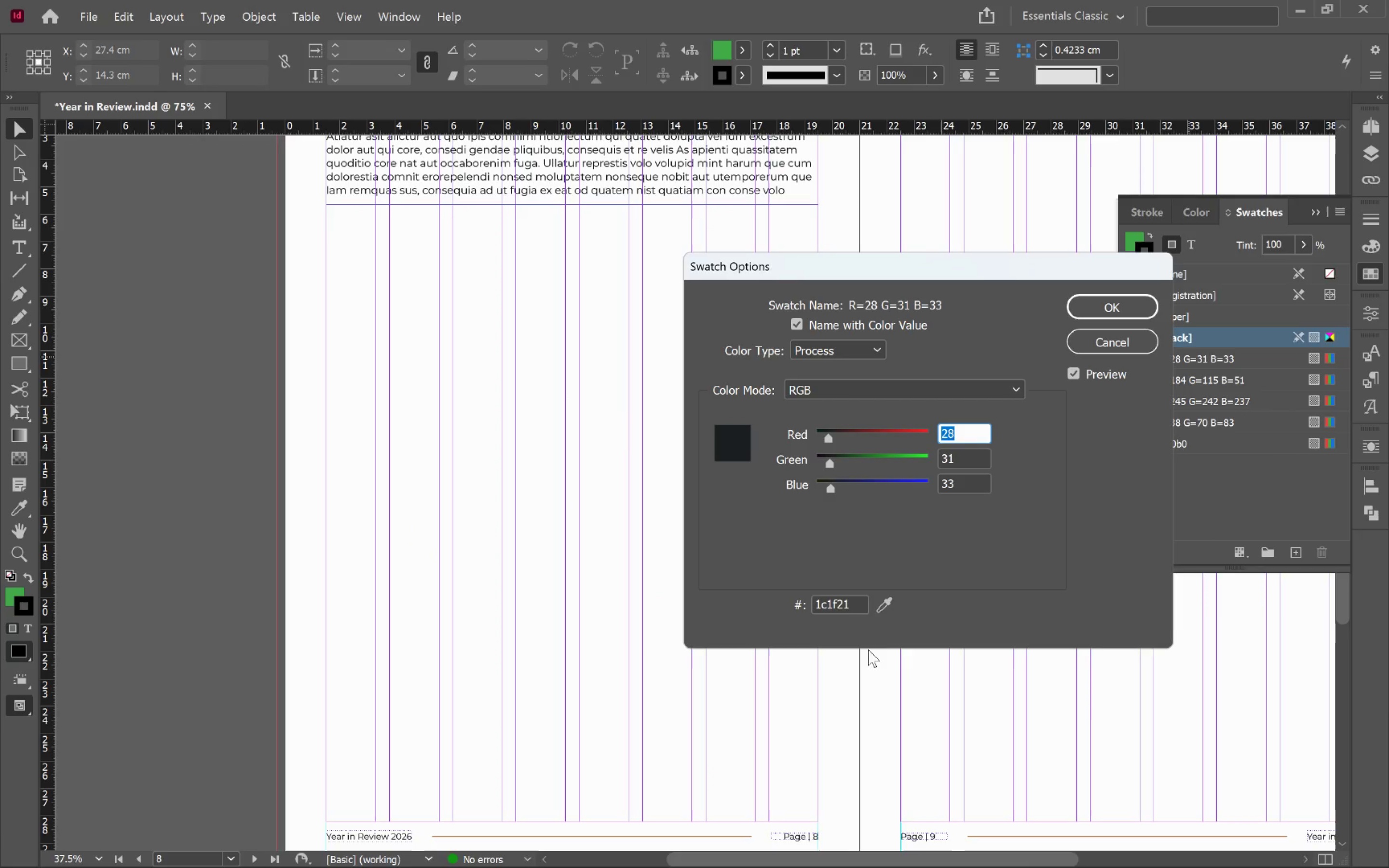 
double_click([831, 605])
 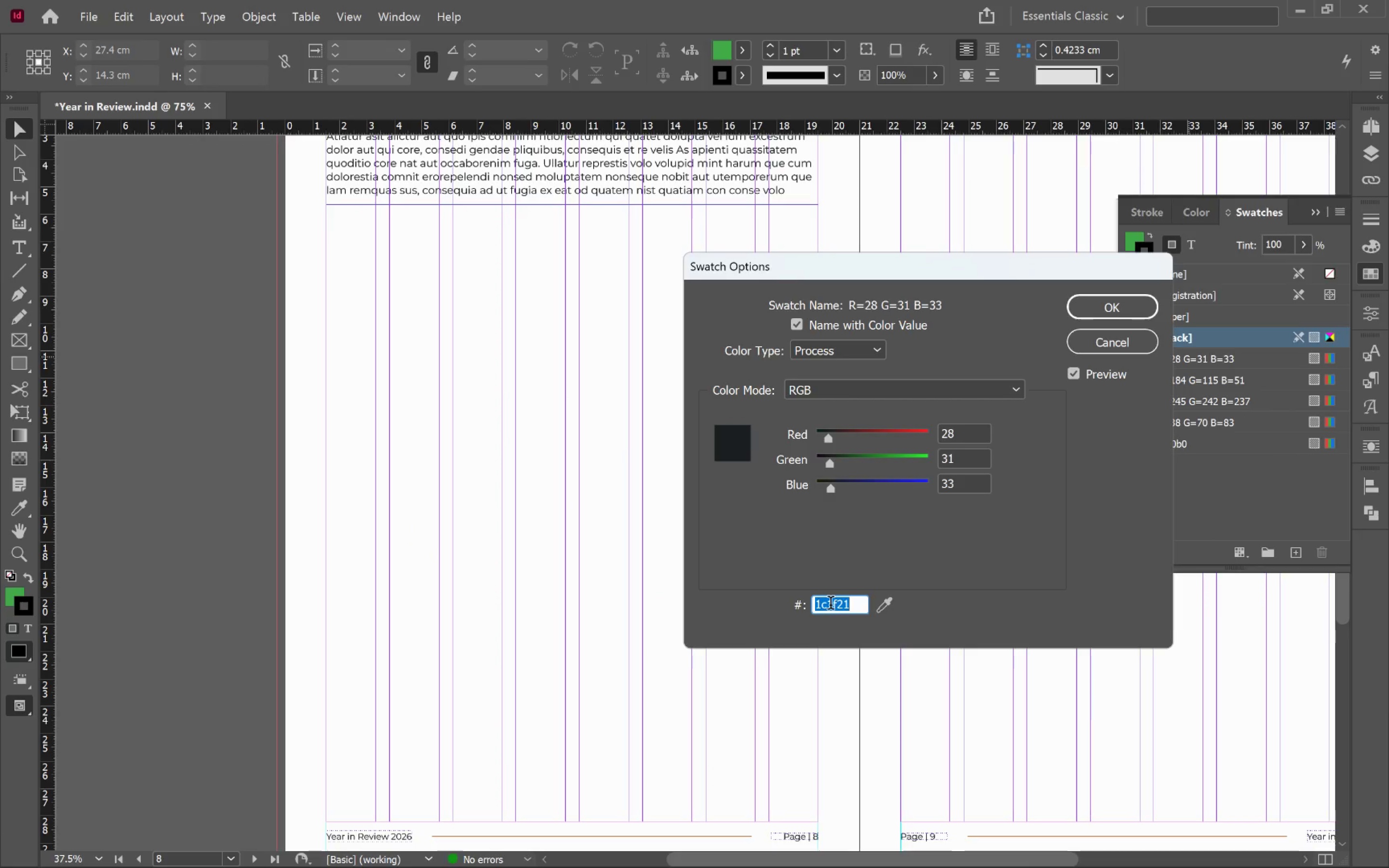 
key(Control+C)
 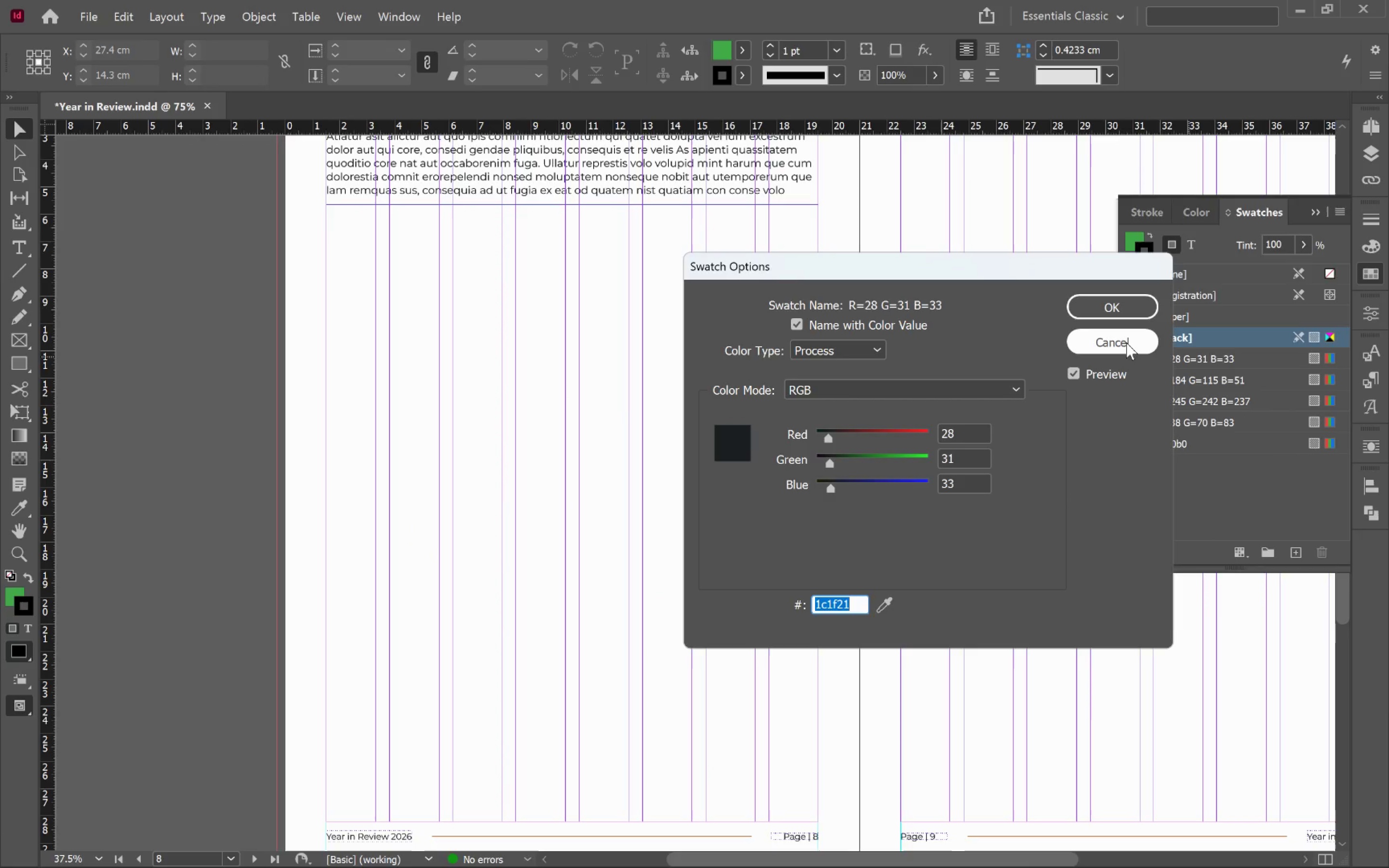 
left_click([1124, 343])
 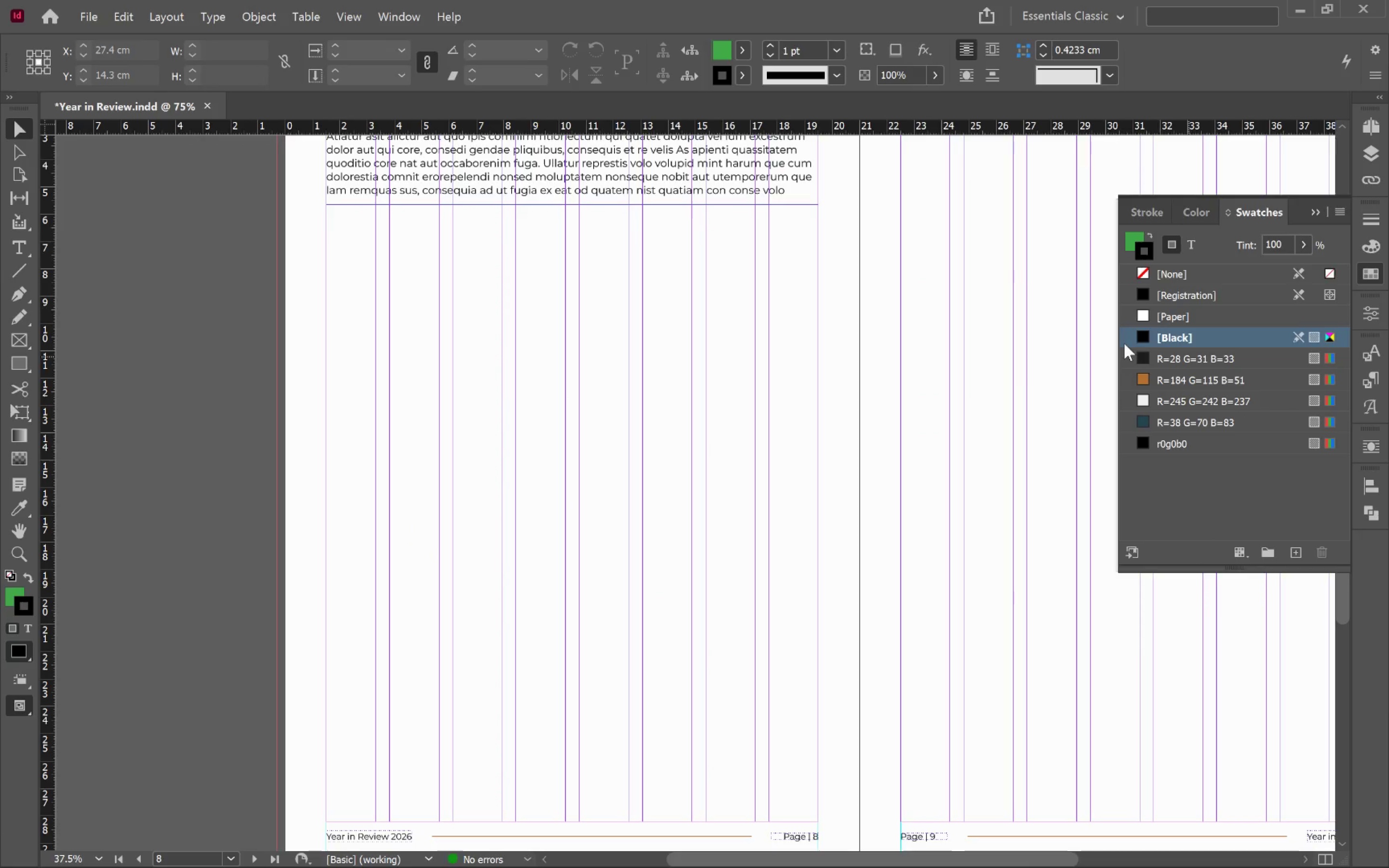 
key(Alt+AltLeft)
 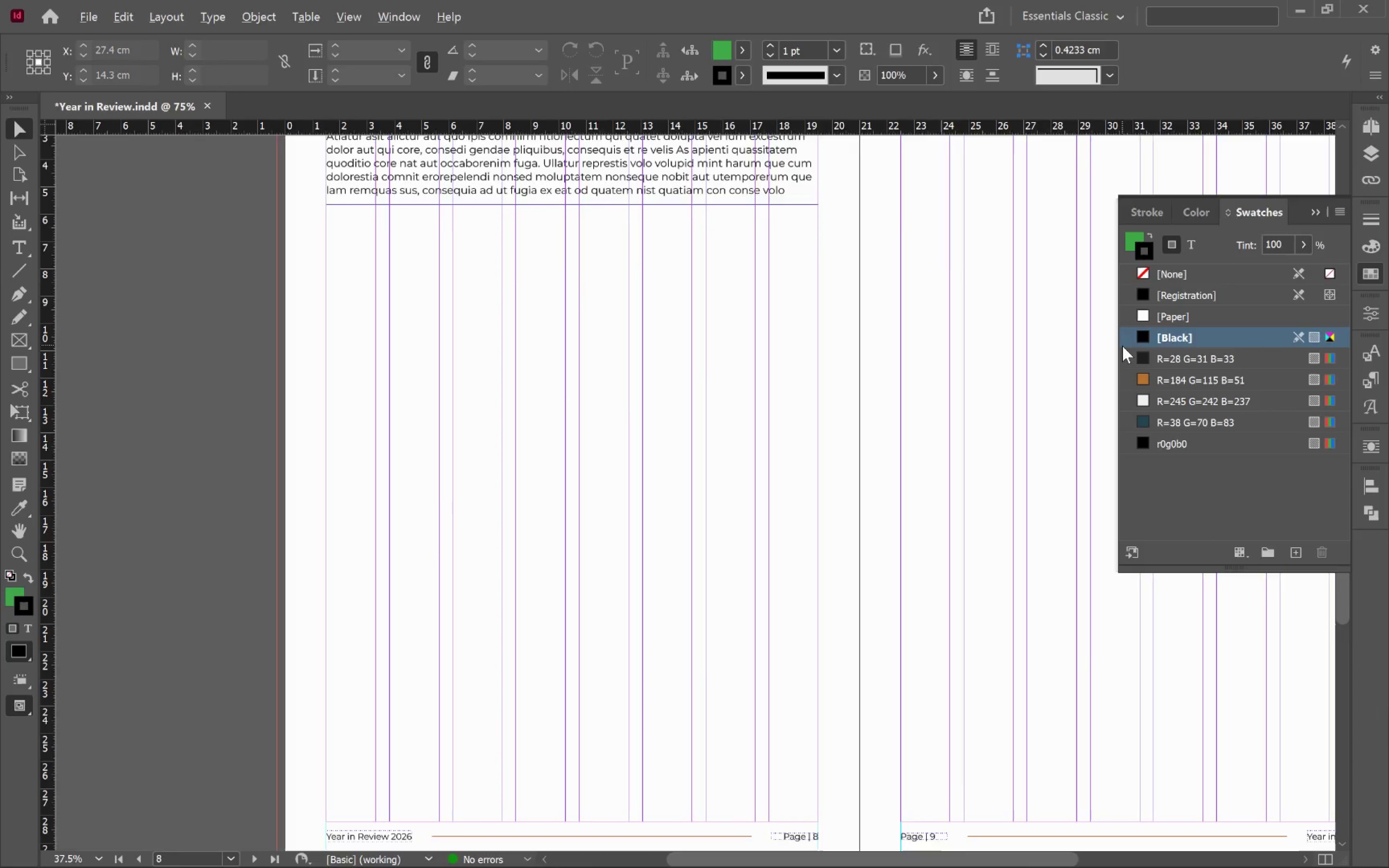 
key(Alt+Tab)
 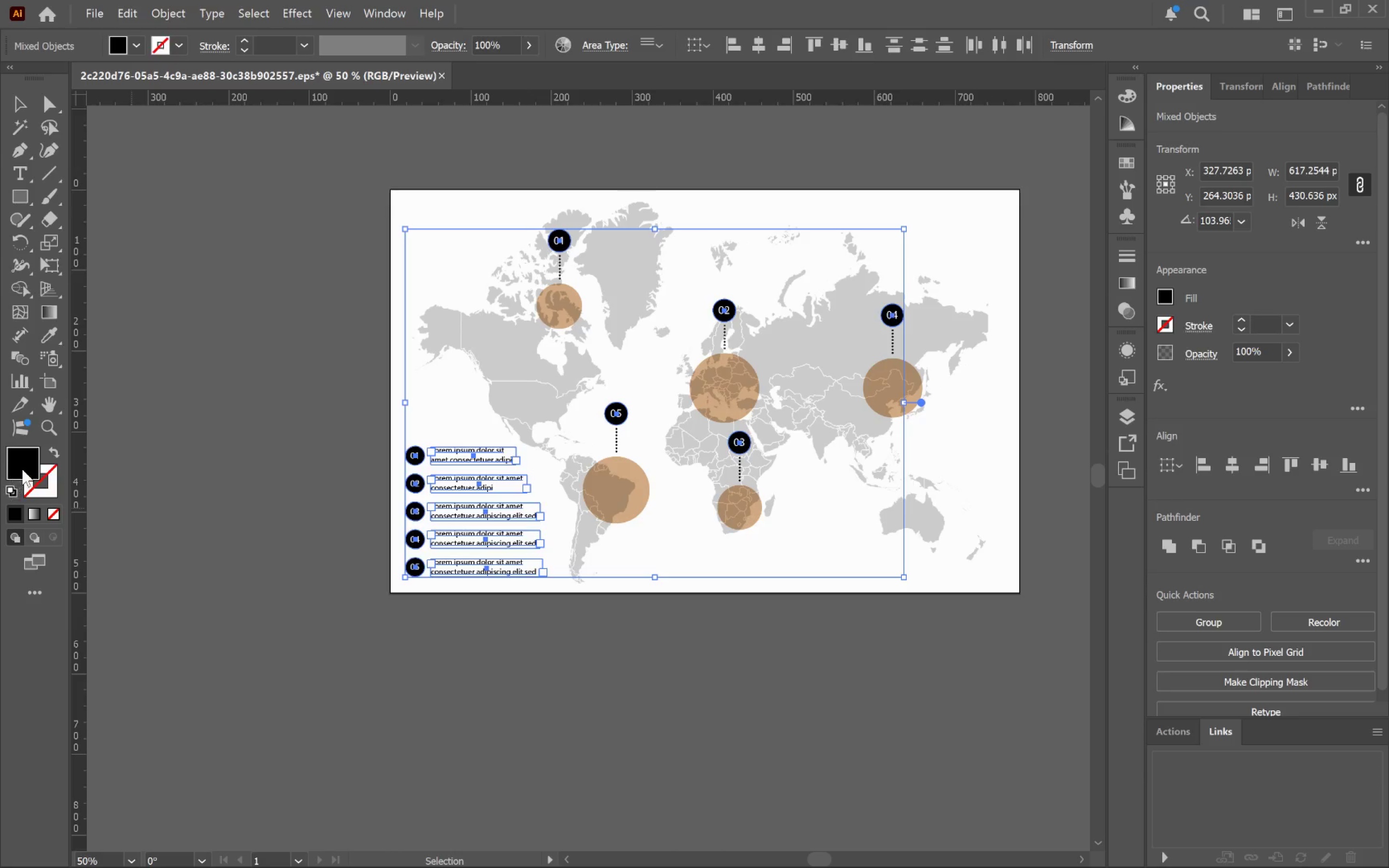 
double_click([24, 467])
 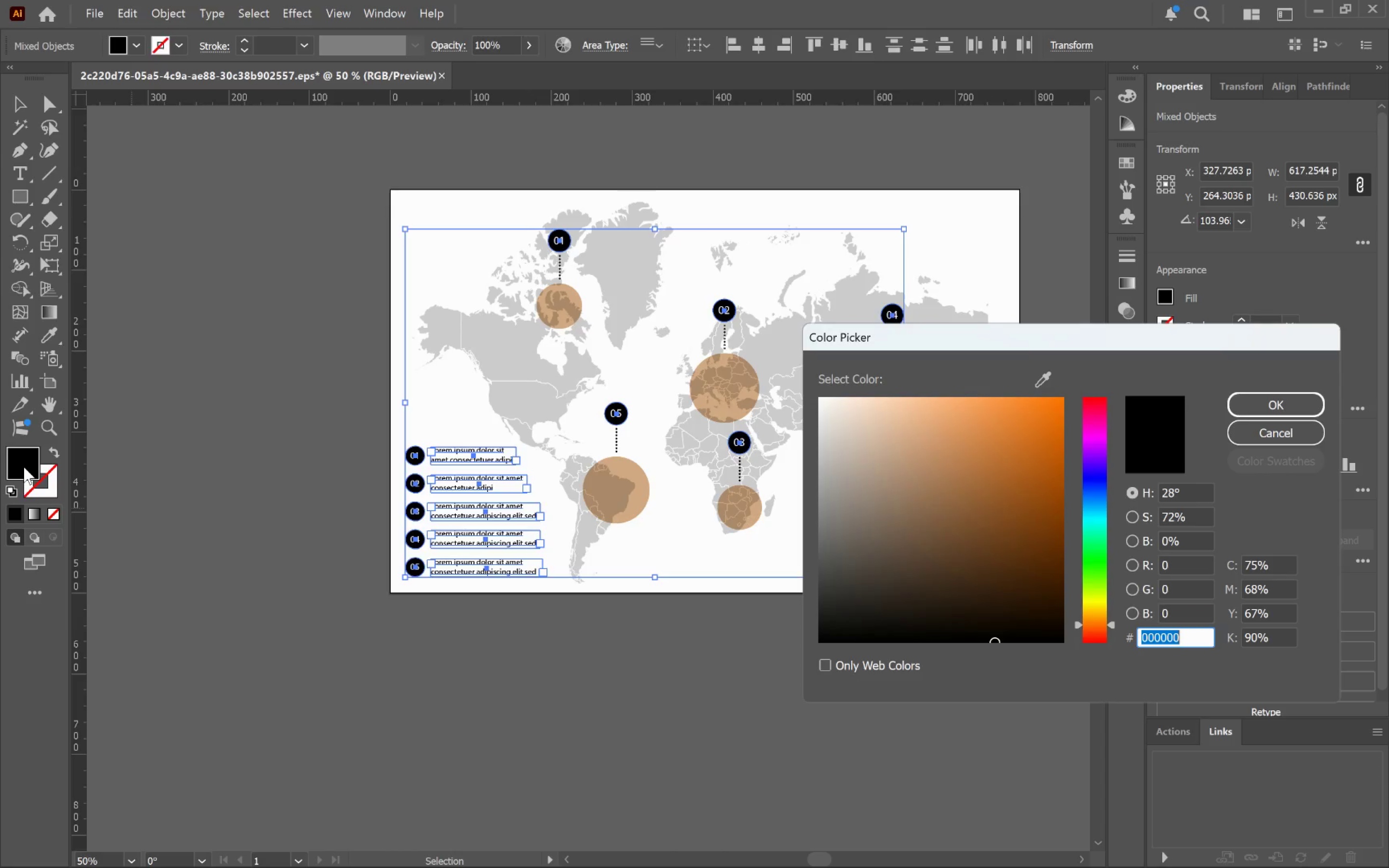 
key(Control+V)
 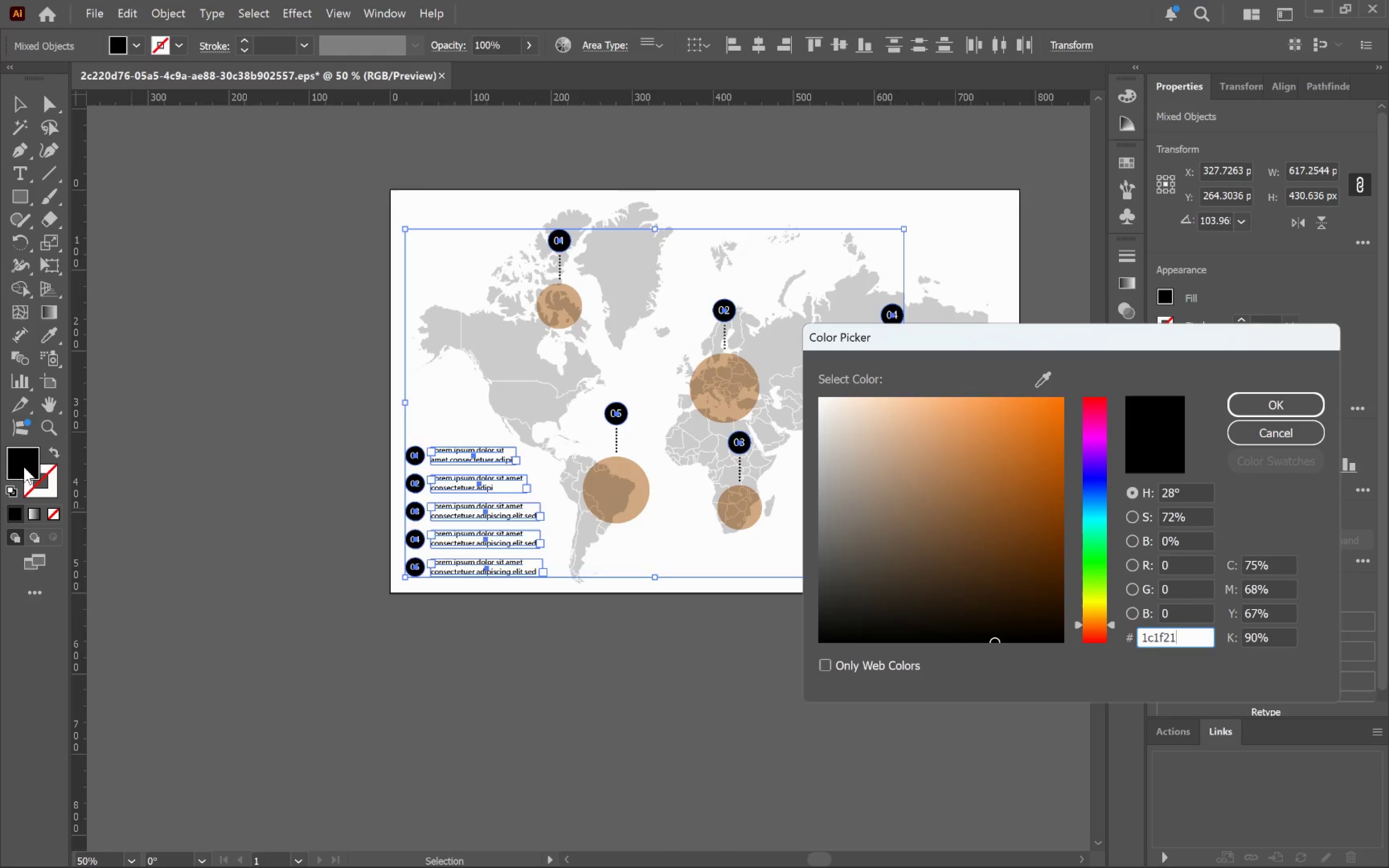 
key(Tab)
 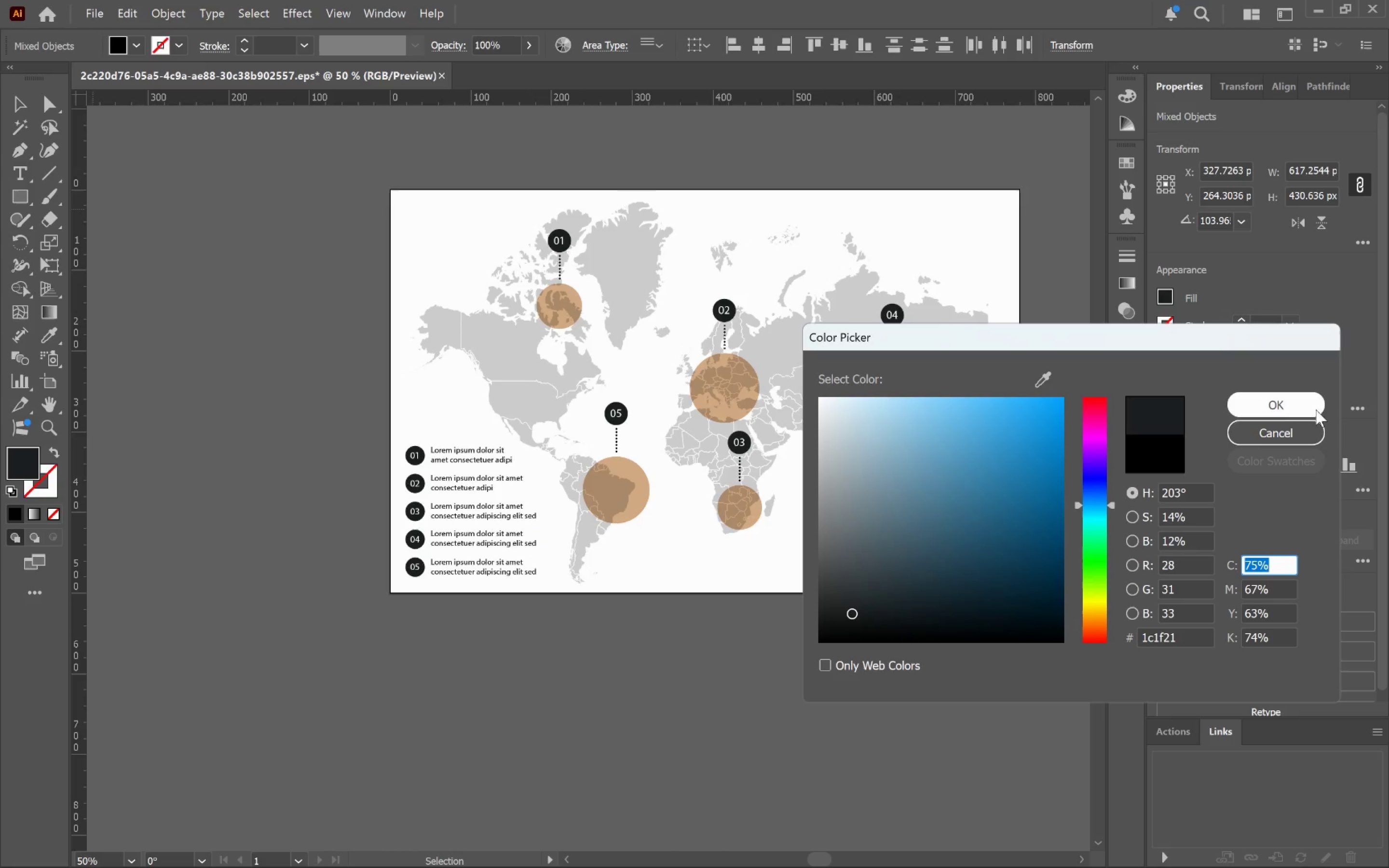 
left_click([1277, 410])
 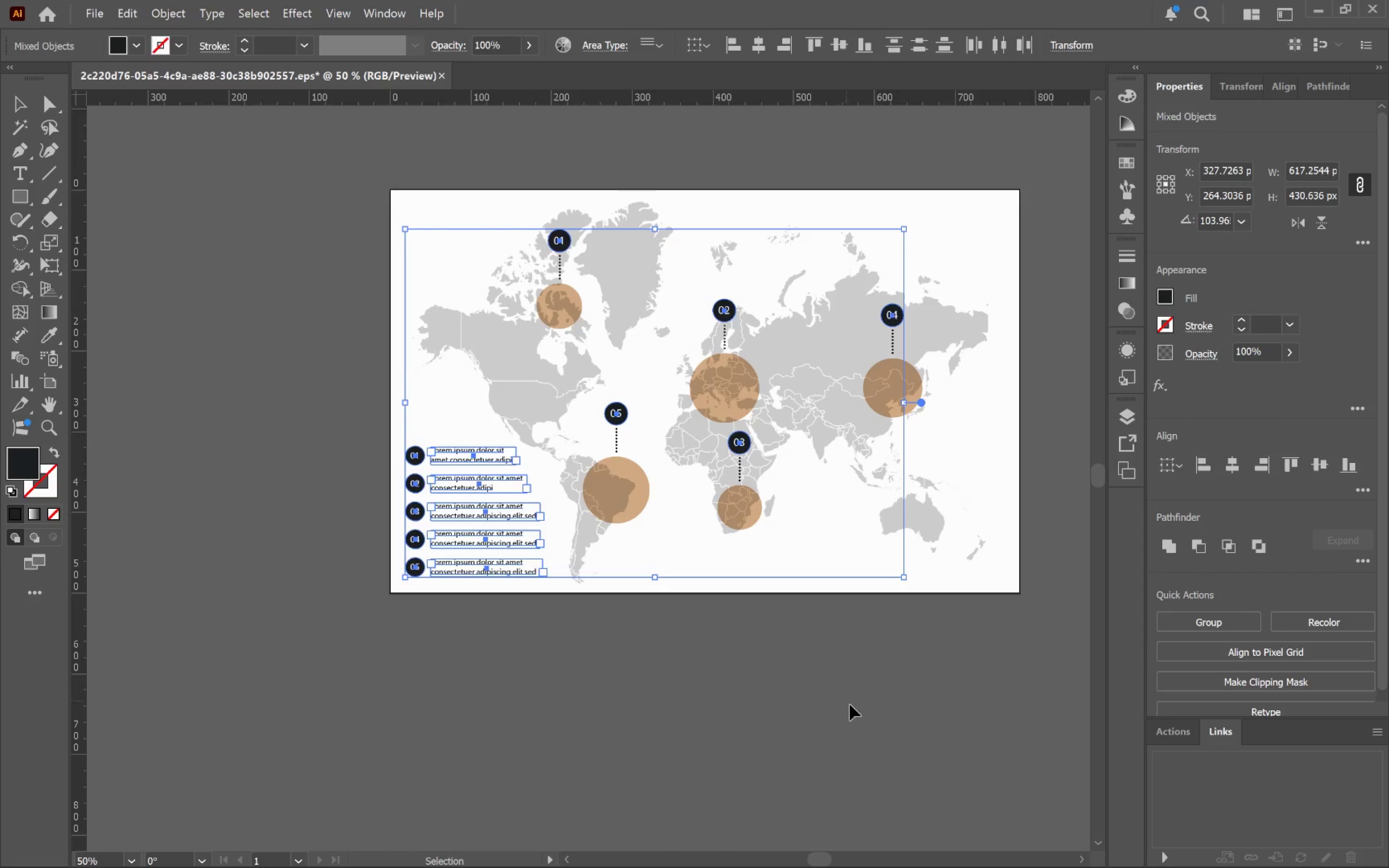 
hold_key(key=ControlLeft, duration=0.68)
left_click([864, 691])
 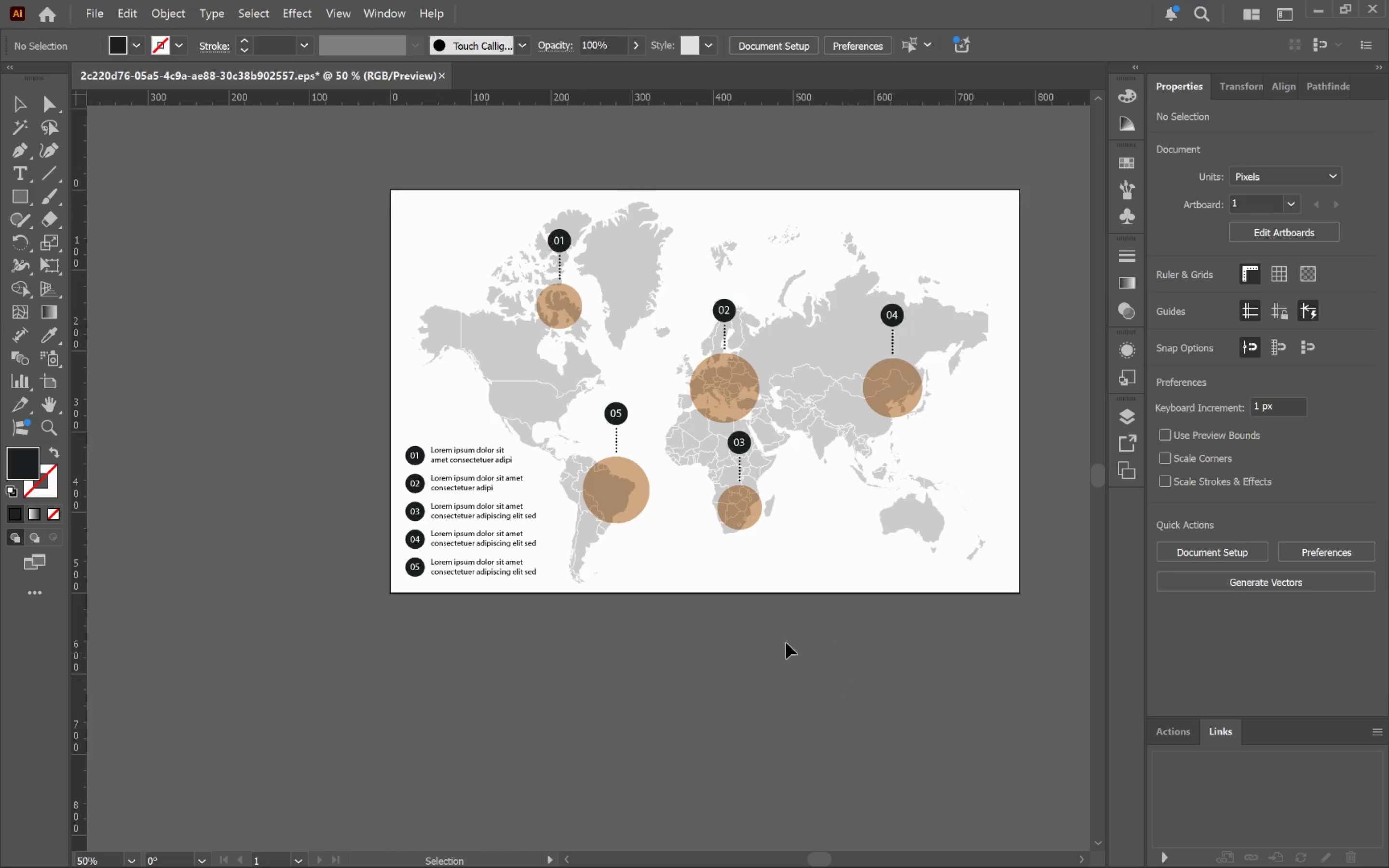 
hold_key(key=ControlLeft, duration=1.18)
left_click([510, 364])
 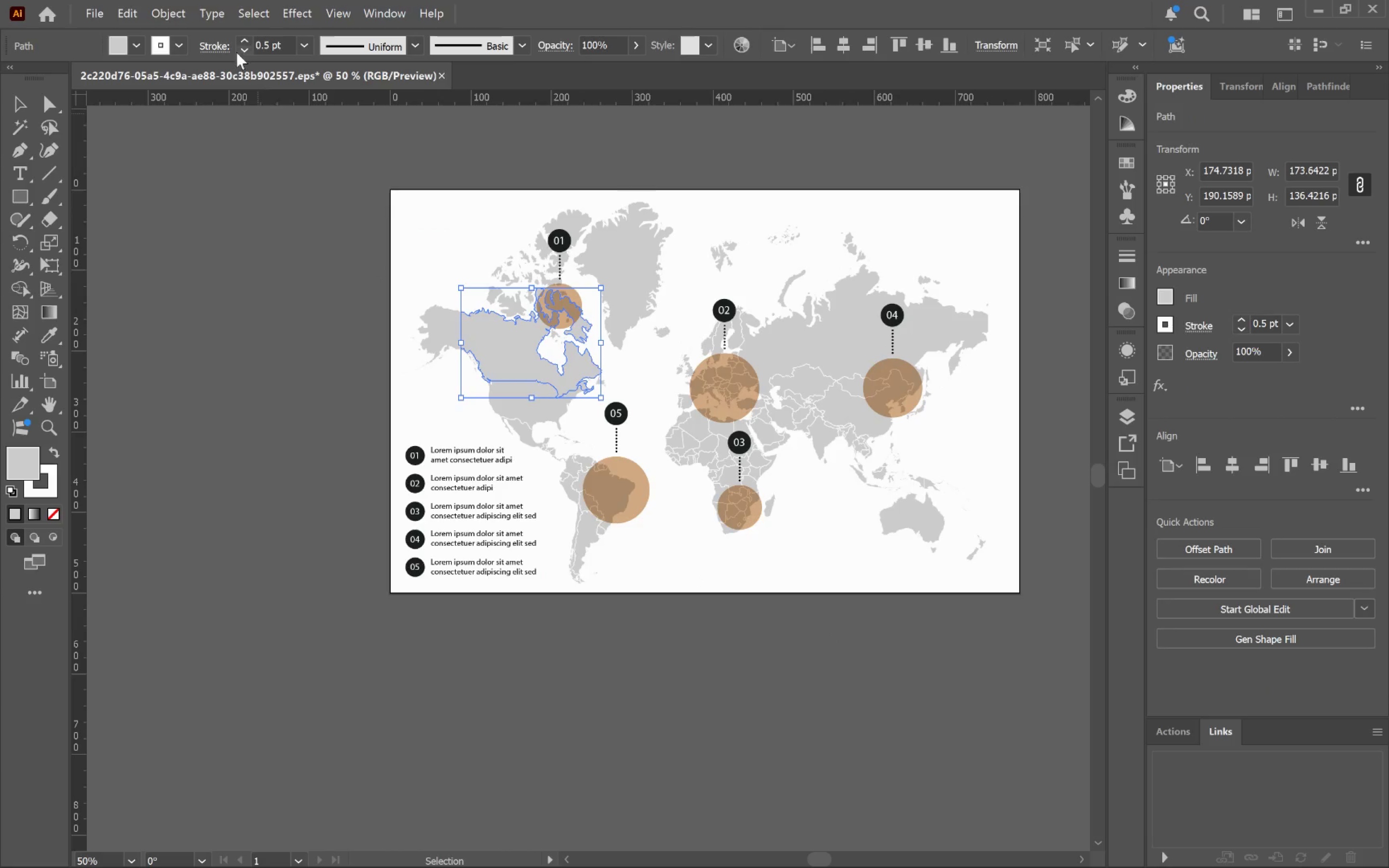 
left_click([235, 15])
 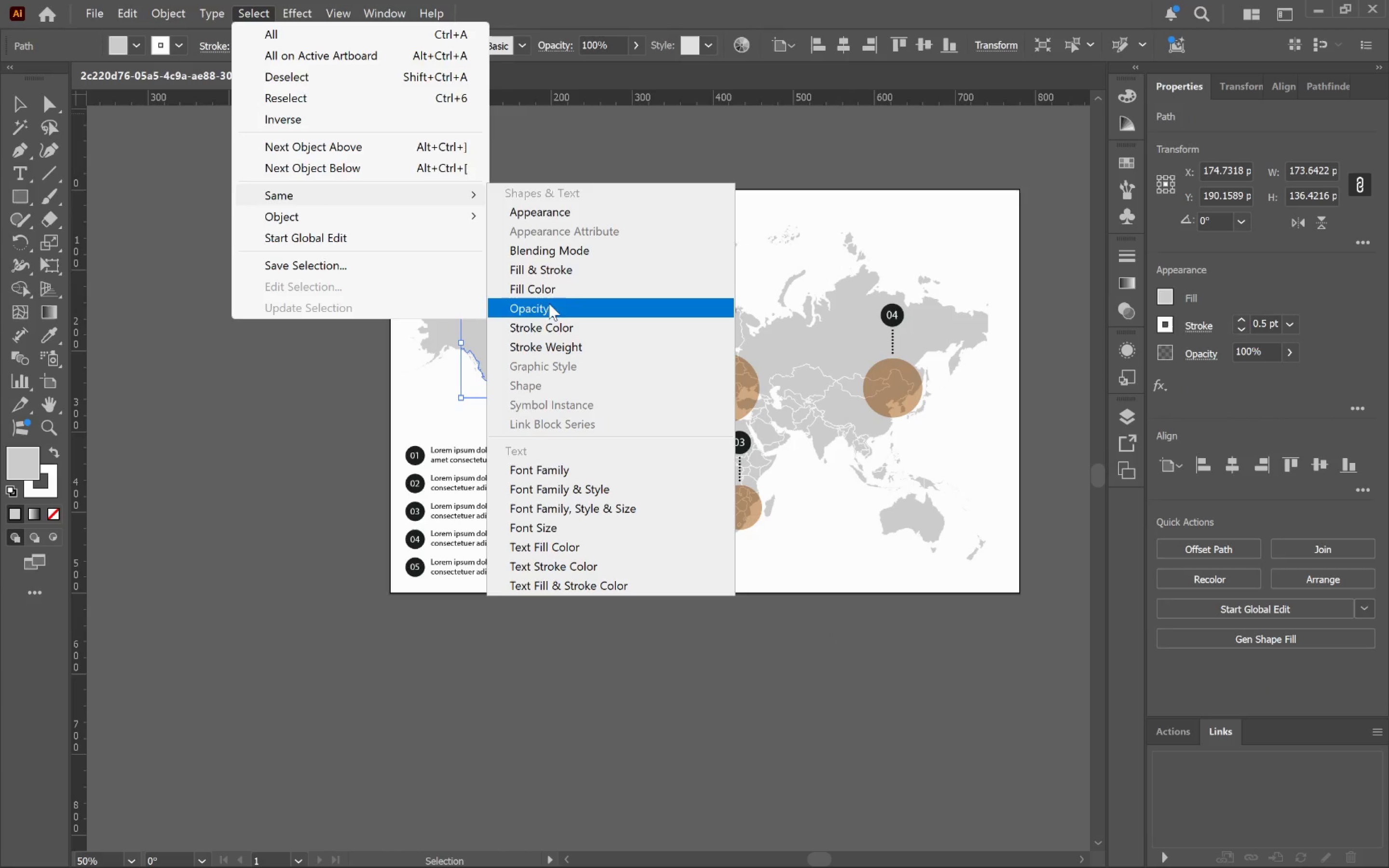 
key(Alt+AltLeft)
 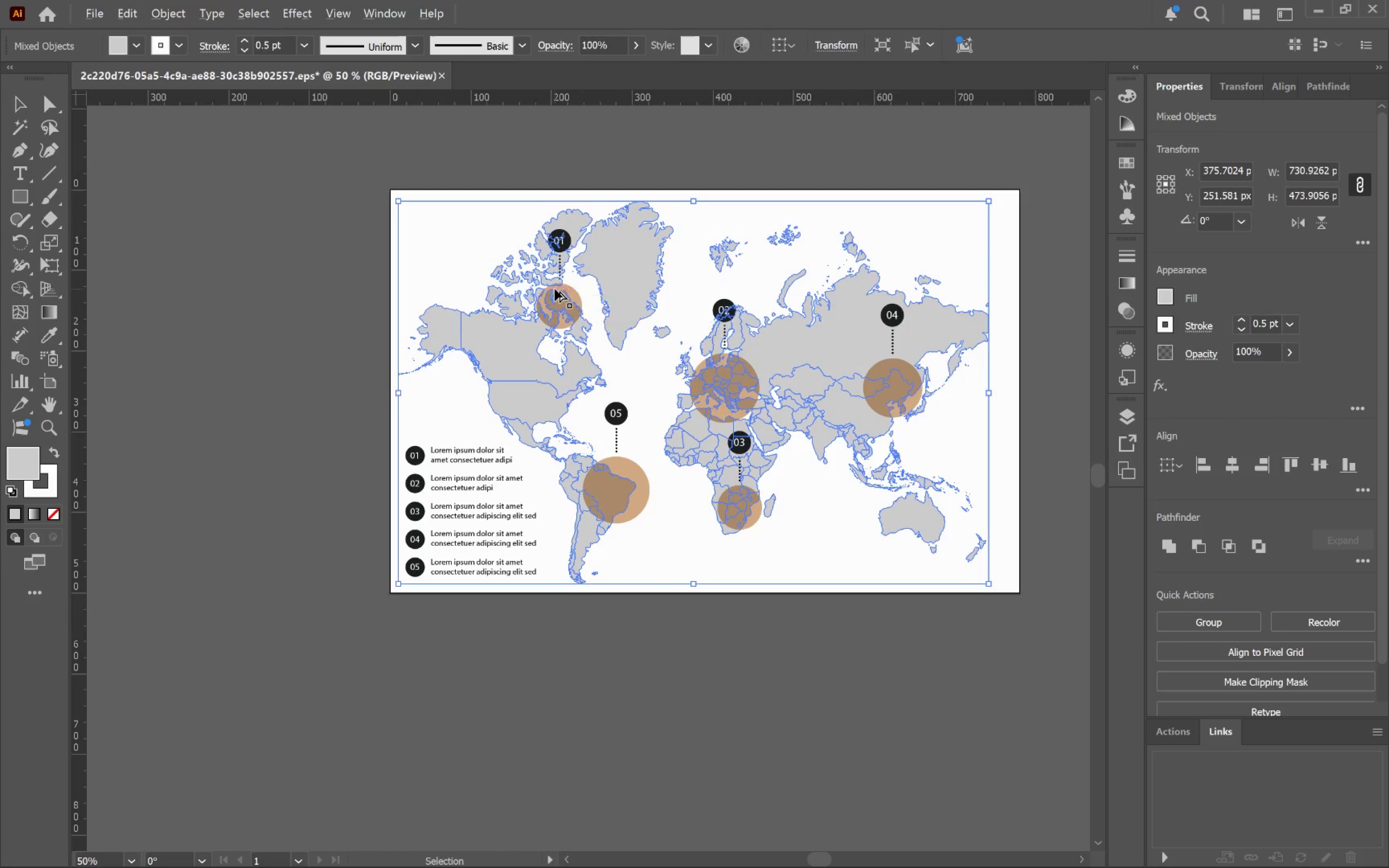 
key(Alt+Tab)
 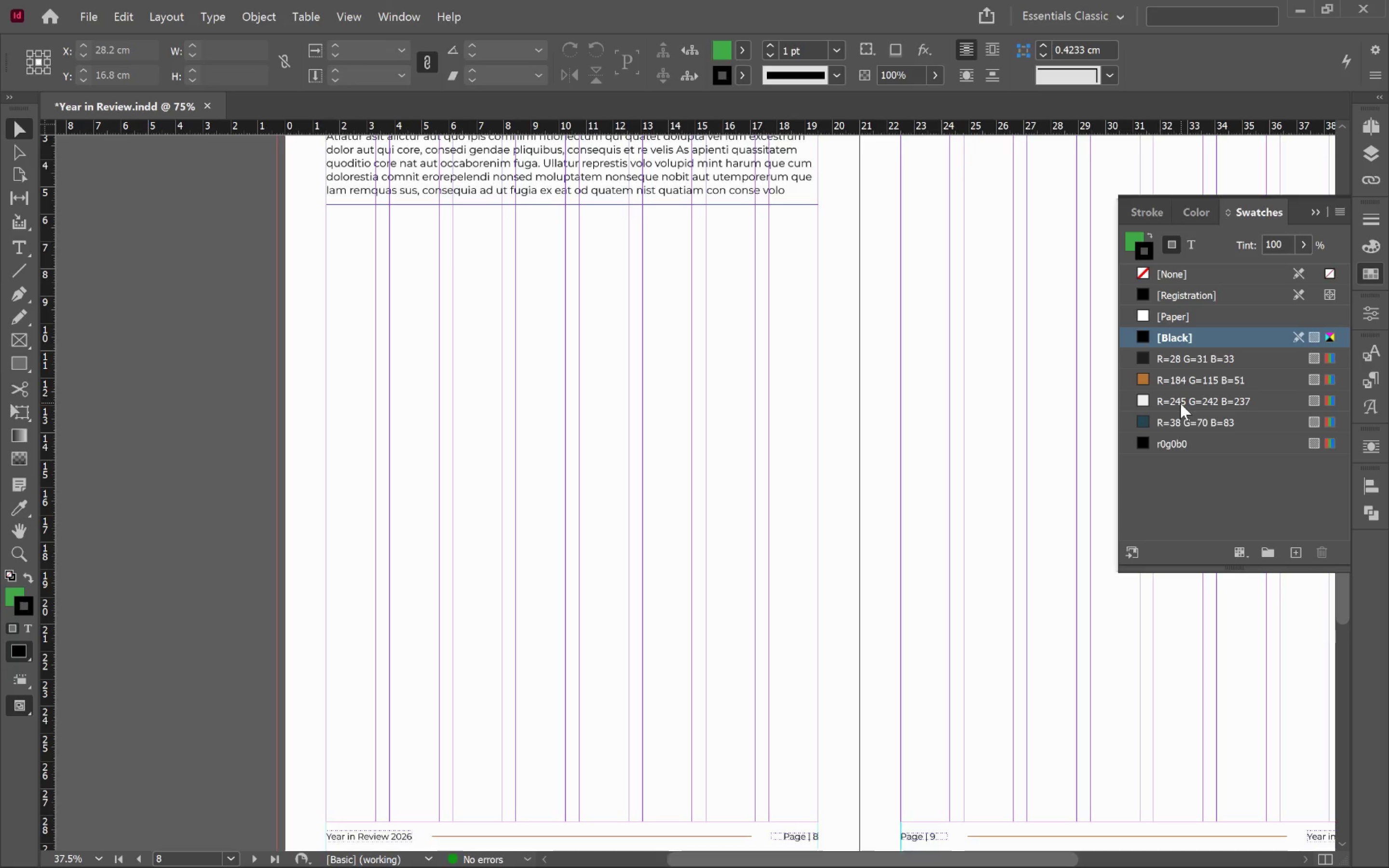 
right_click([1179, 403])
 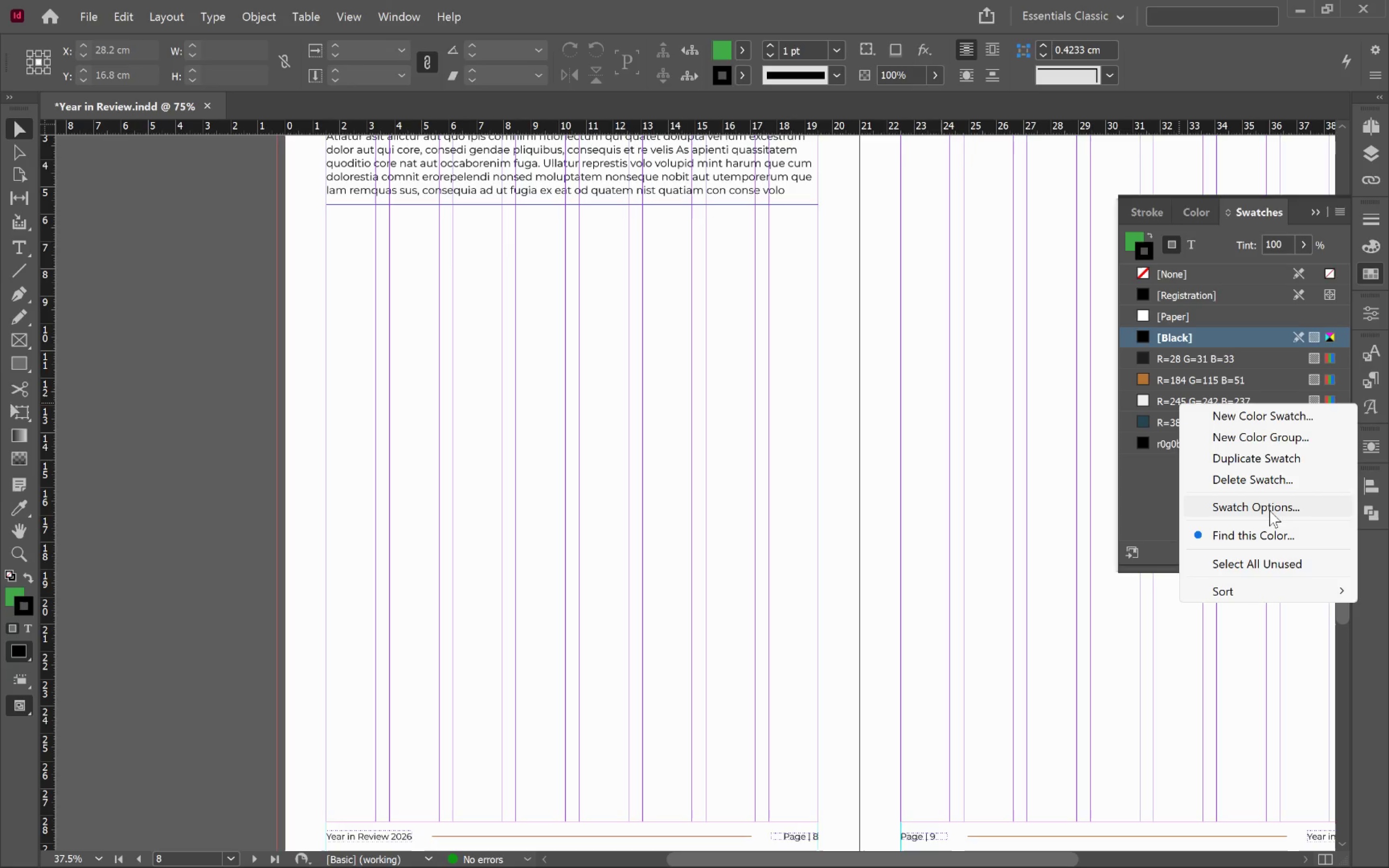 
wait(6.58)
 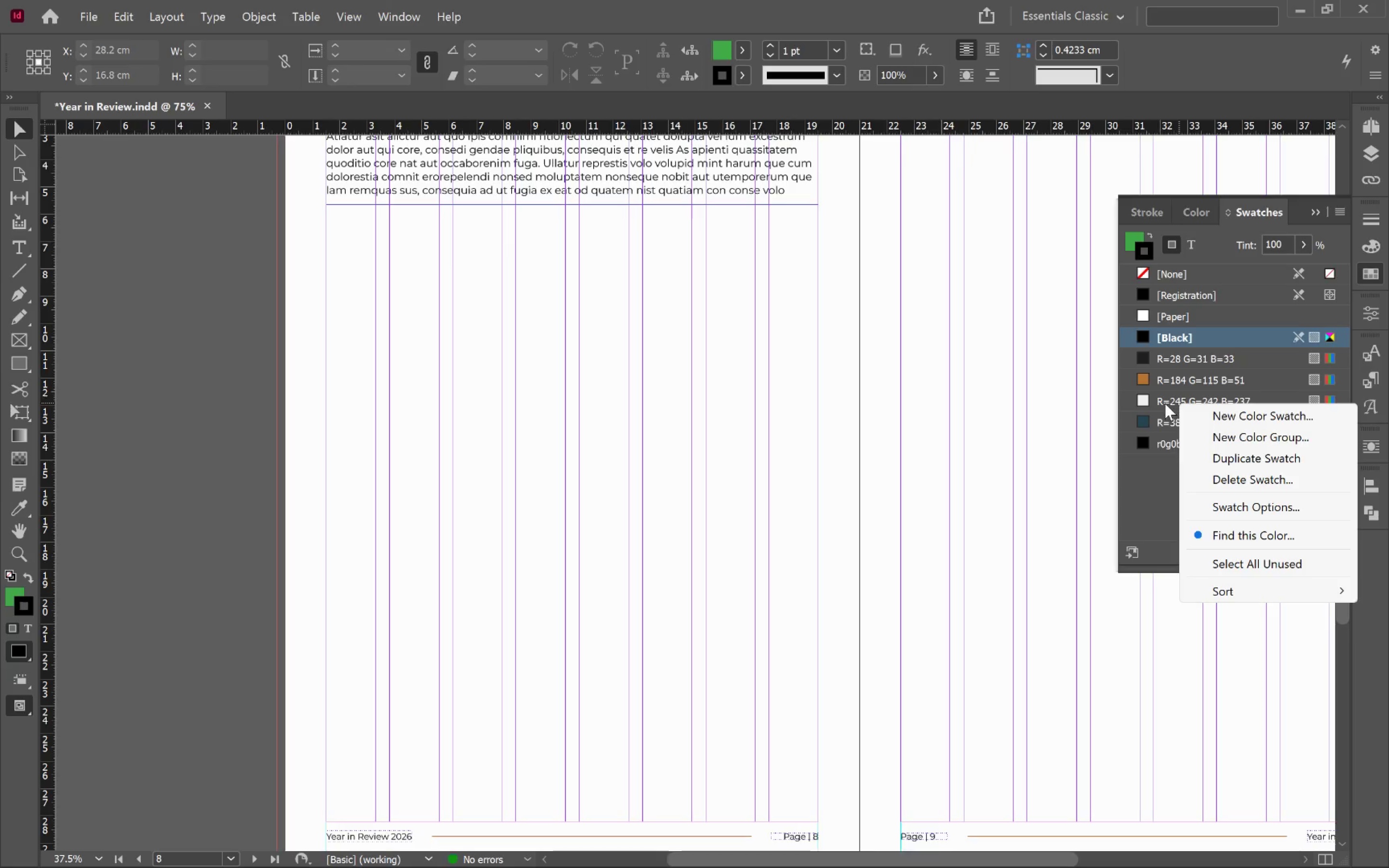 
left_click([1269, 510])
 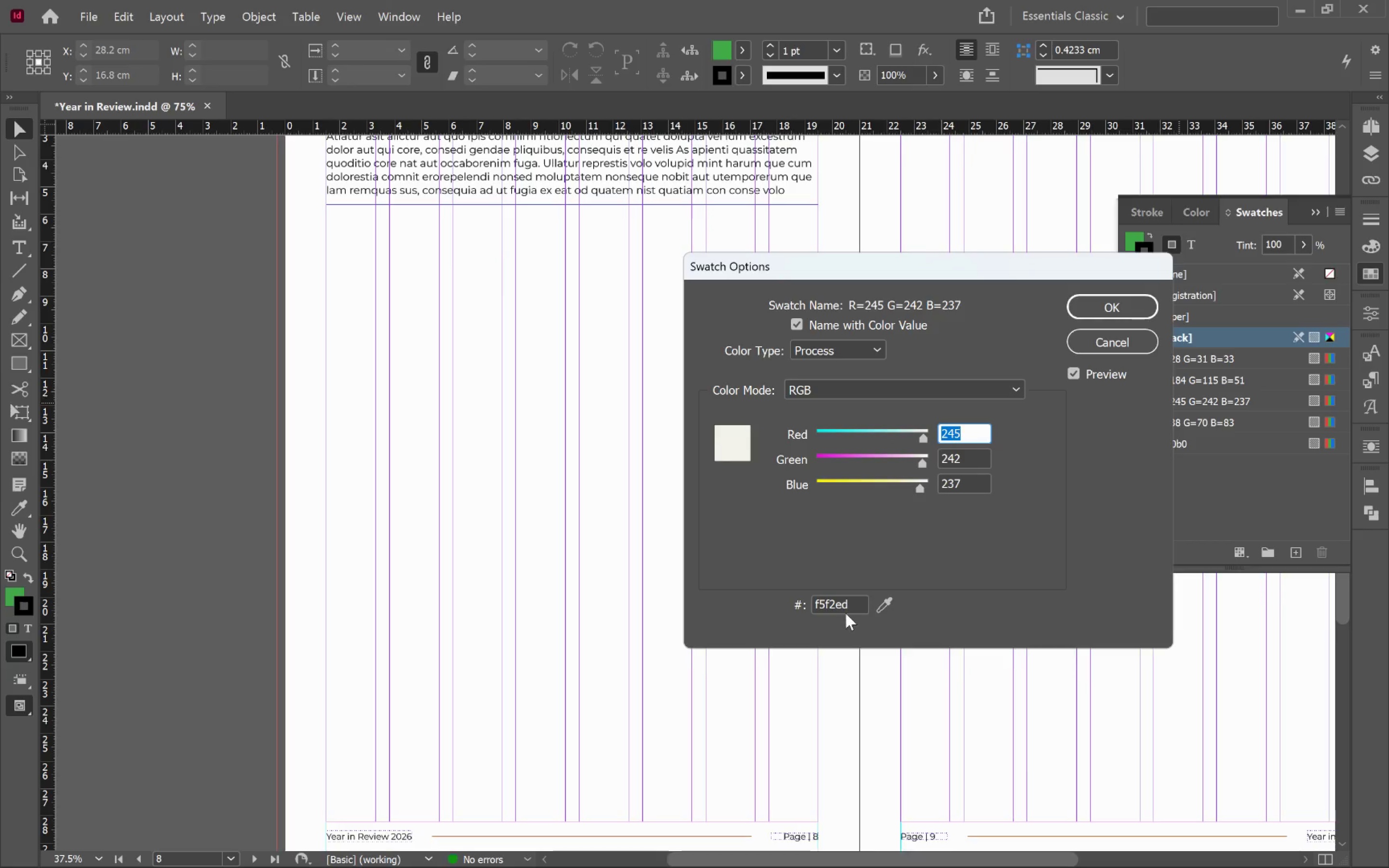 
double_click([840, 601])
 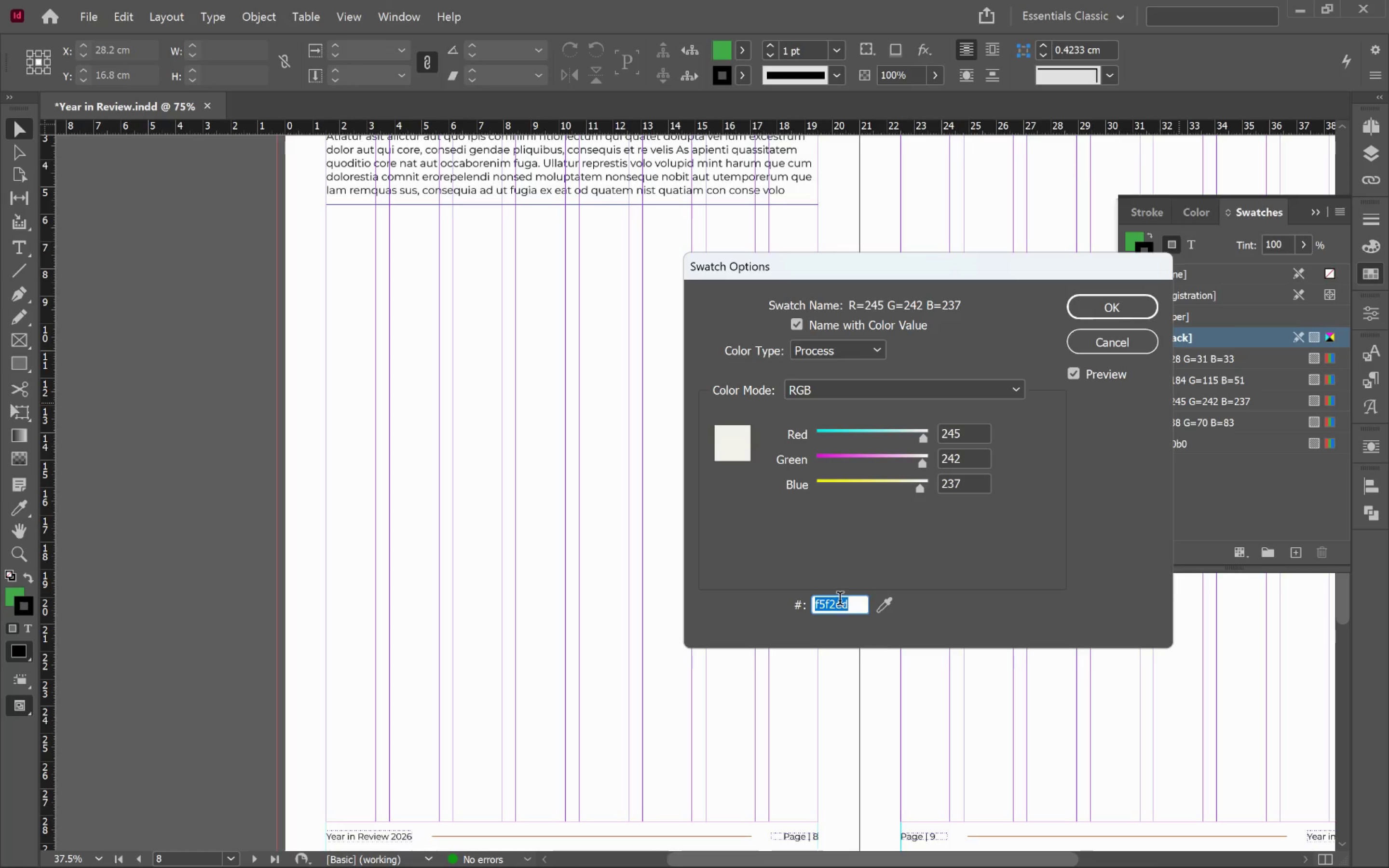 
key(Control+C)
 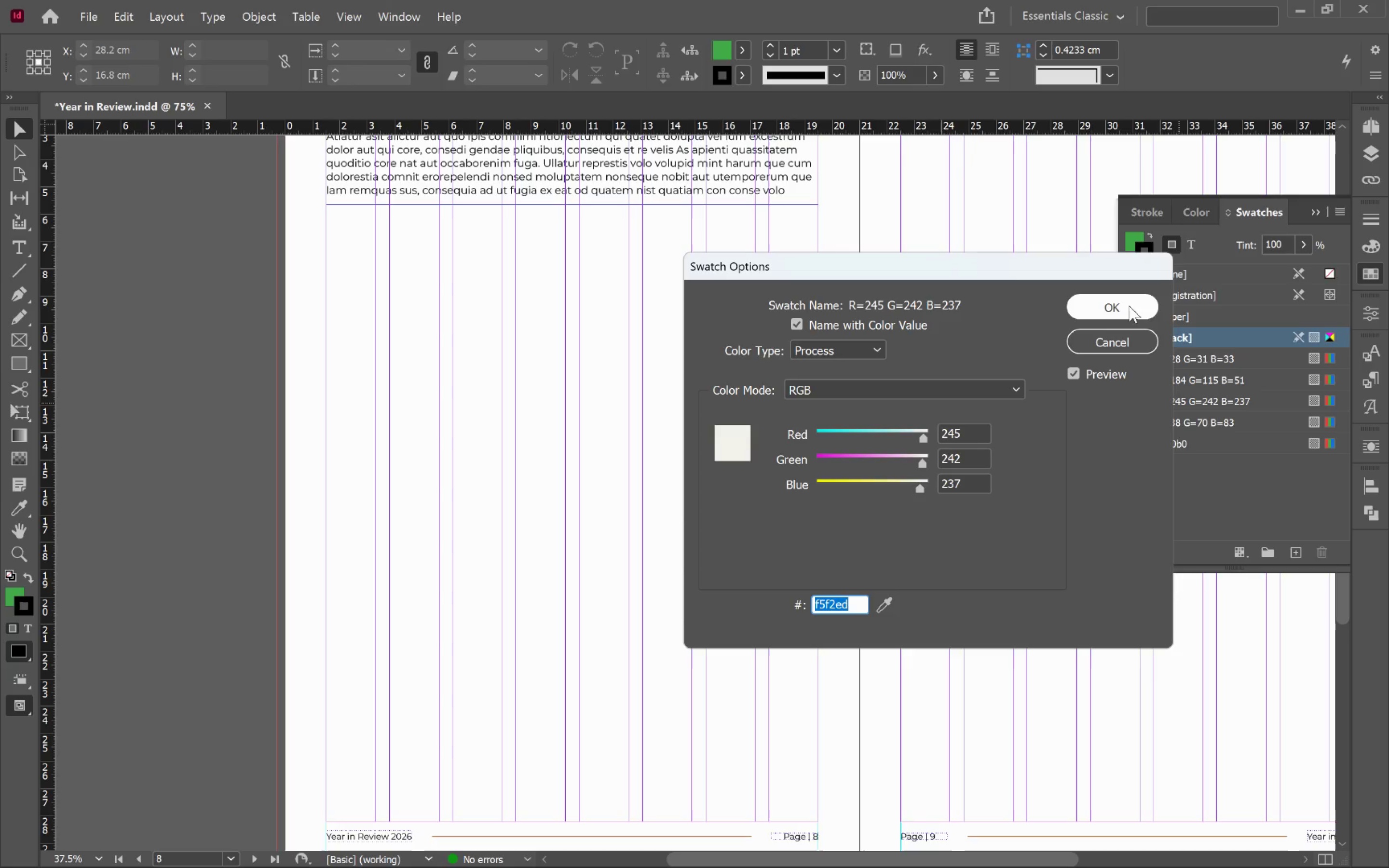 
left_click([1128, 311])
 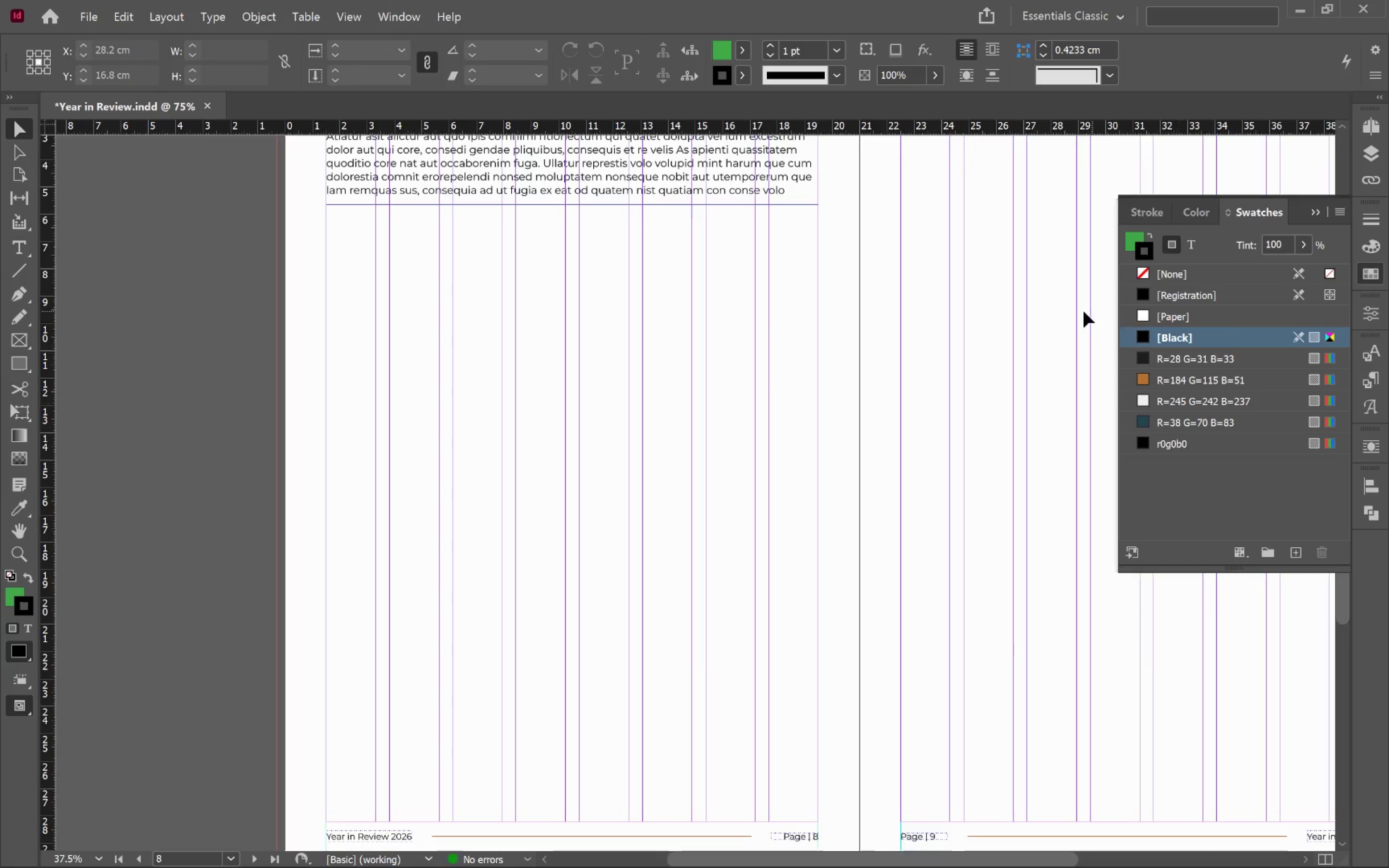 
key(Alt+AltLeft)
 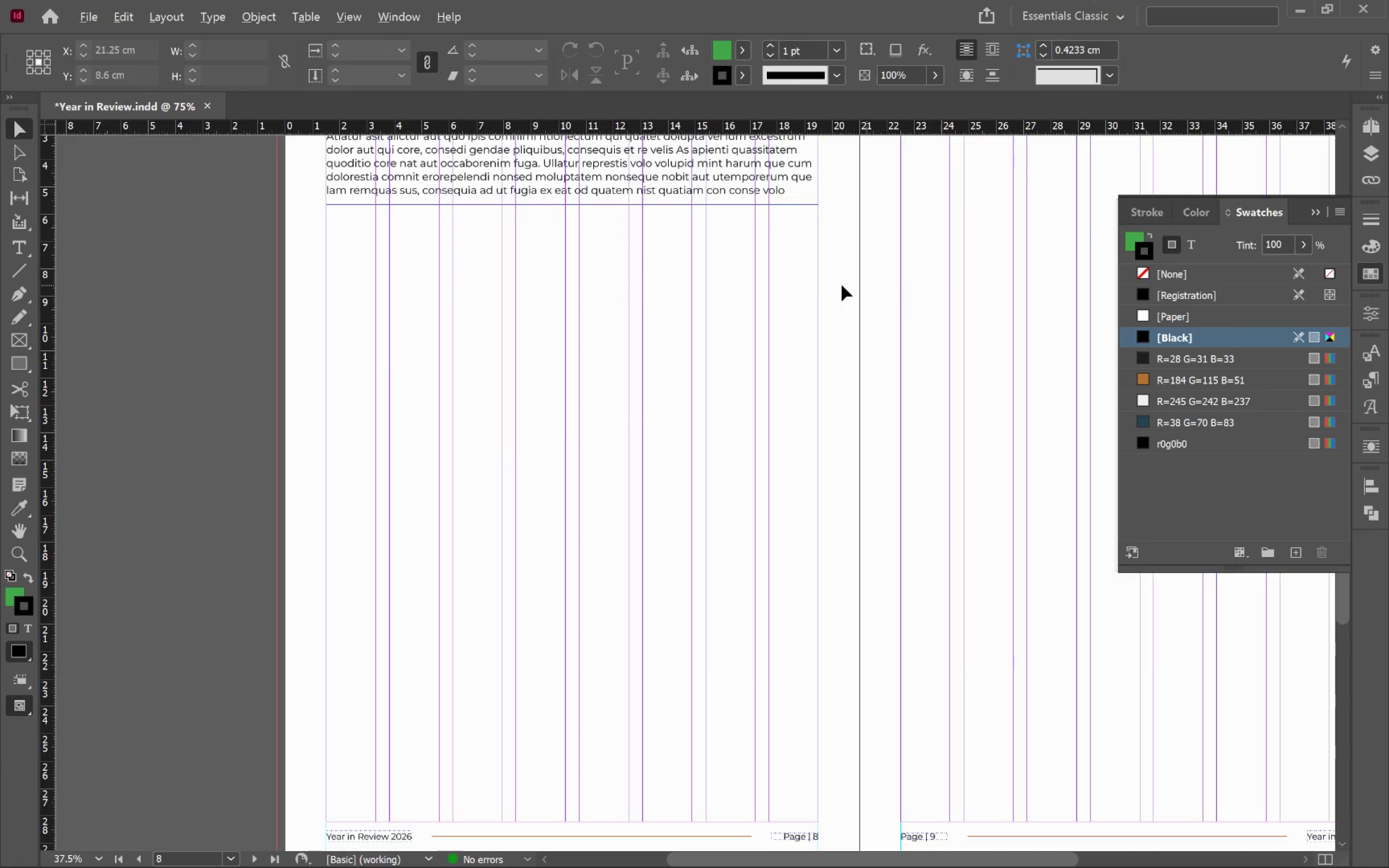 
key(Alt+Tab)
 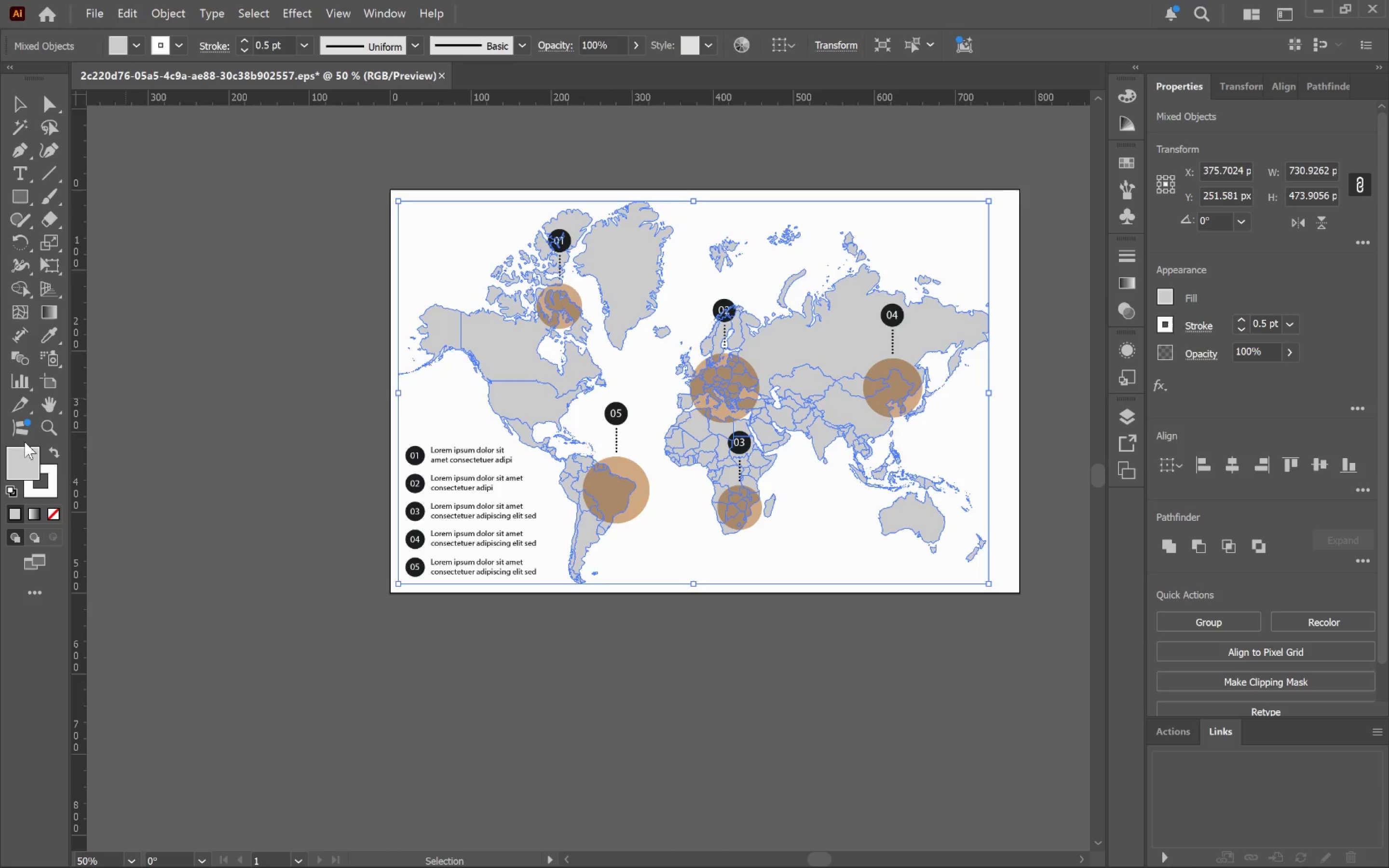 
double_click([27, 467])
 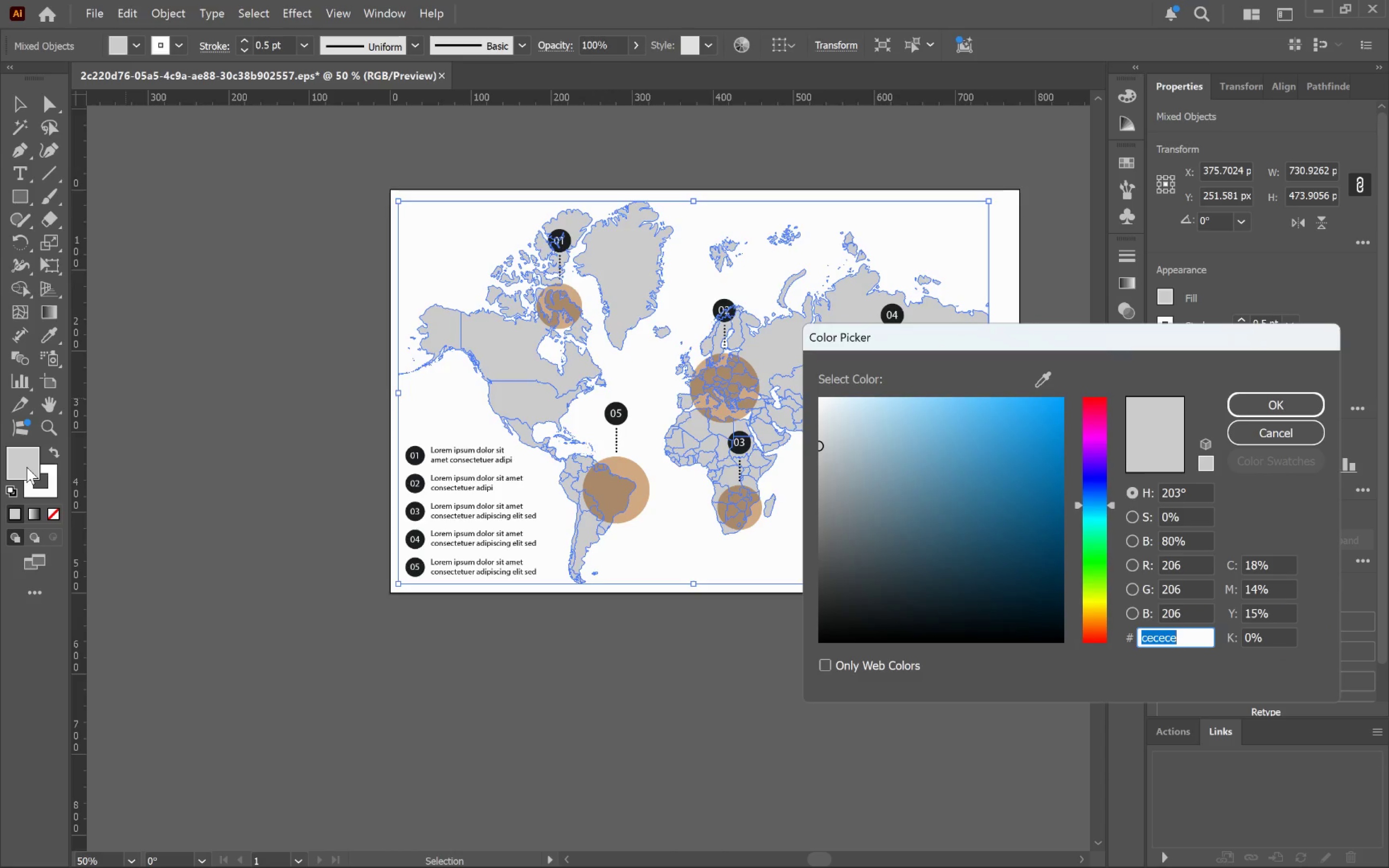 
key(Control+V)
 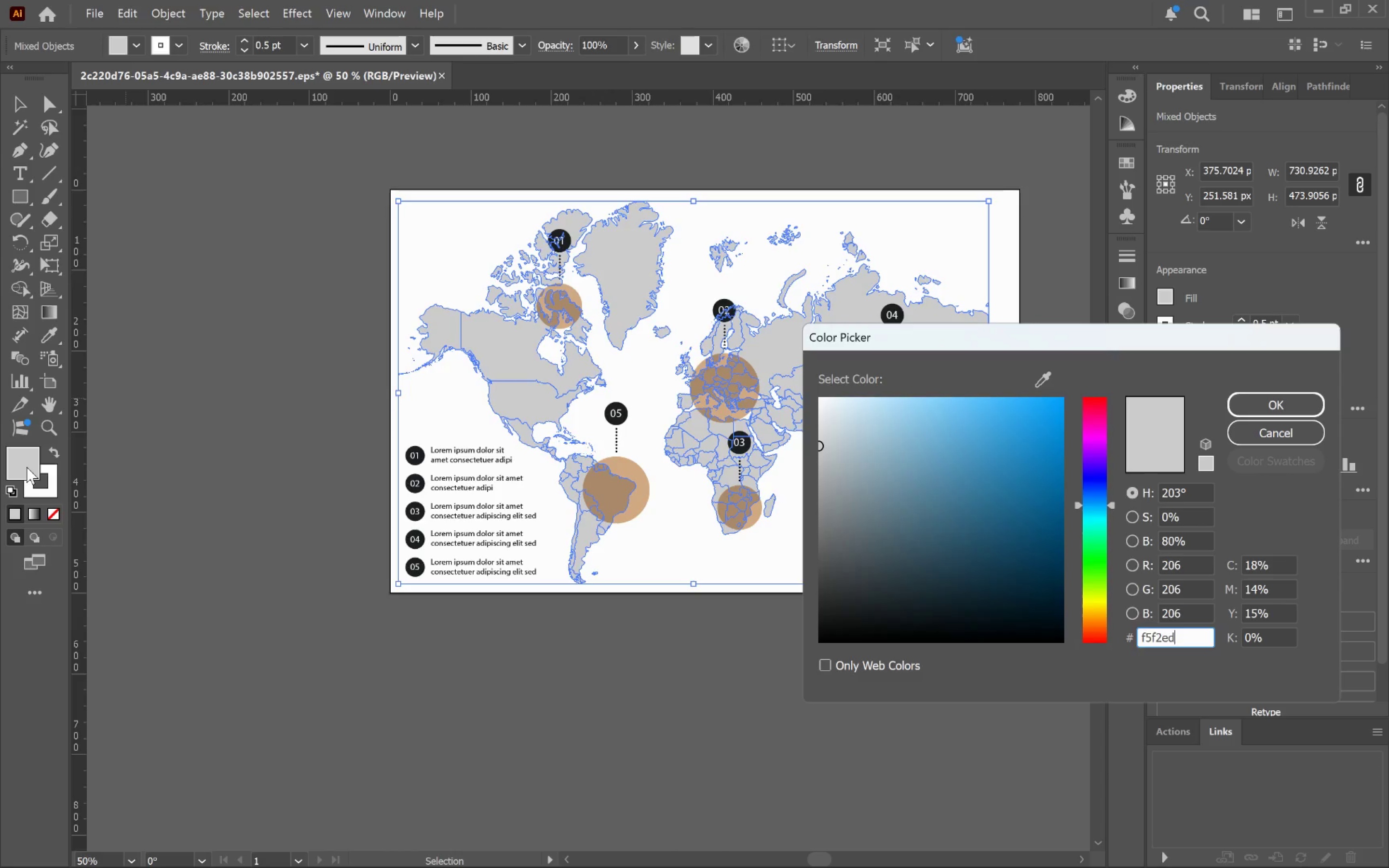 
key(Tab)
 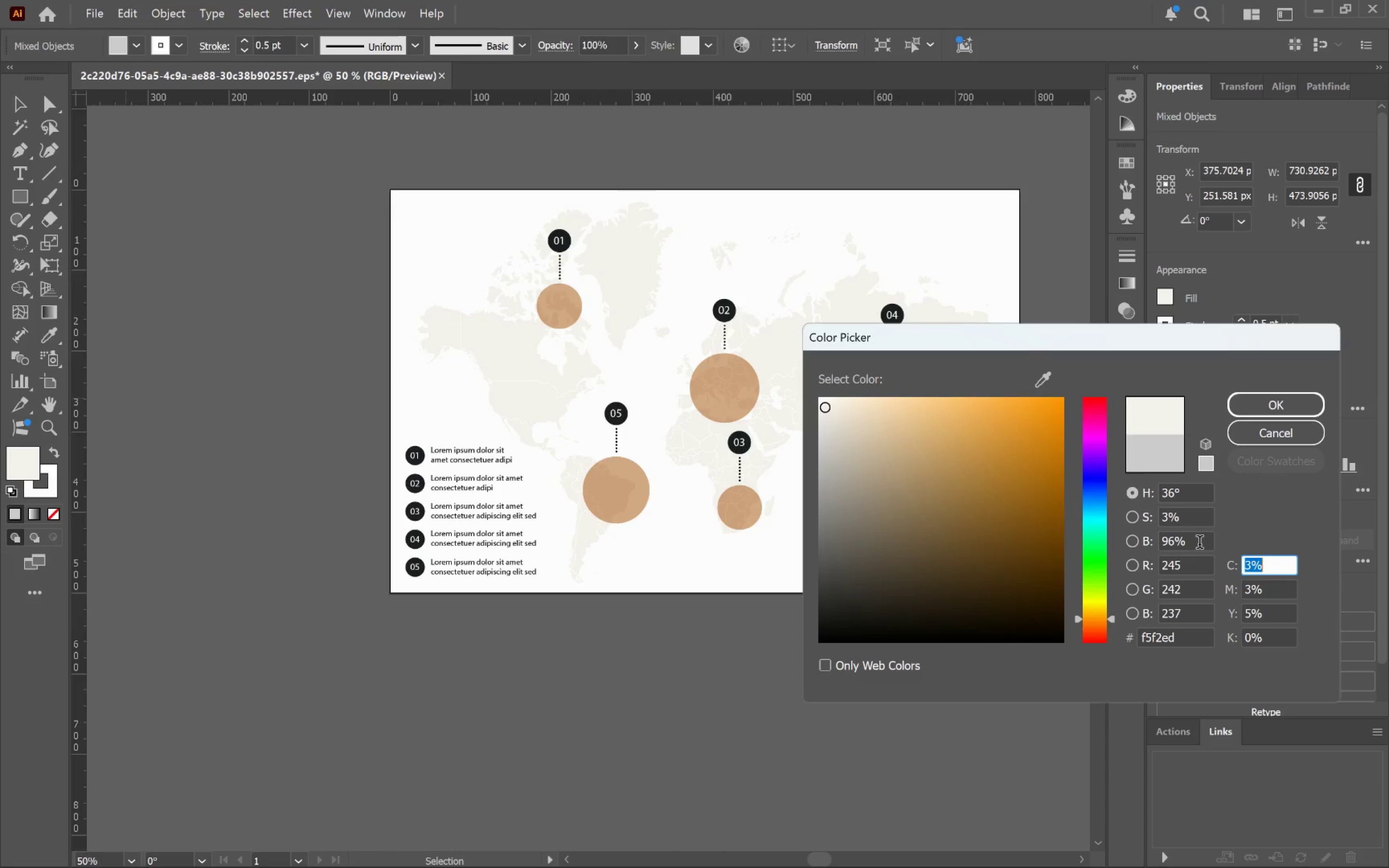 
left_click([1198, 544])
 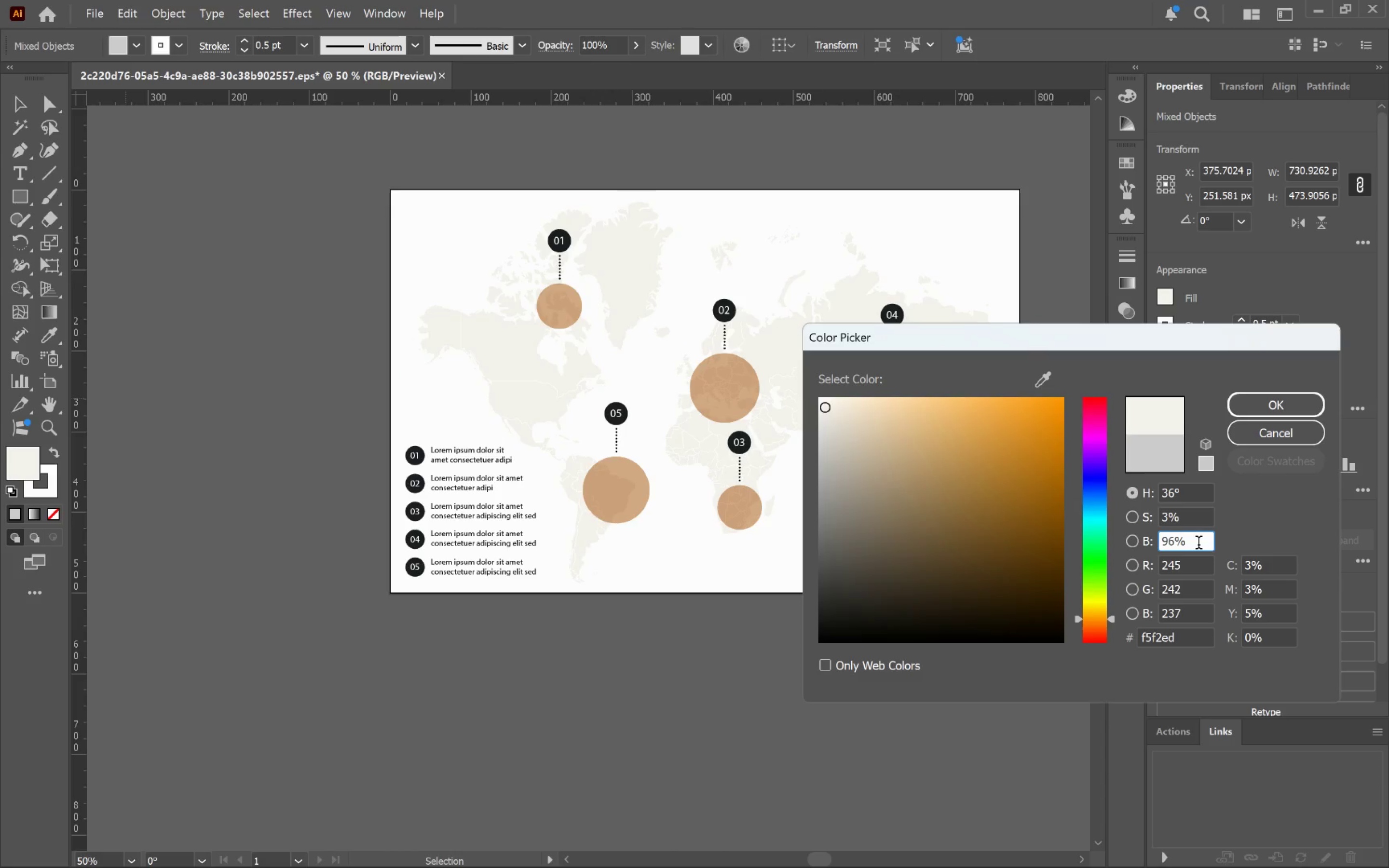 
scroll: coordinate [1198, 545], scroll_direction: down, amount: 16.0
 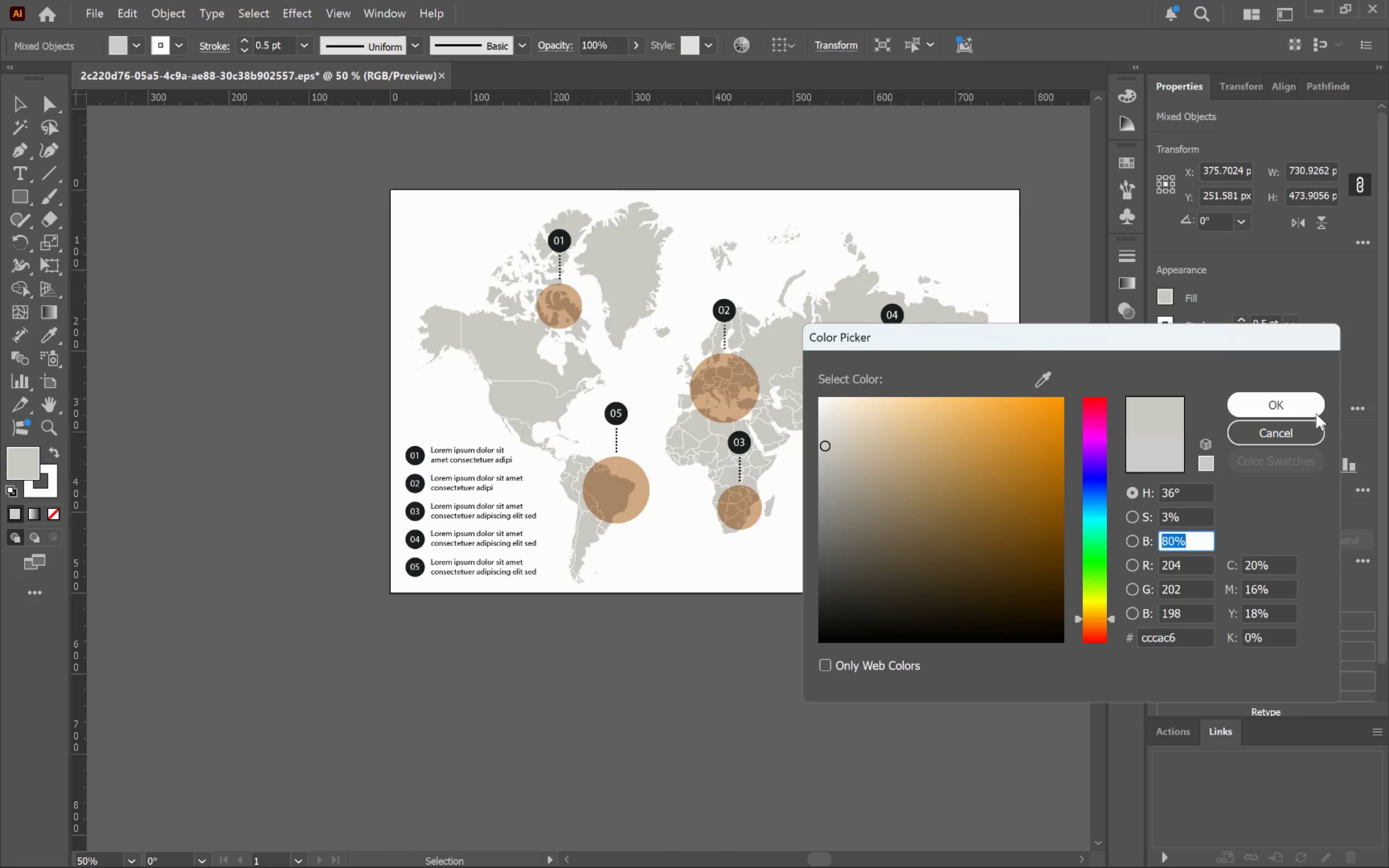 
left_click([1316, 412])
 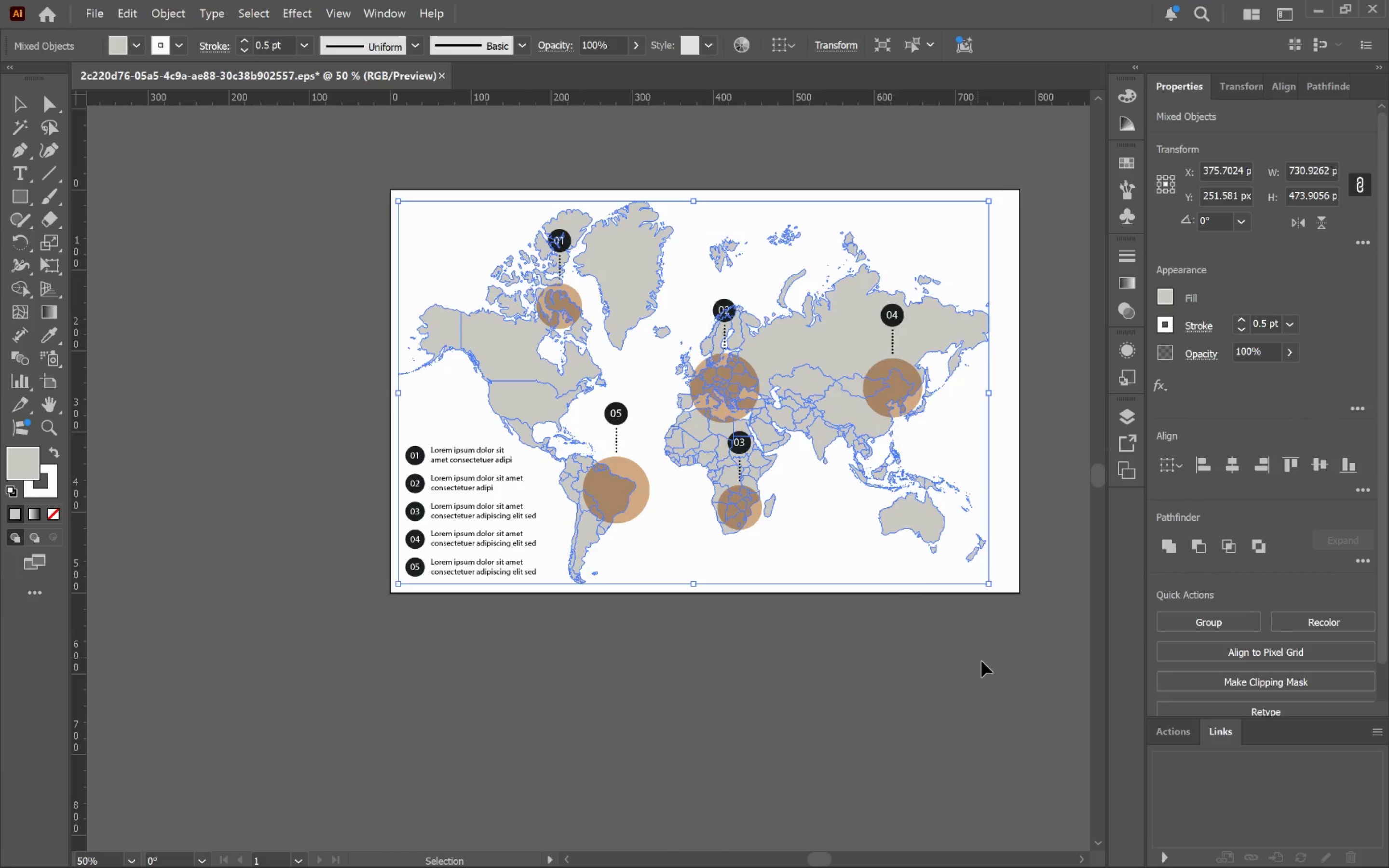 
hold_key(key=ControlLeft, duration=0.39)
 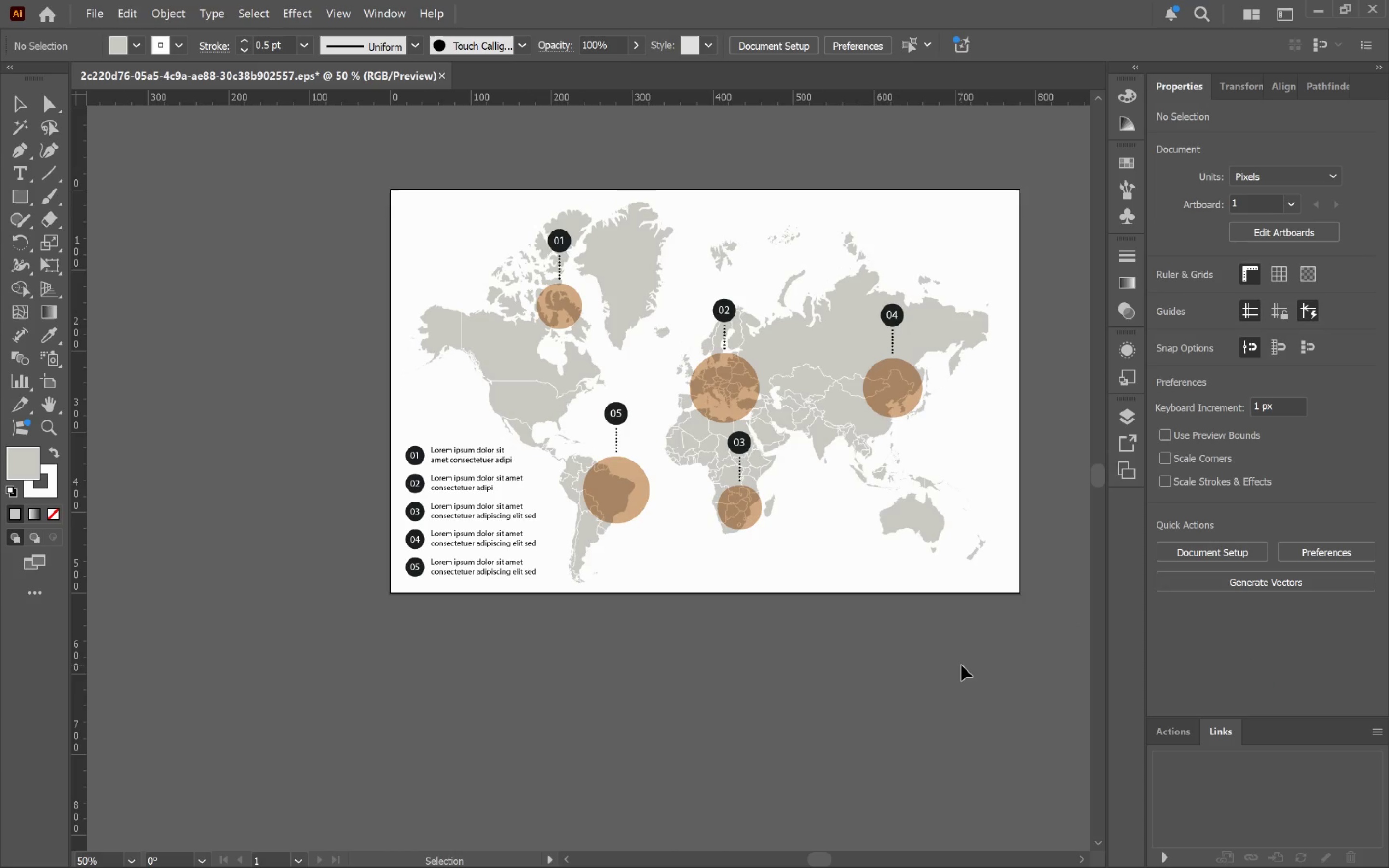 
left_click([961, 665])
 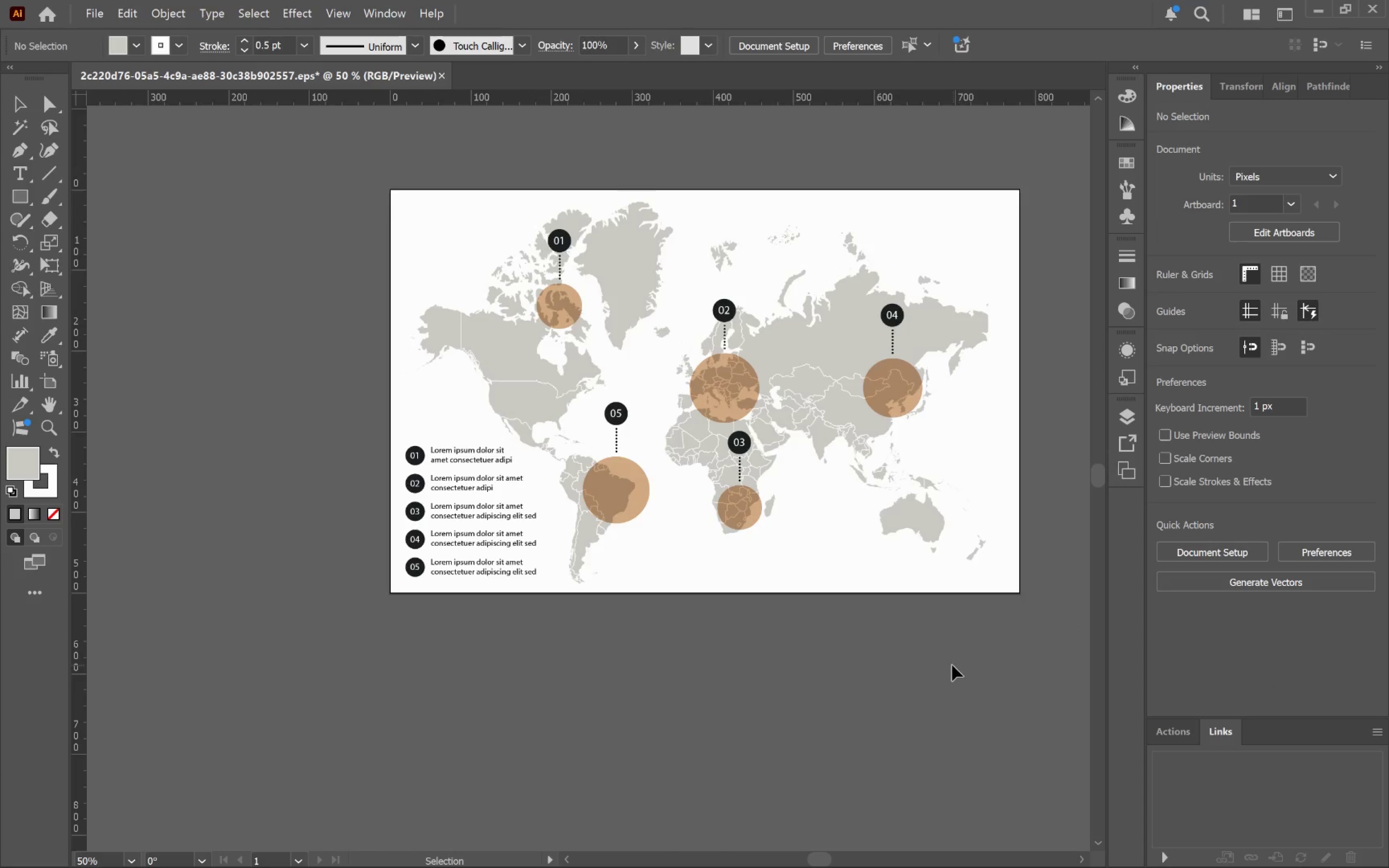 
key(V)
 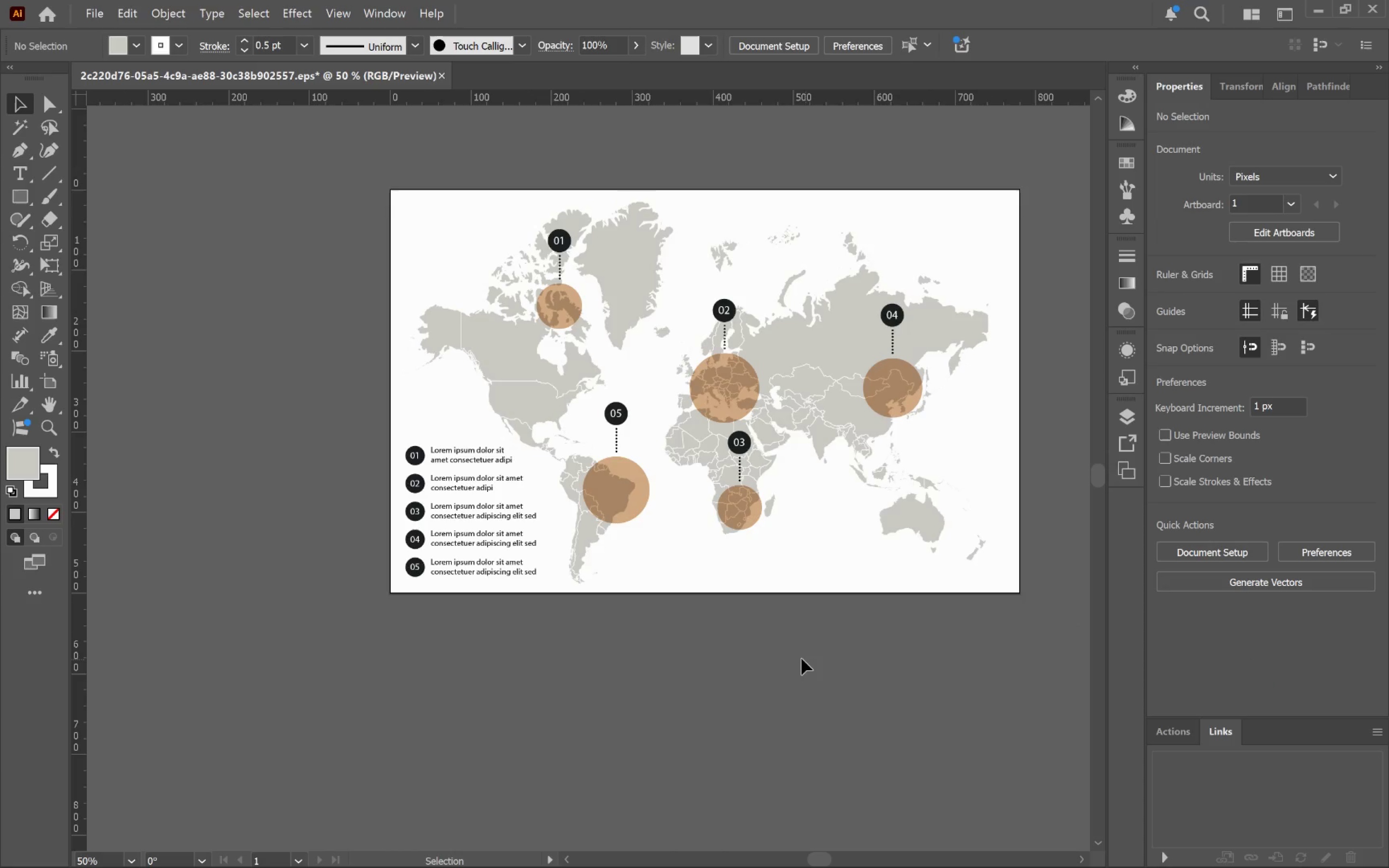 
left_click([800, 659])
 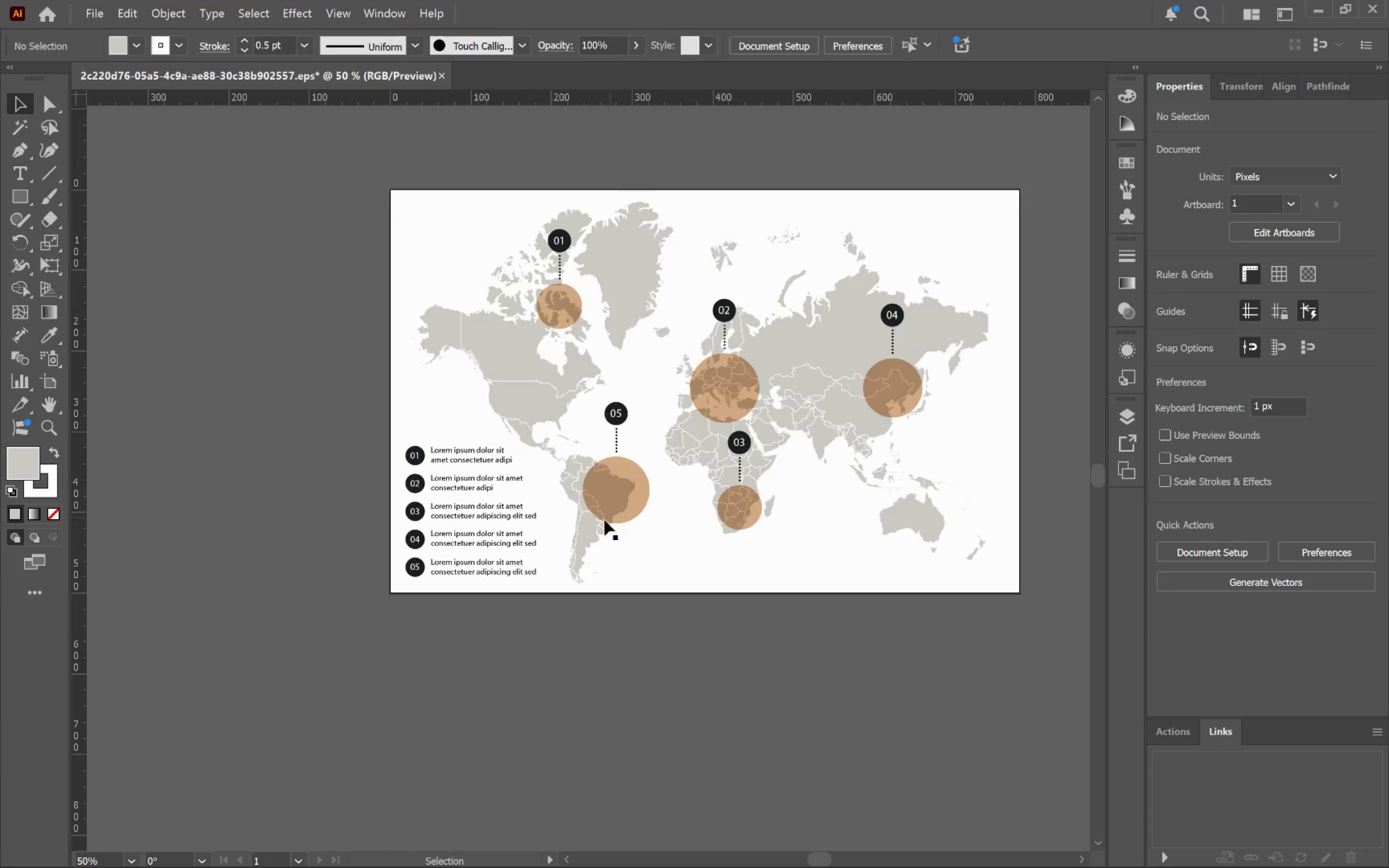 
left_click([586, 538])
 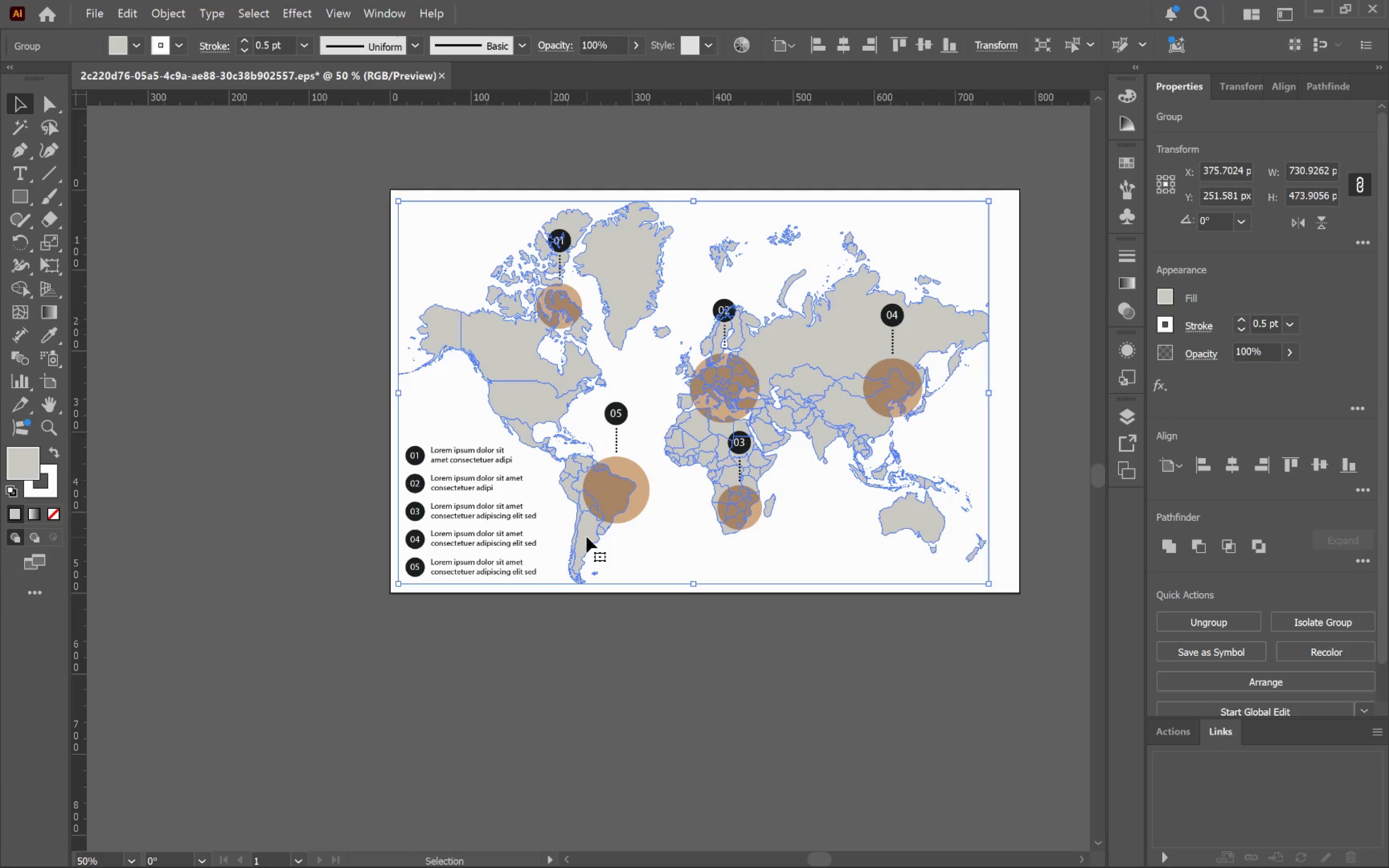 
left_click_drag(start_coordinate=[586, 535], to_coordinate=[622, 602])
 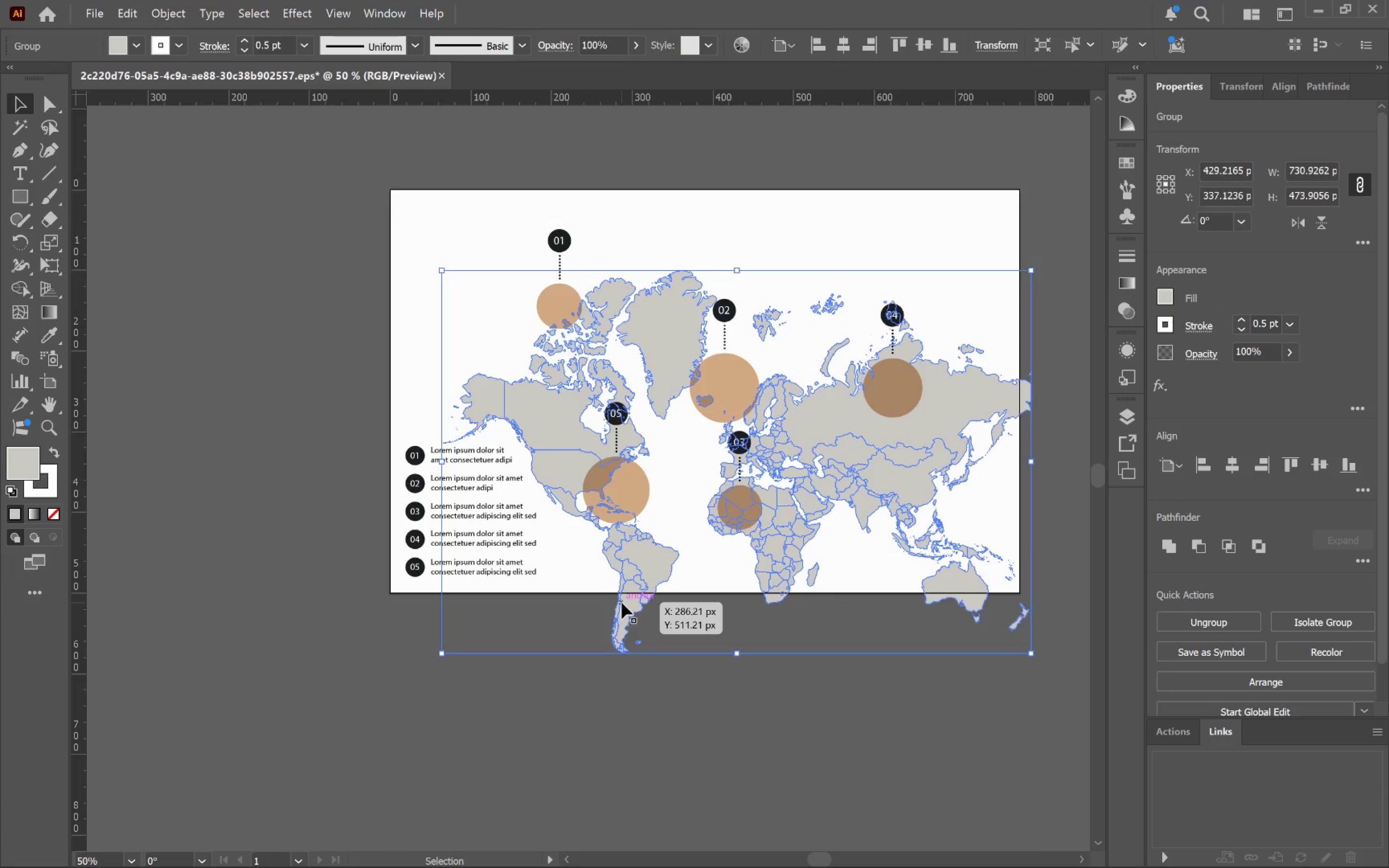 
key(Control+Z)
 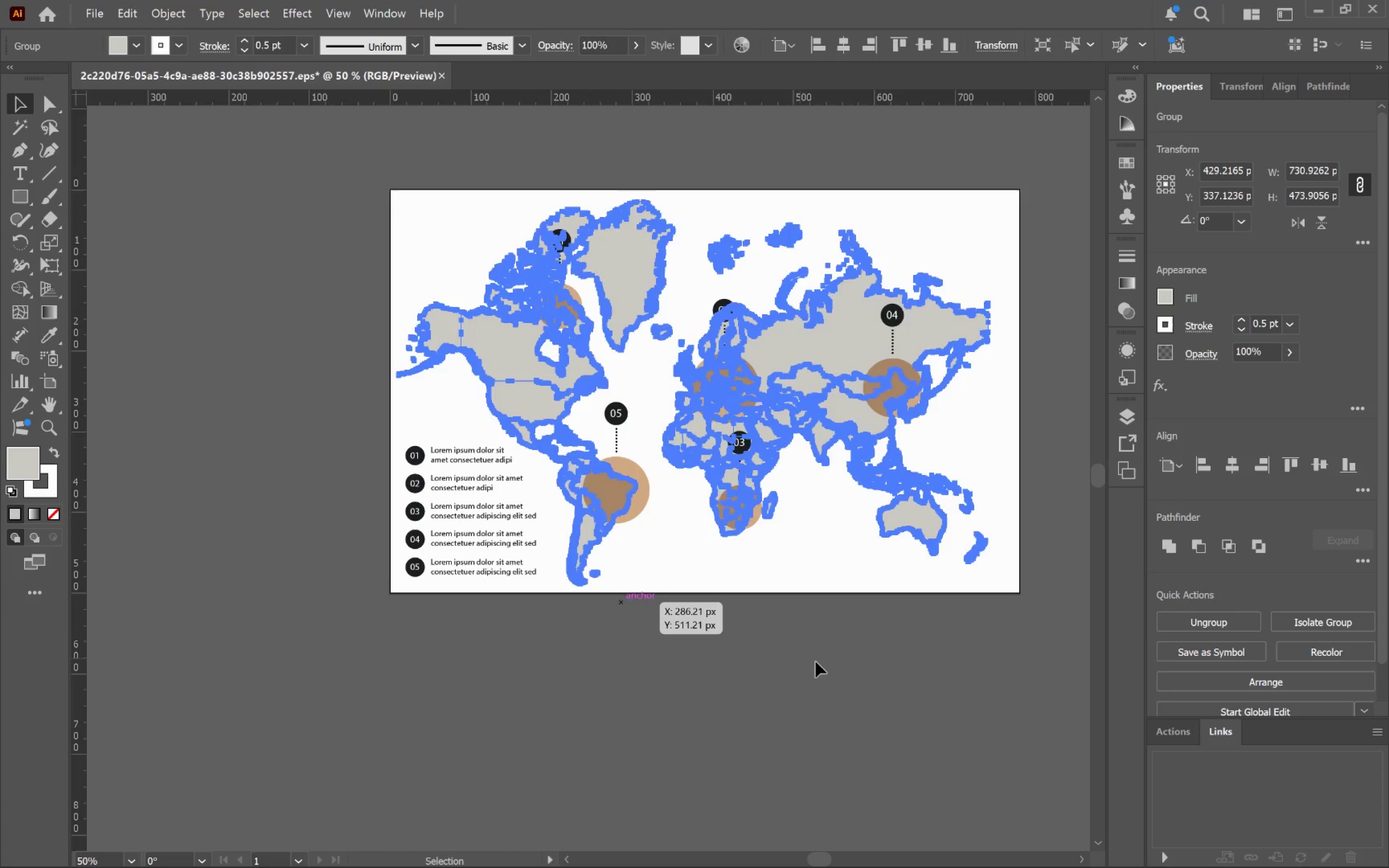 
left_click([826, 665])
 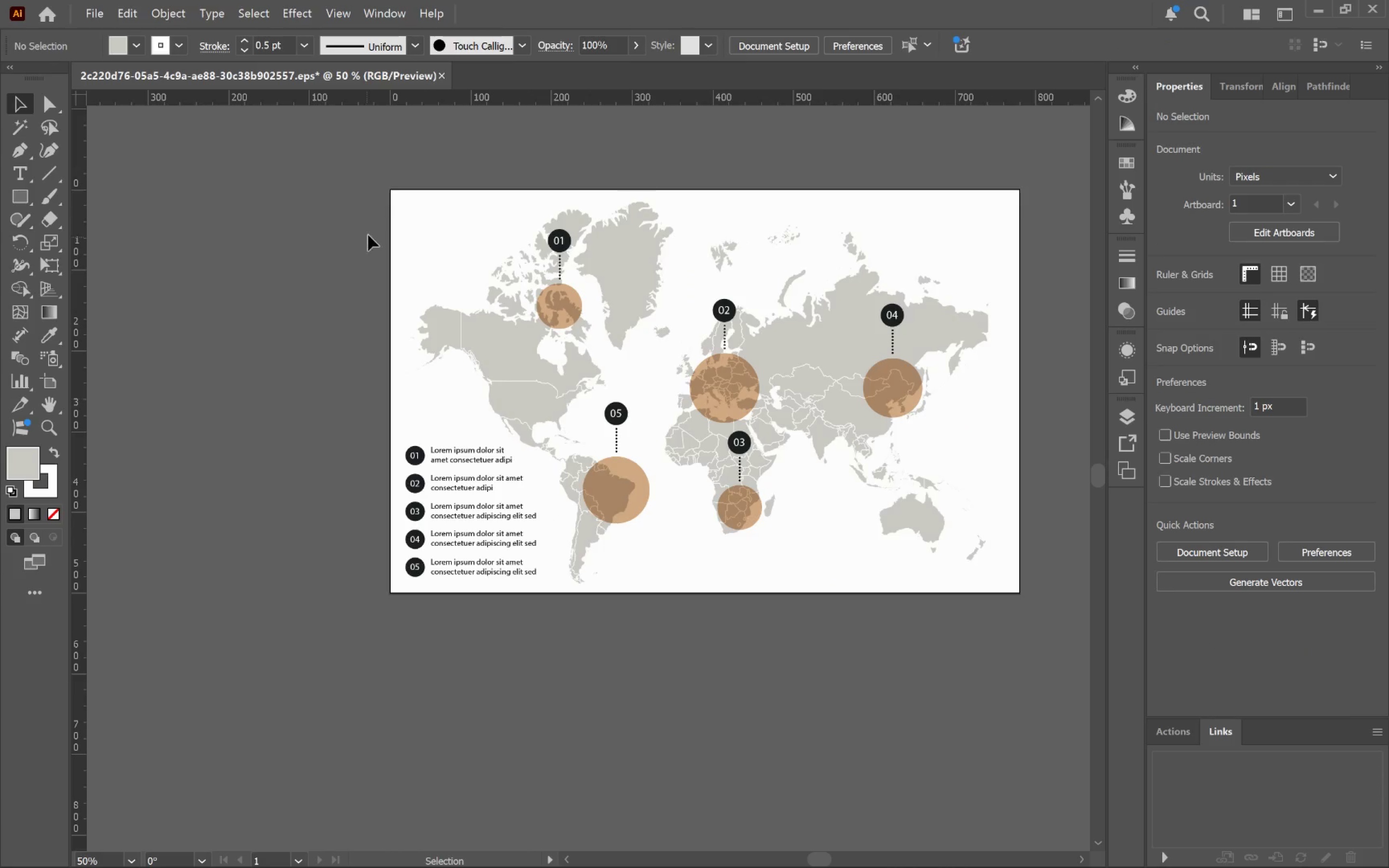 
left_click([384, 222])
 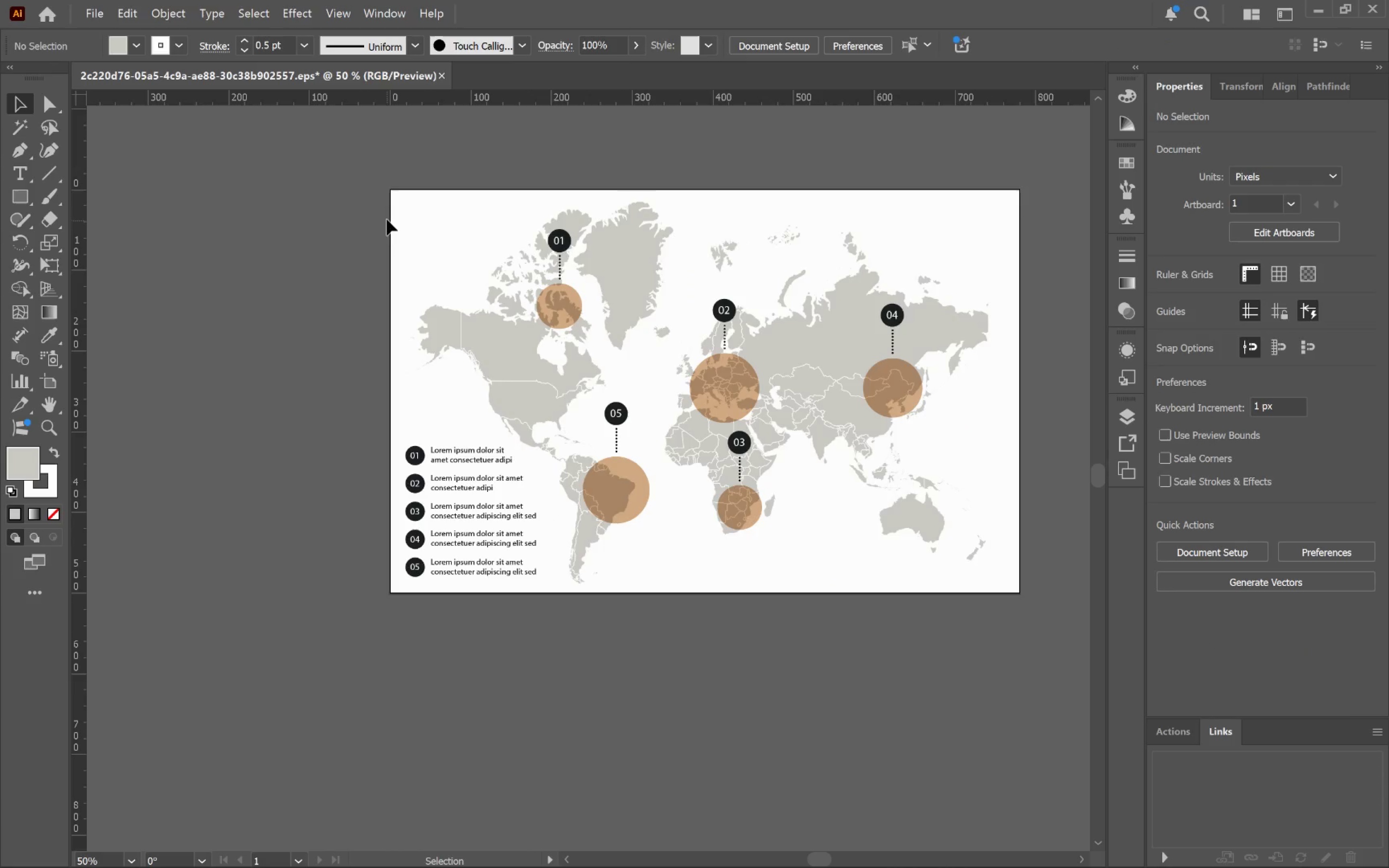 
left_click_drag(start_coordinate=[357, 216], to_coordinate=[430, 281])
 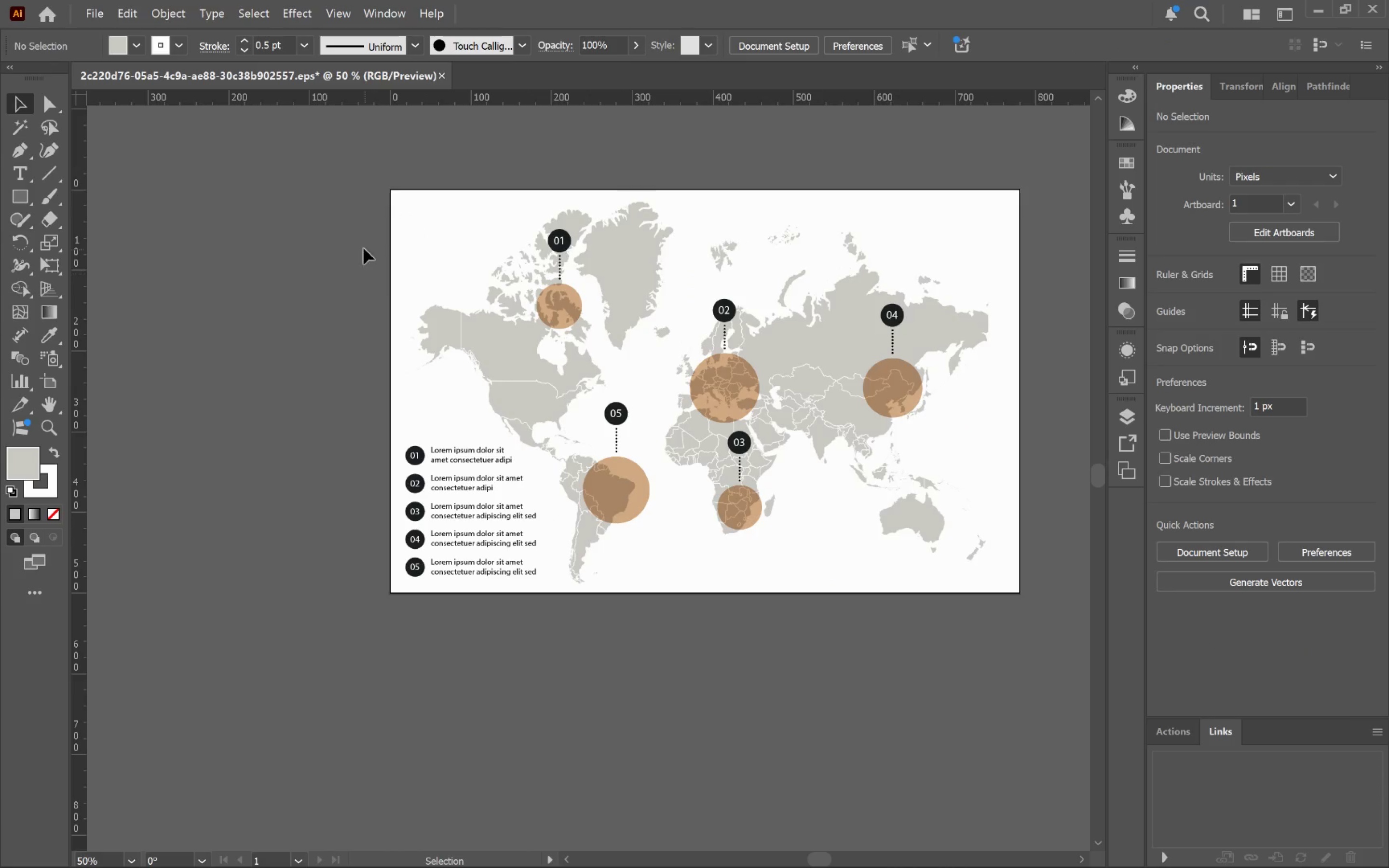 
left_click_drag(start_coordinate=[362, 199], to_coordinate=[1061, 626])
 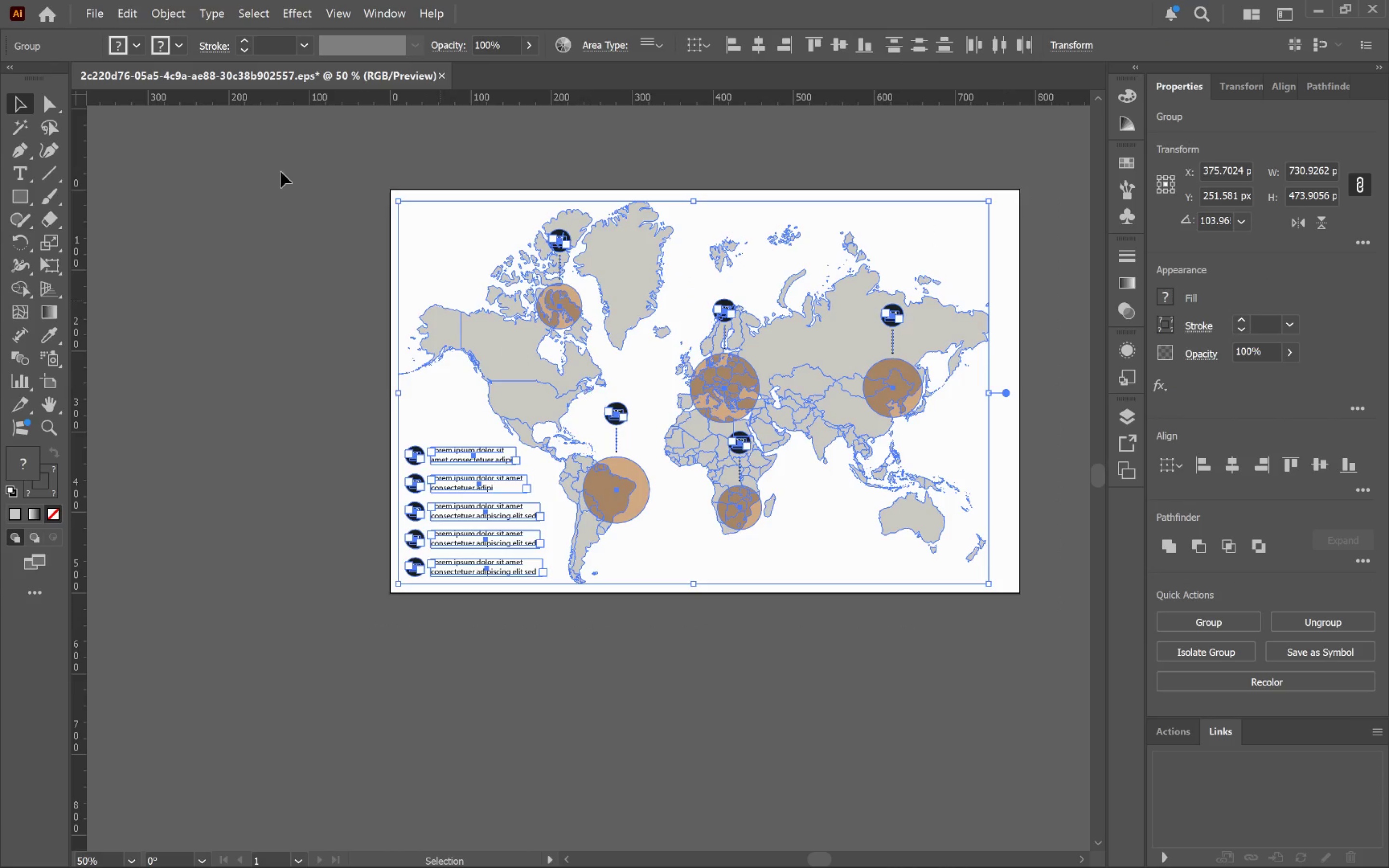 
left_click([183, 14])
 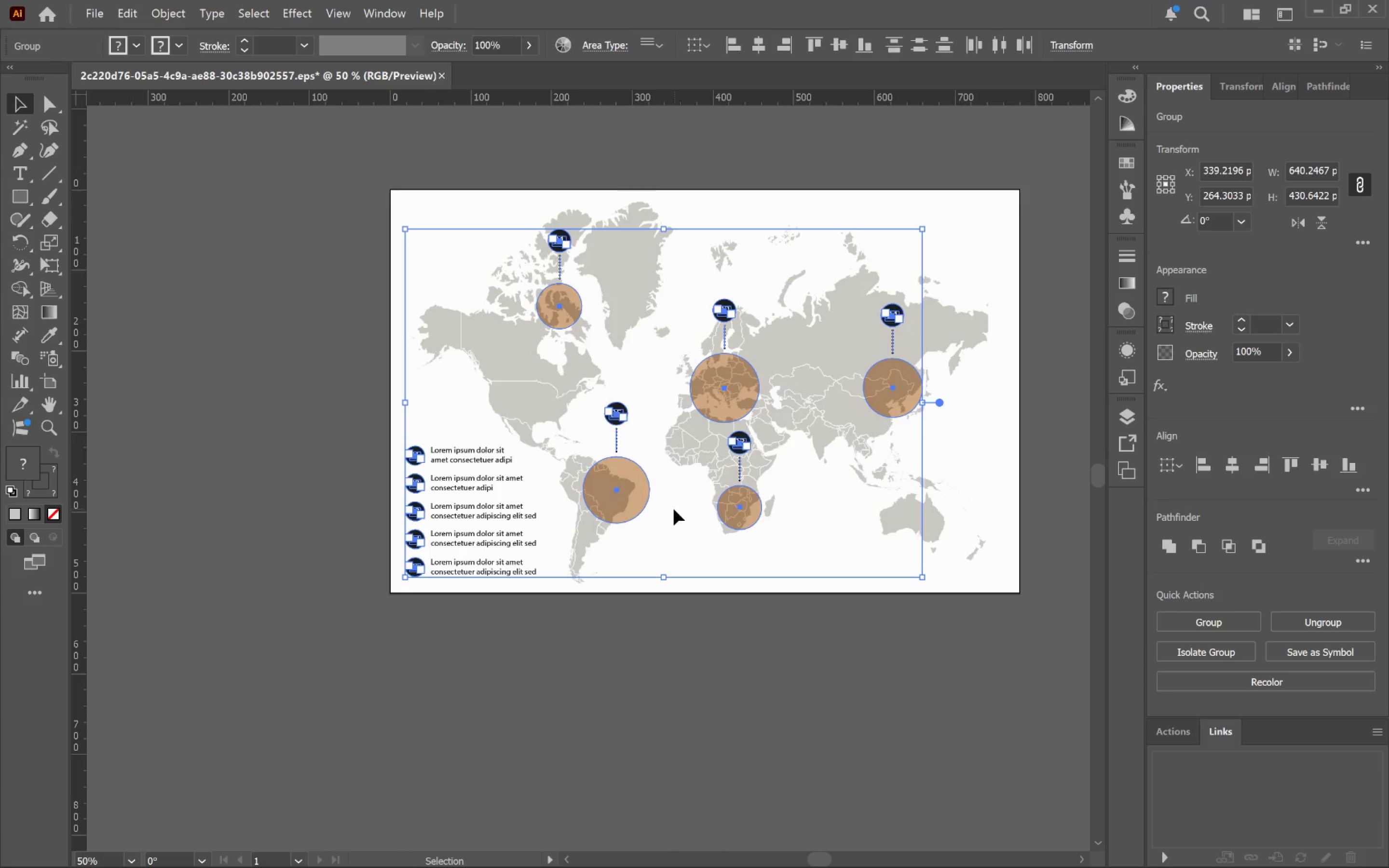 
left_click([165, 9])
 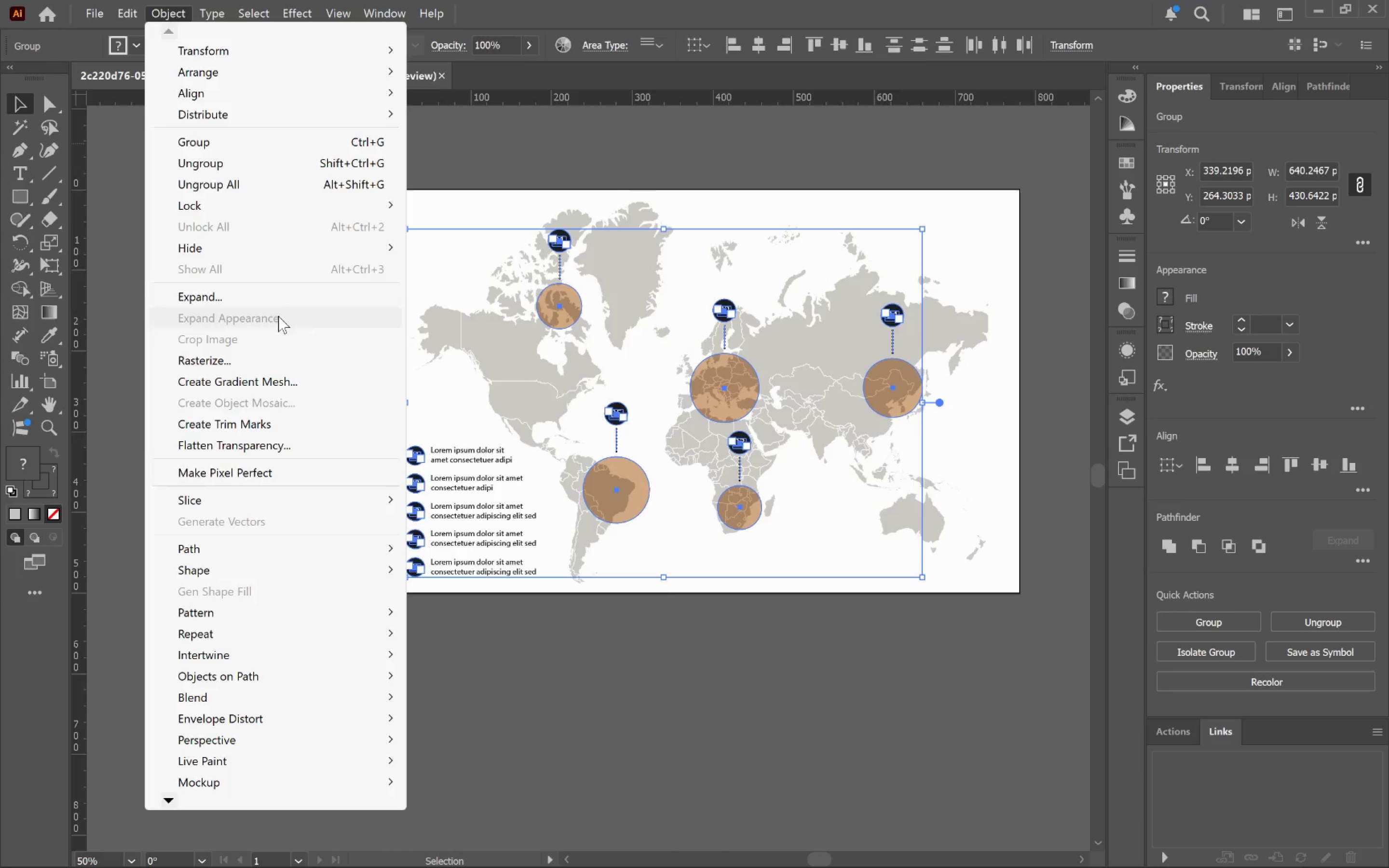 
left_click([282, 299])
 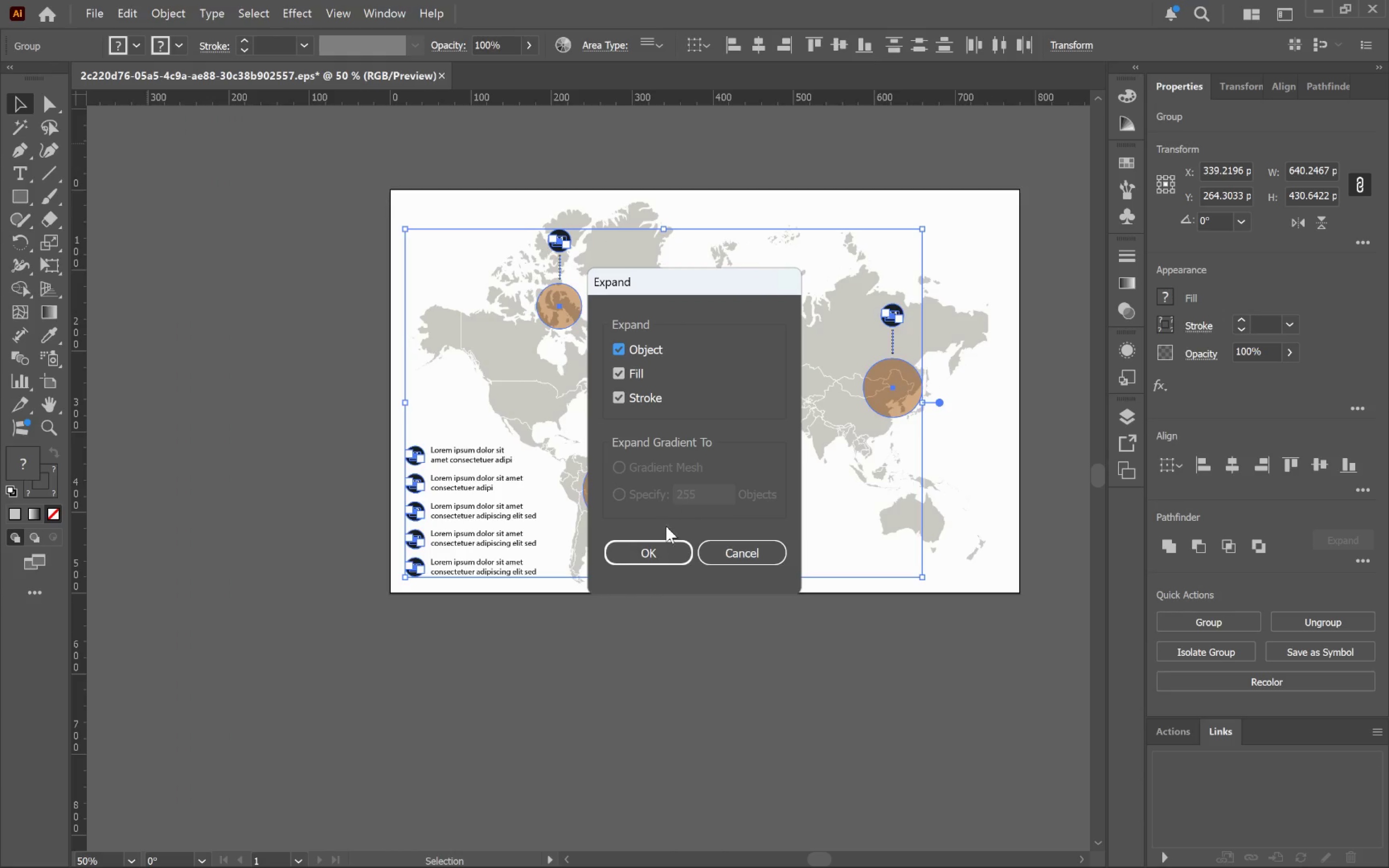 
left_click([662, 551])
 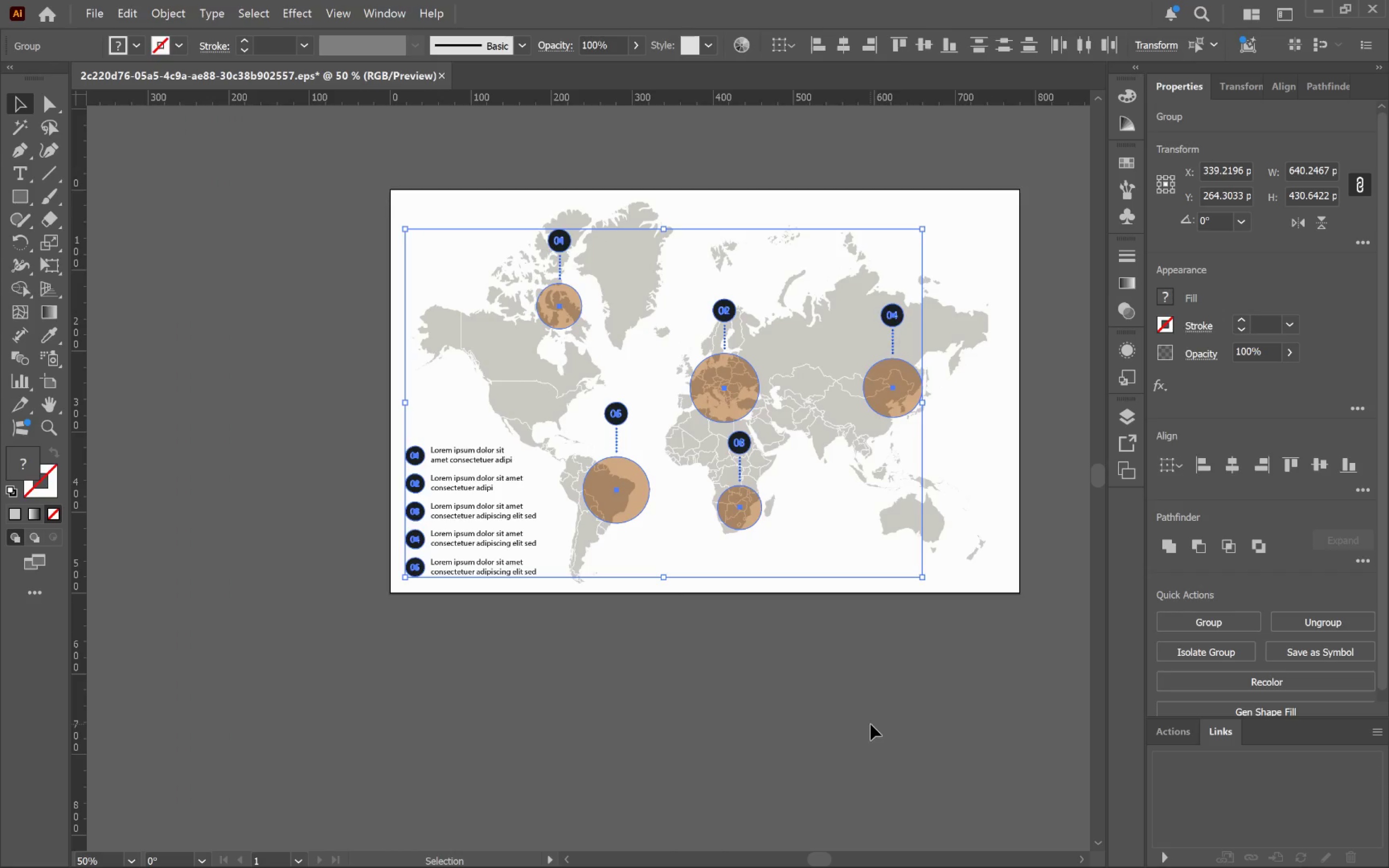 
left_click_drag(start_coordinate=[355, 181], to_coordinate=[1048, 671])
 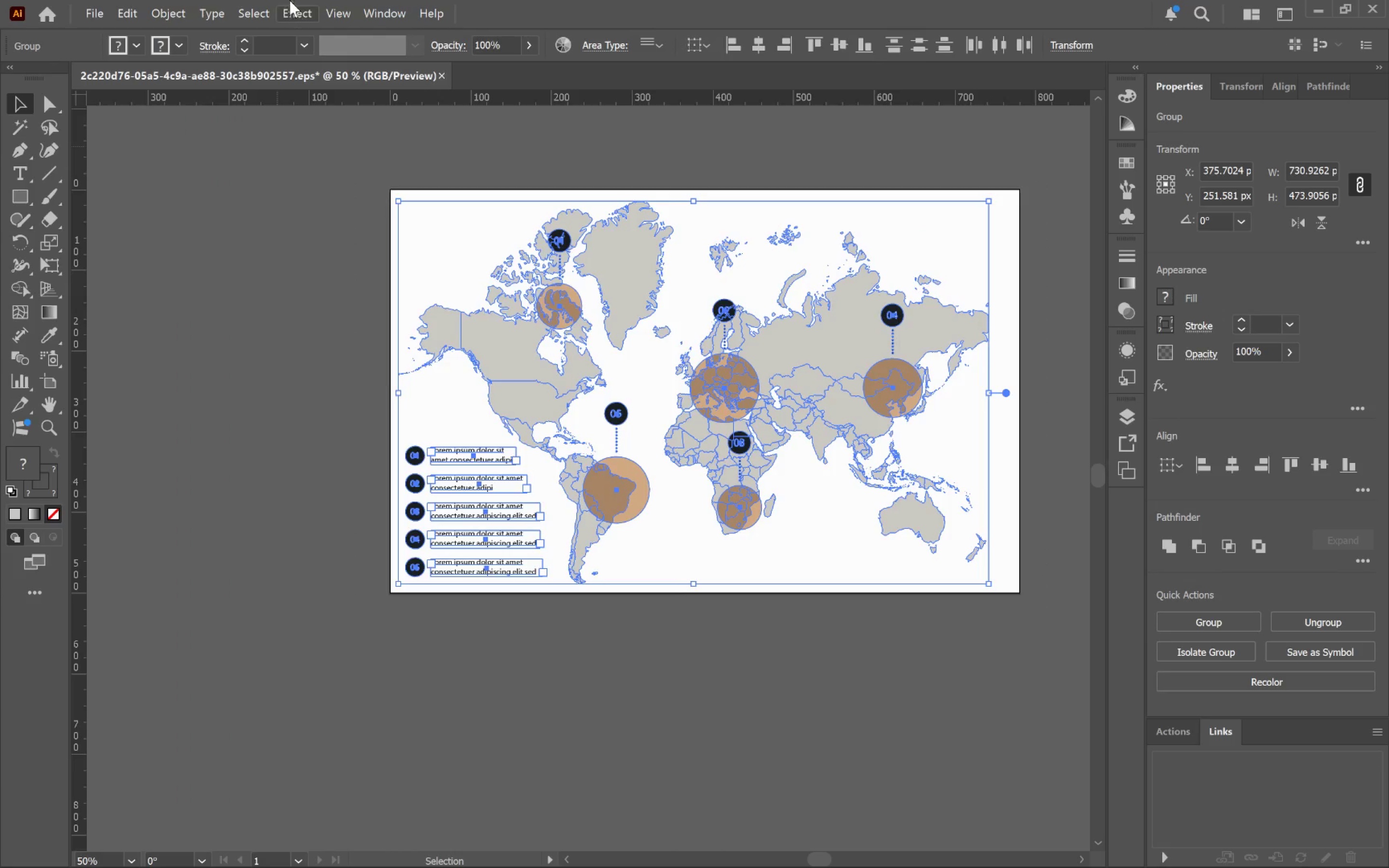 
left_click([229, 253])
 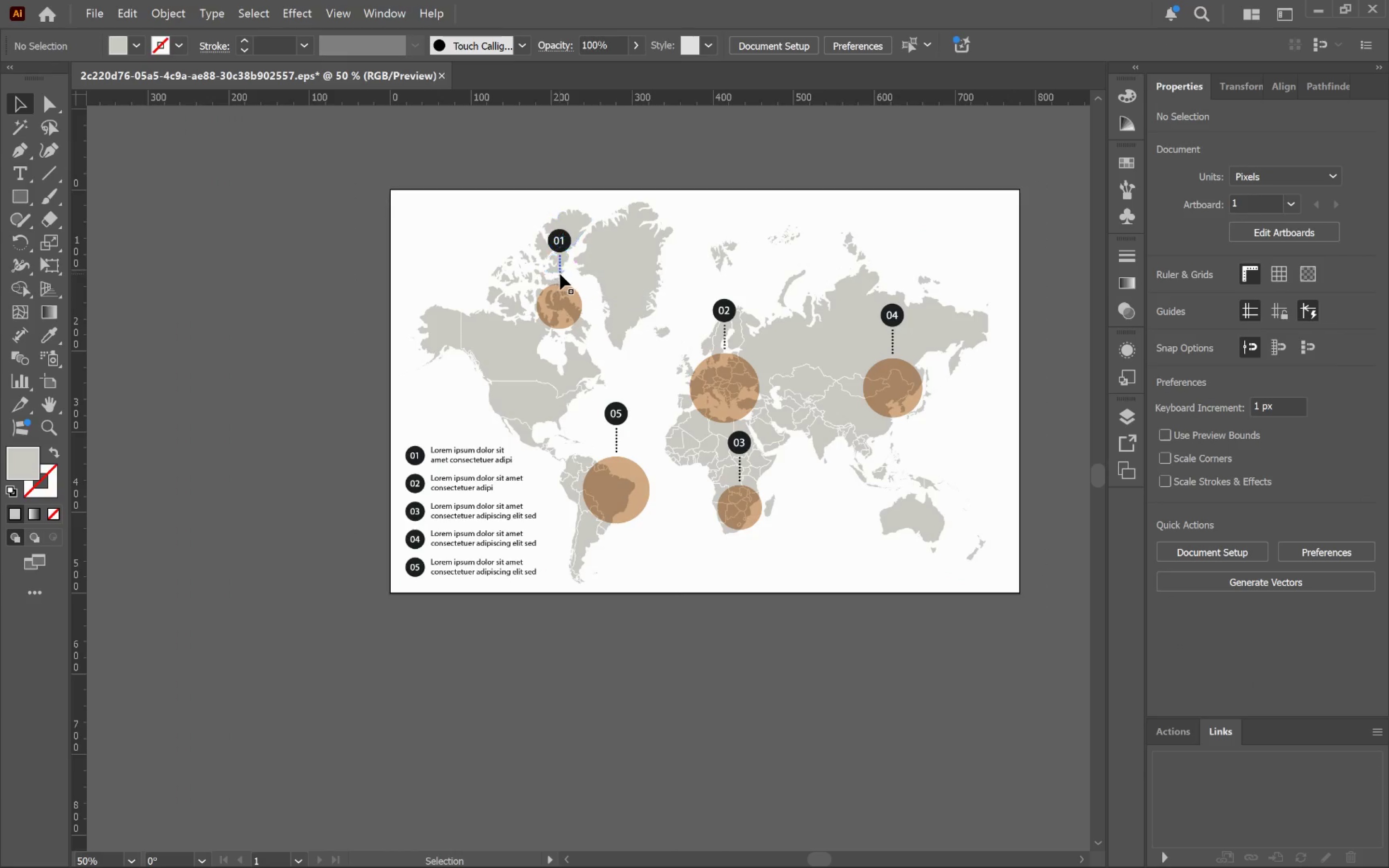 
left_click([562, 275])
 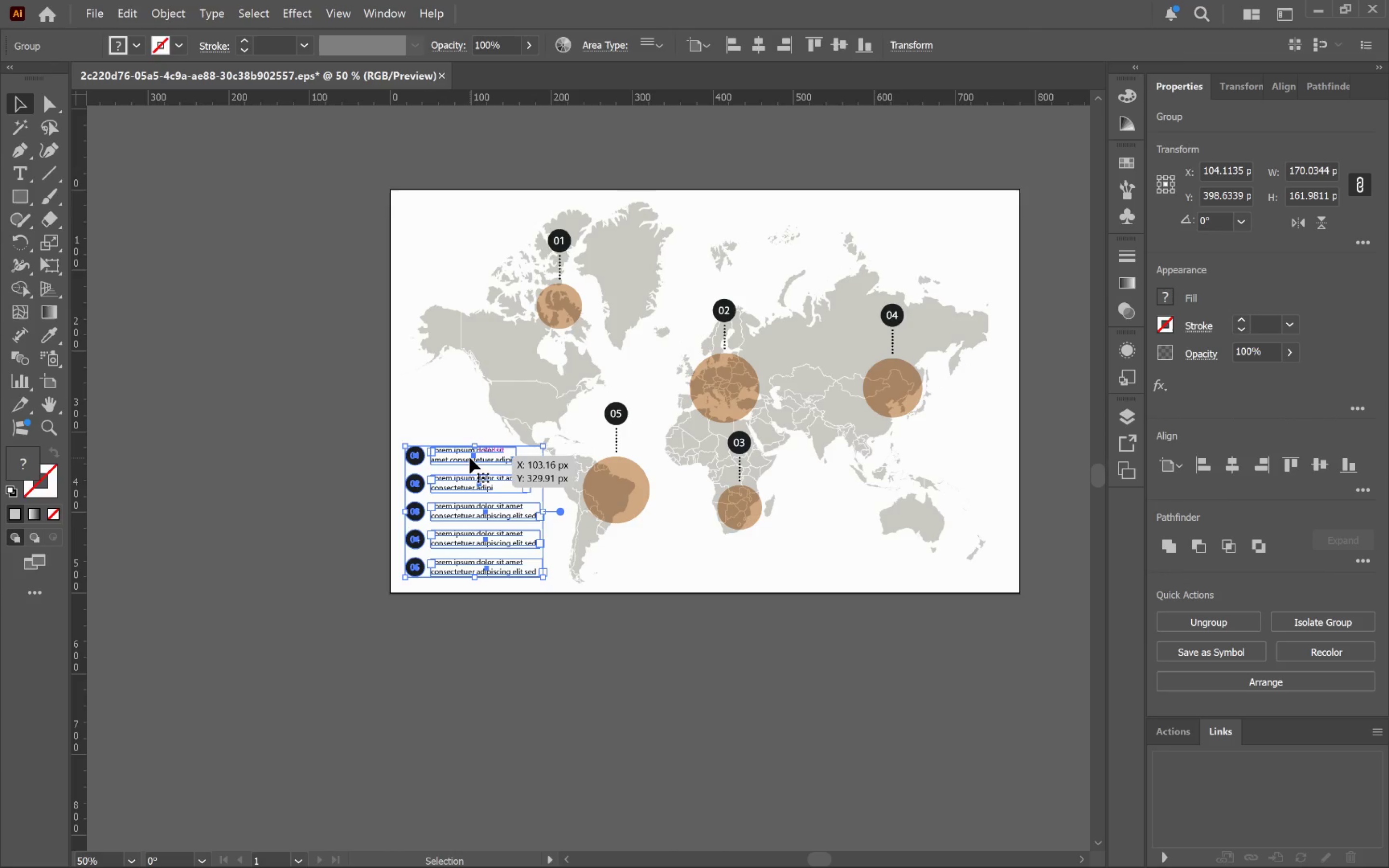 
left_click([548, 390])
 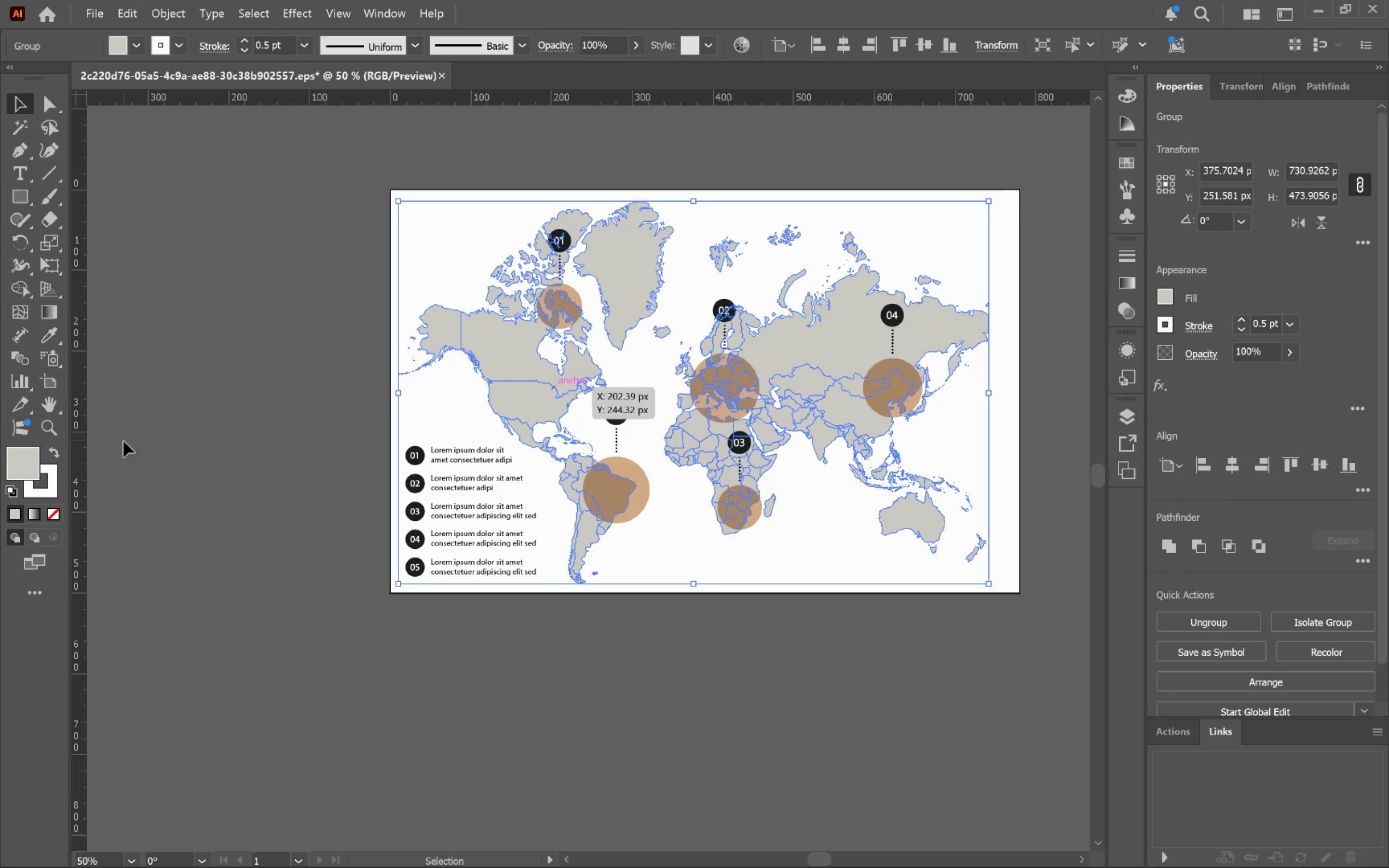 
left_click([47, 485])
 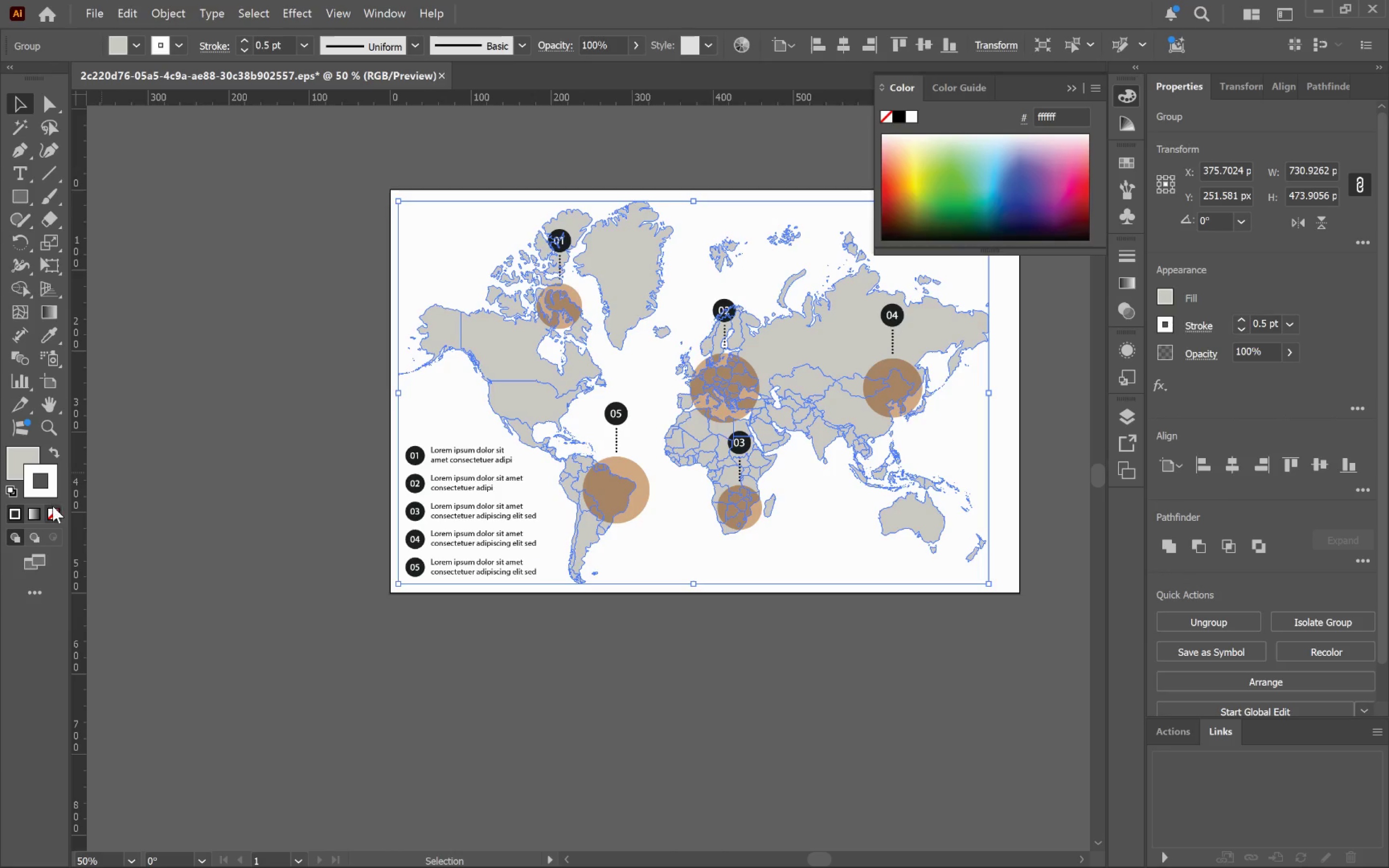 
left_click([53, 507])
 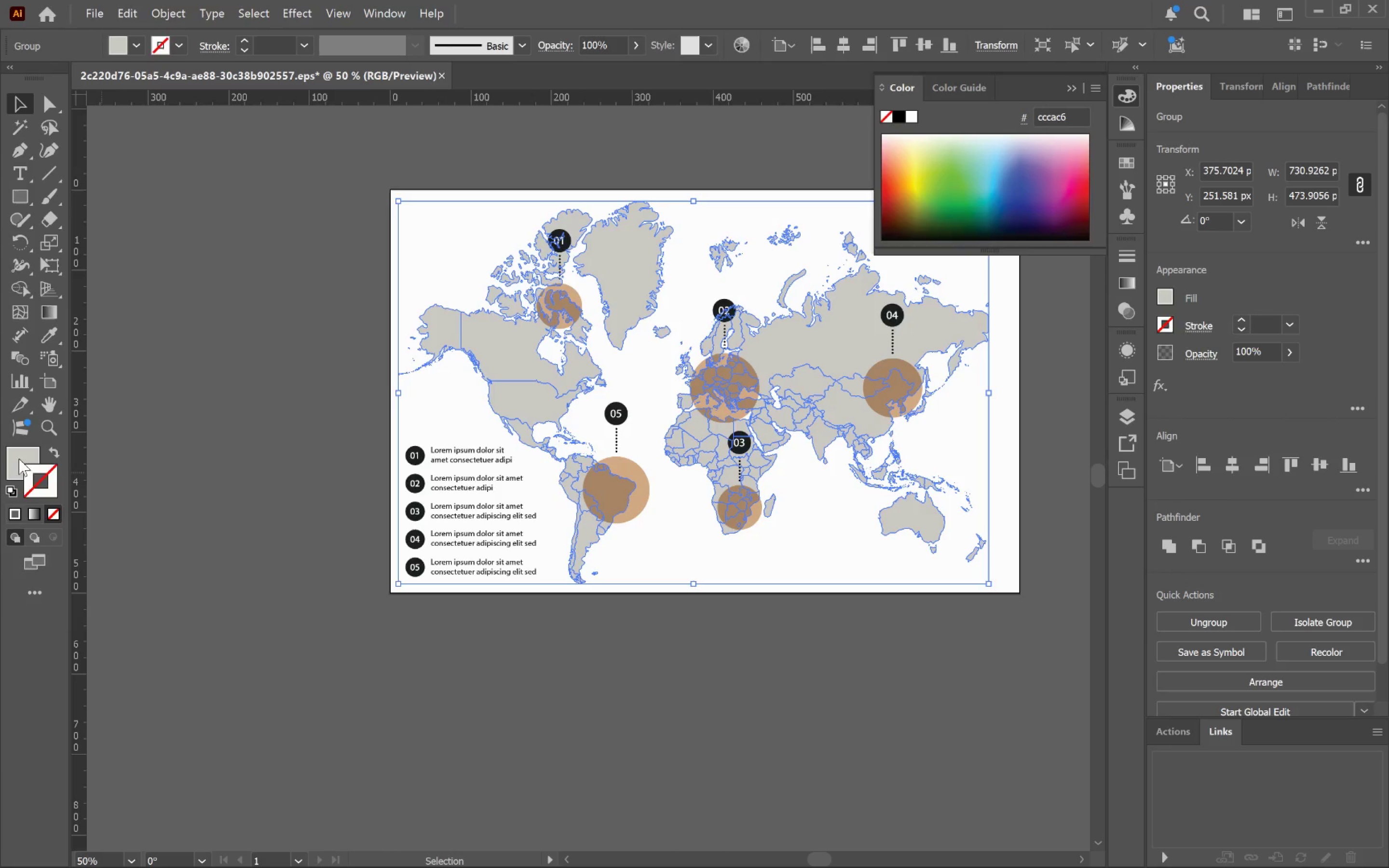 
double_click([272, 576])
 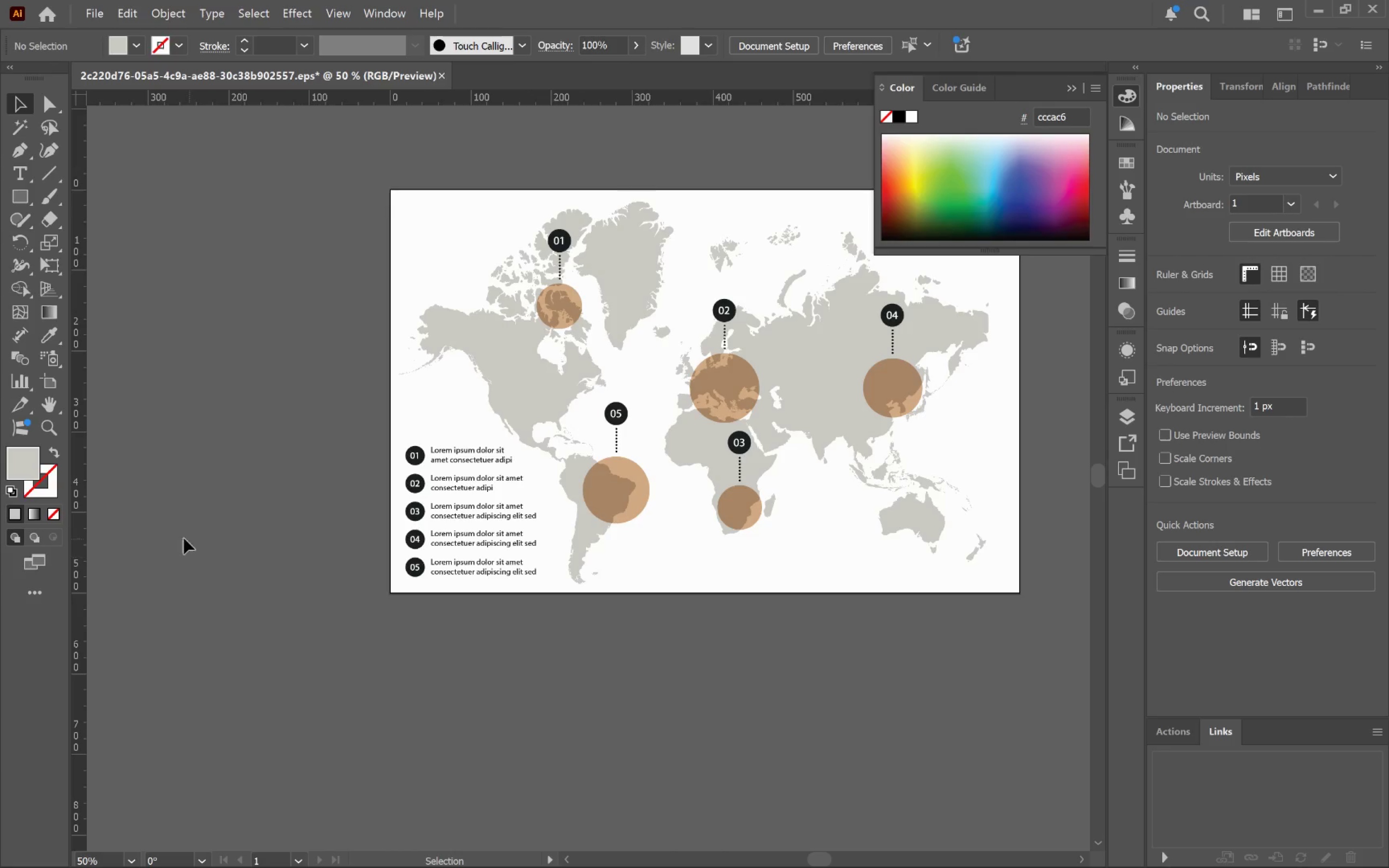 
key(Control+Z)
 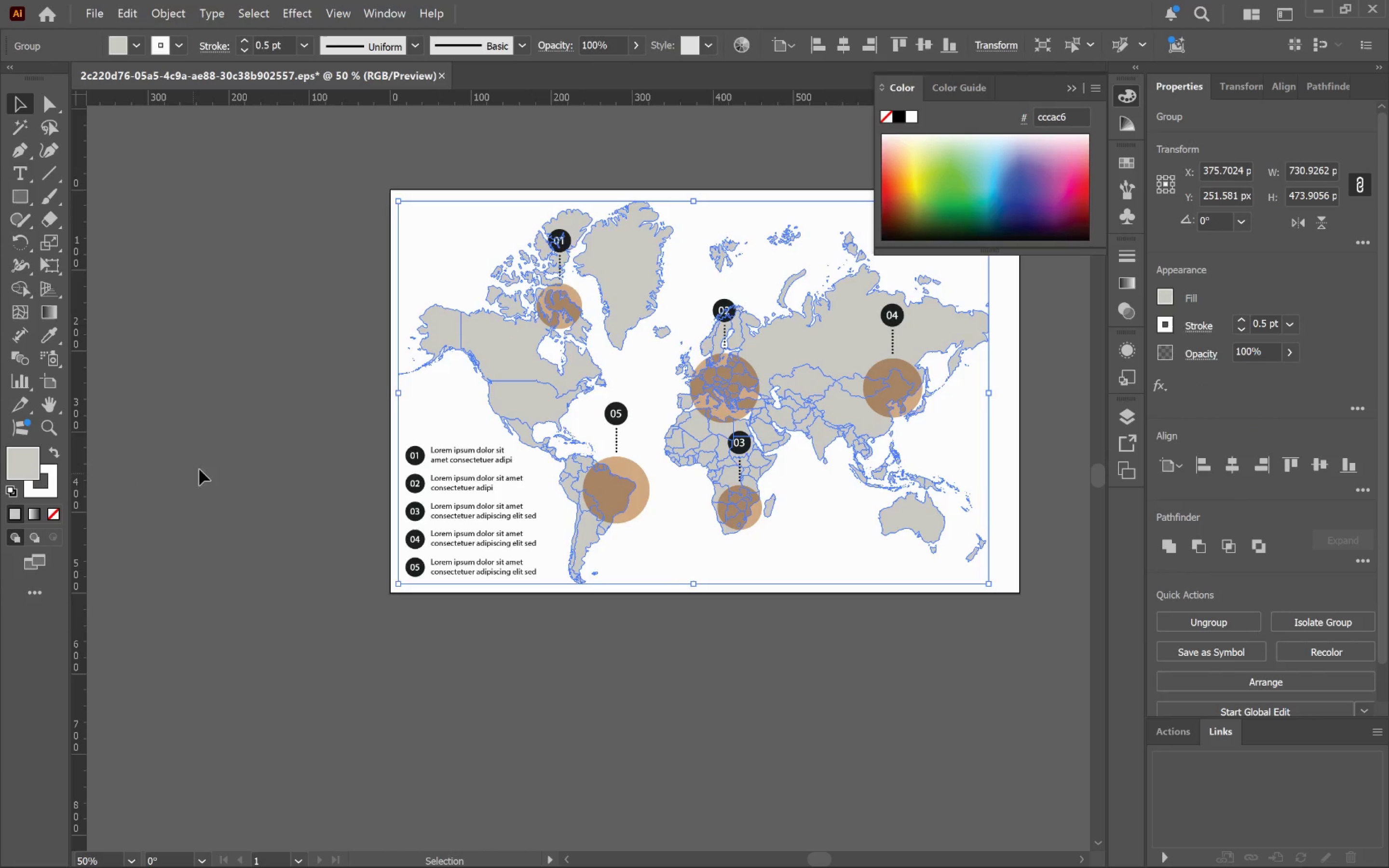 
left_click([222, 438])
 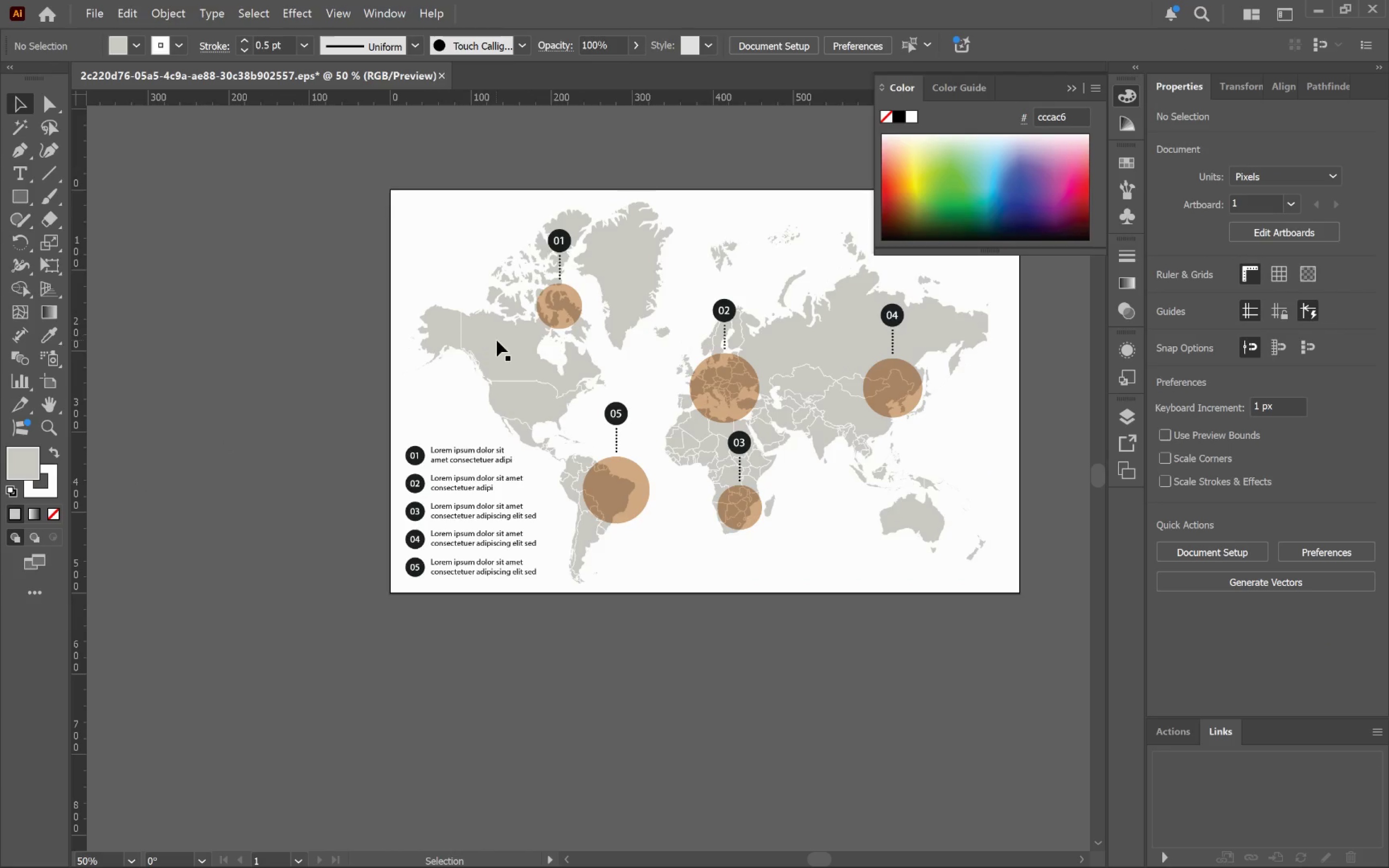 
left_click([497, 340])
 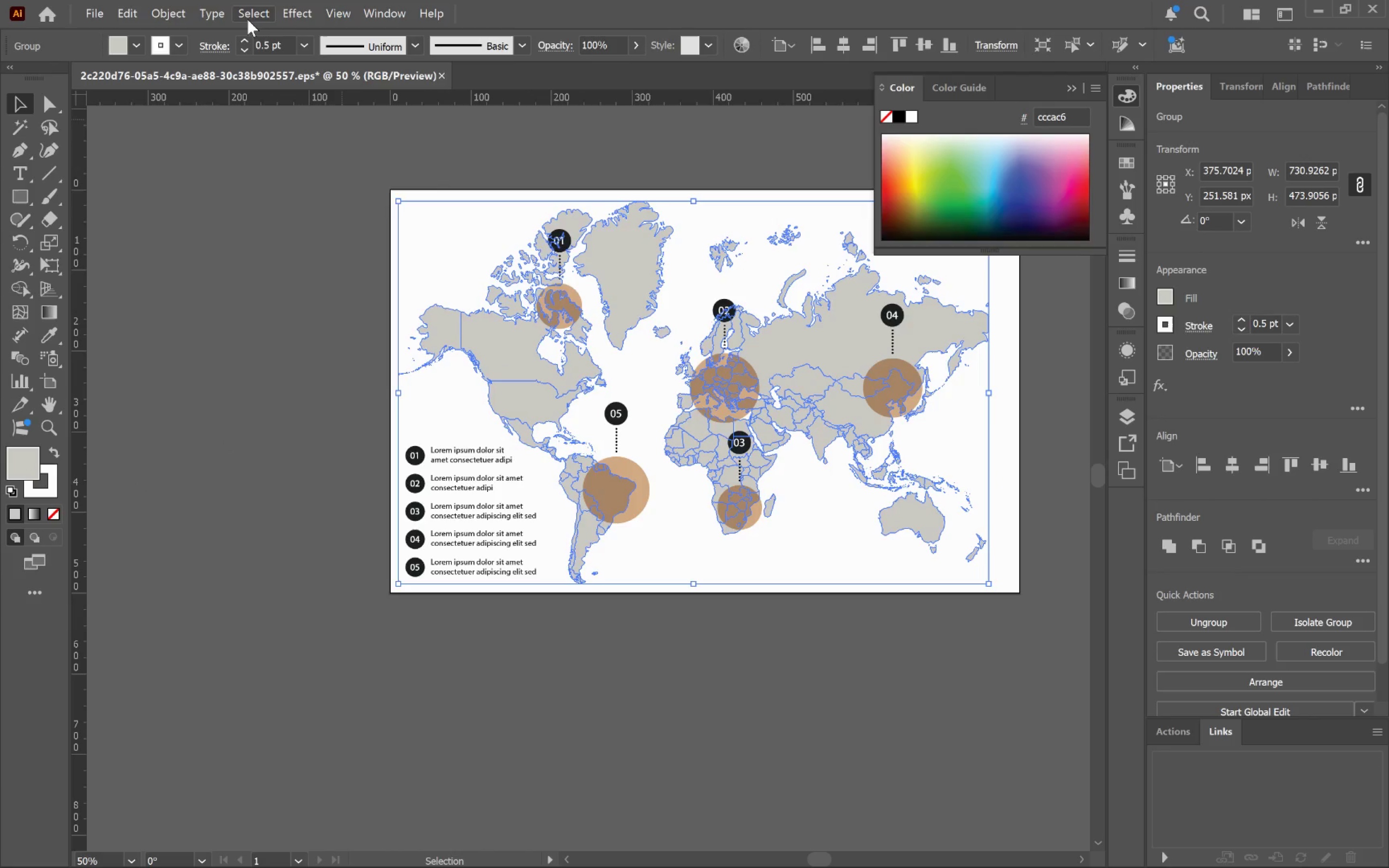 
left_click([230, 16])
 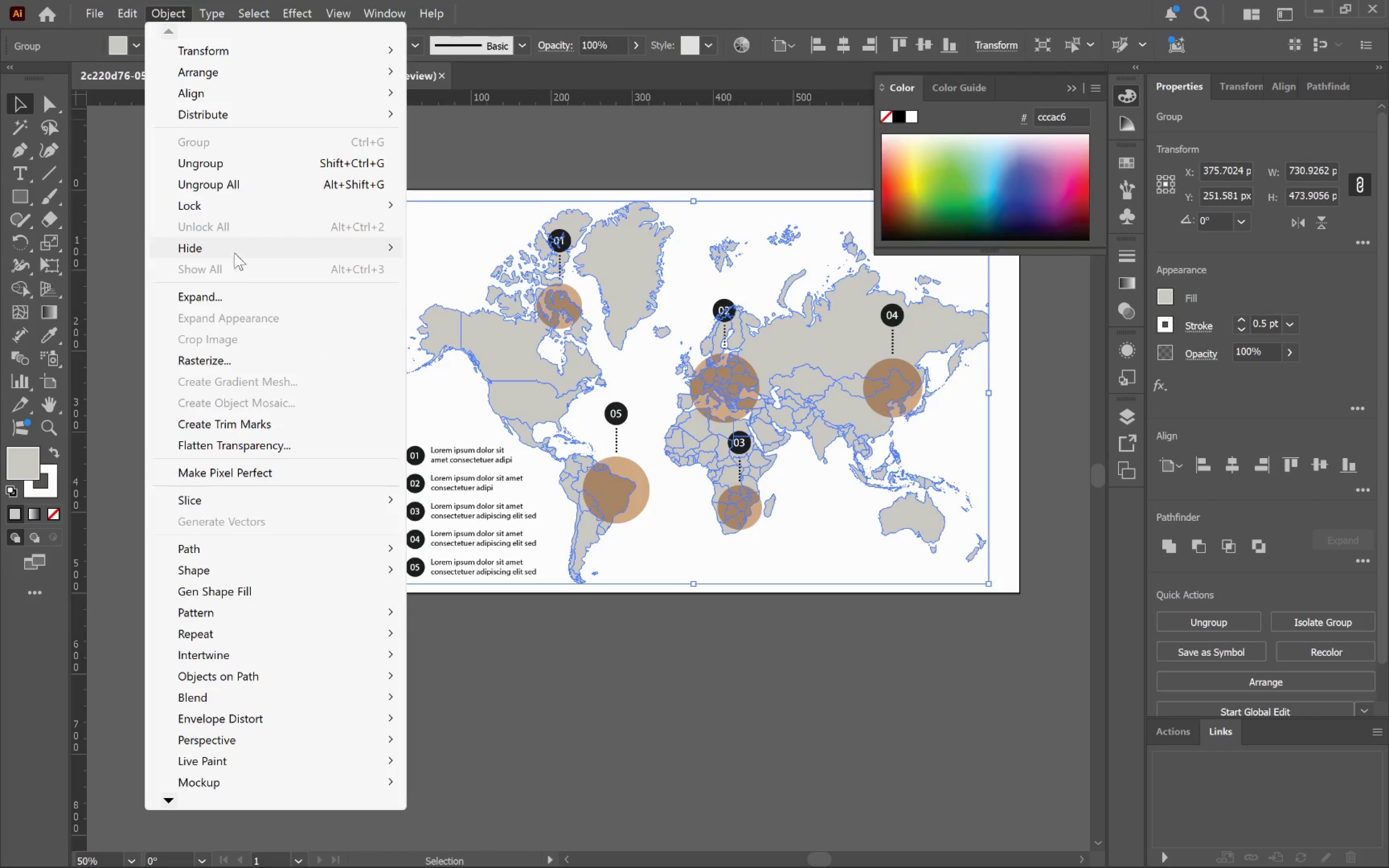 
left_click([252, 297])
 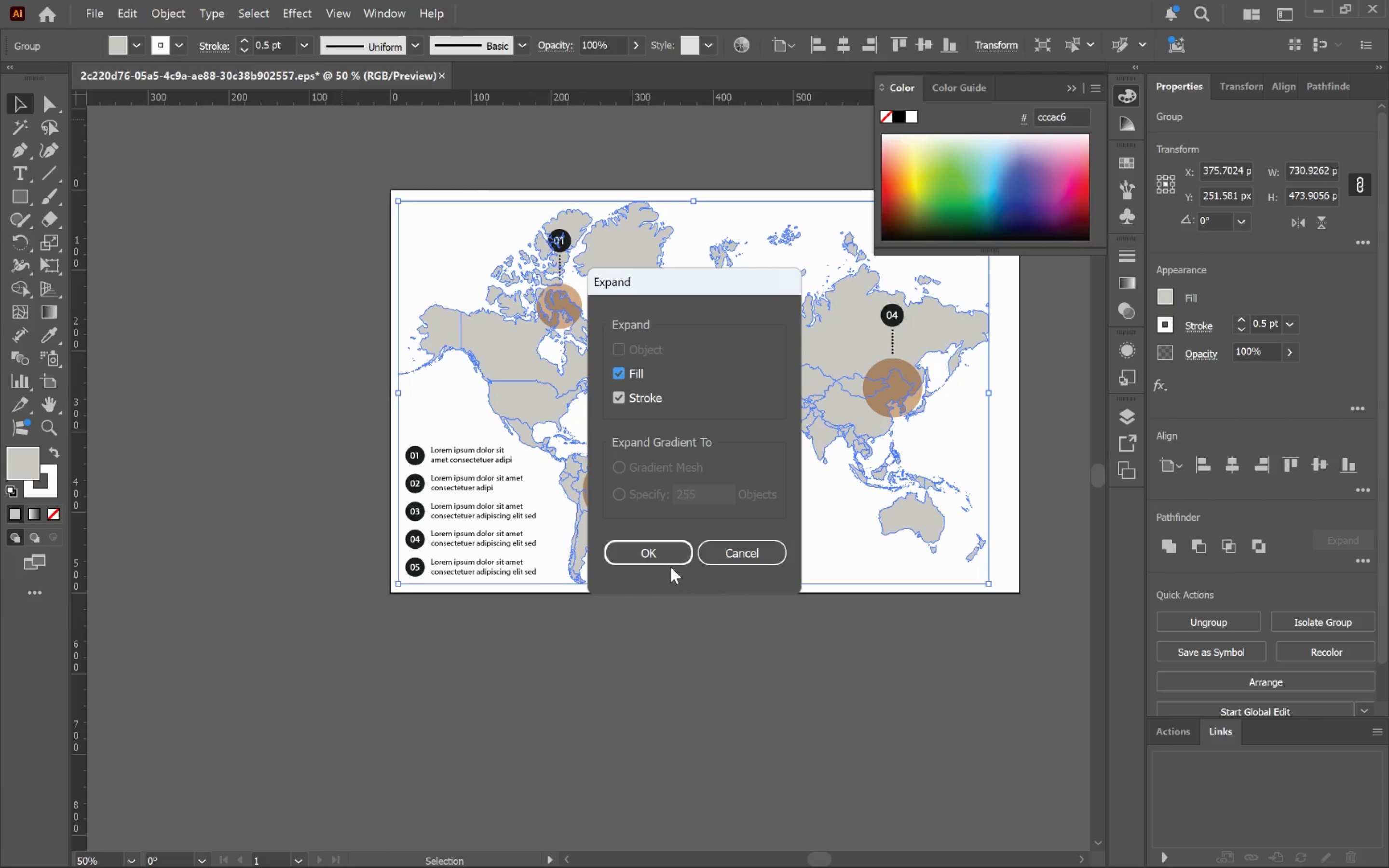 
left_click([662, 555])
 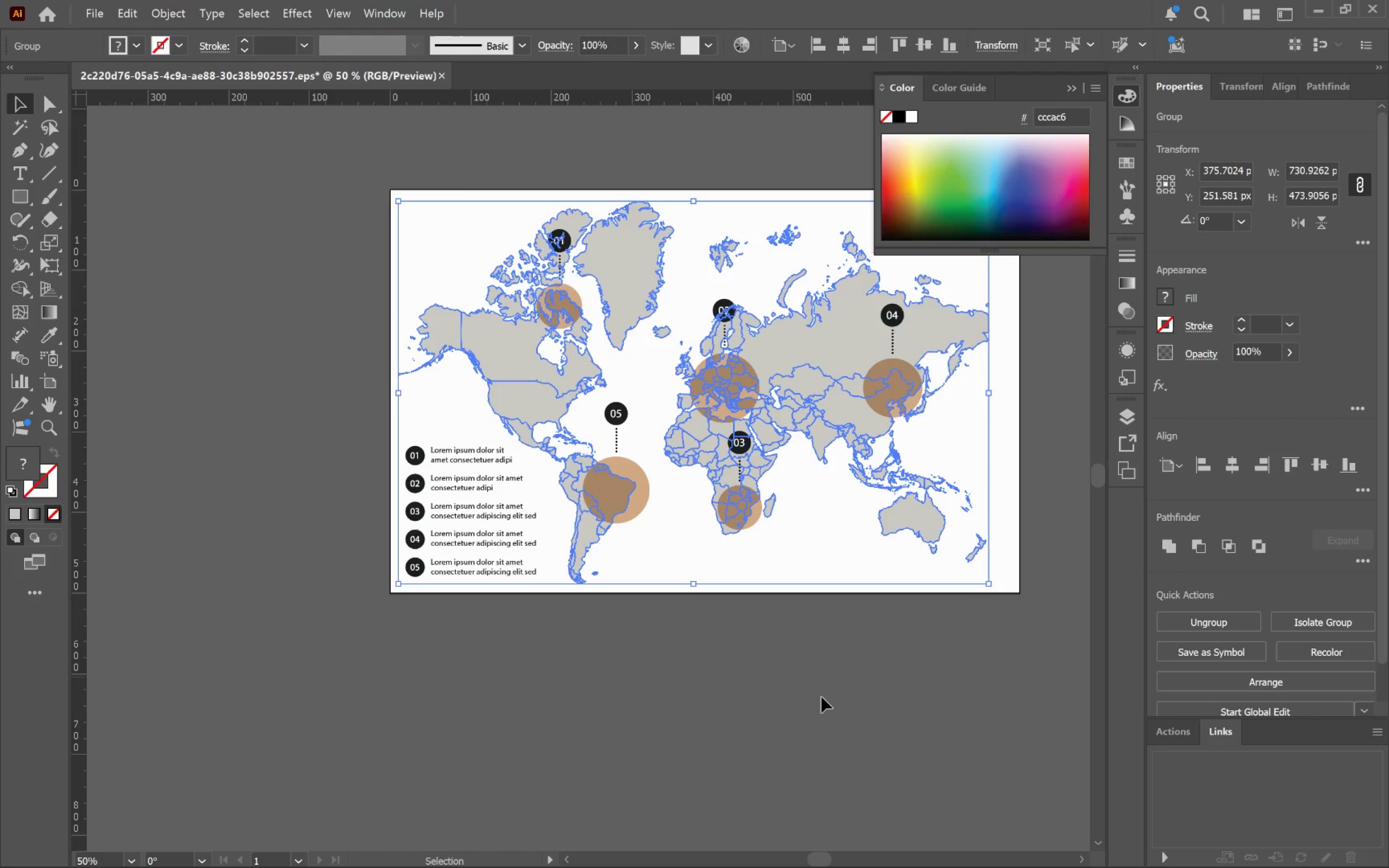 
left_click([844, 696])
 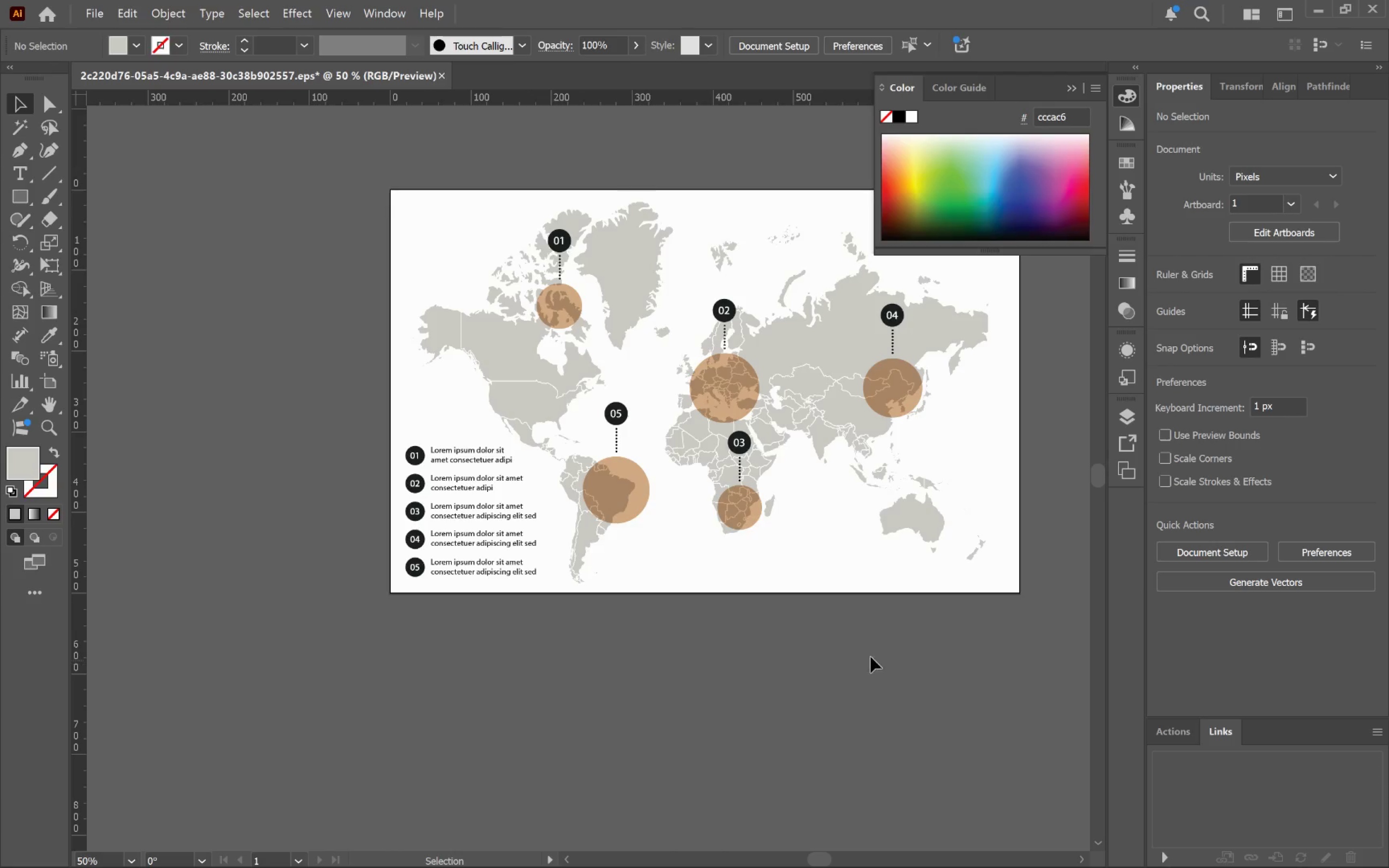 
hold_key(key=AltLeft, duration=0.34)
 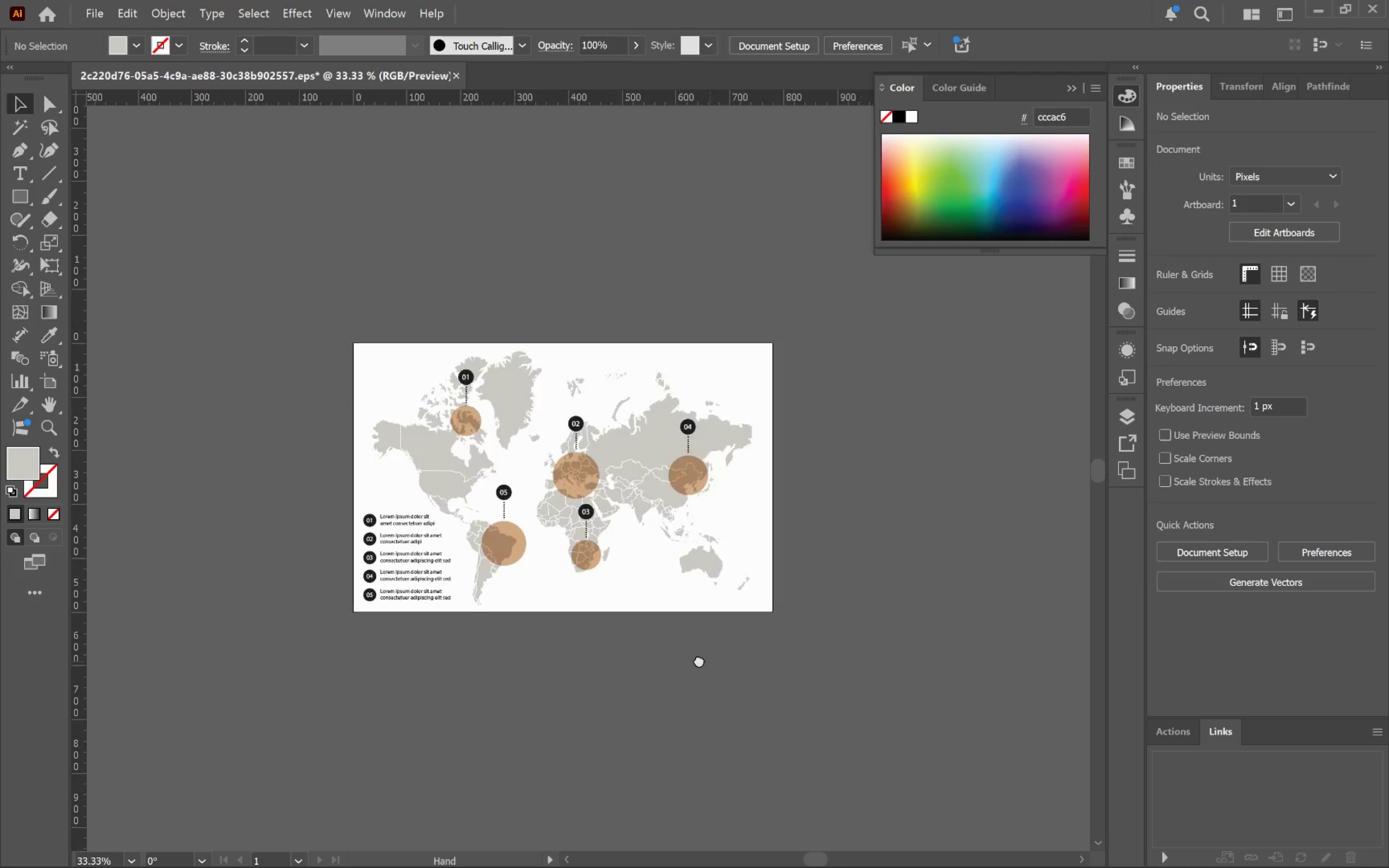 
hold_key(key=Space, duration=0.48)
 